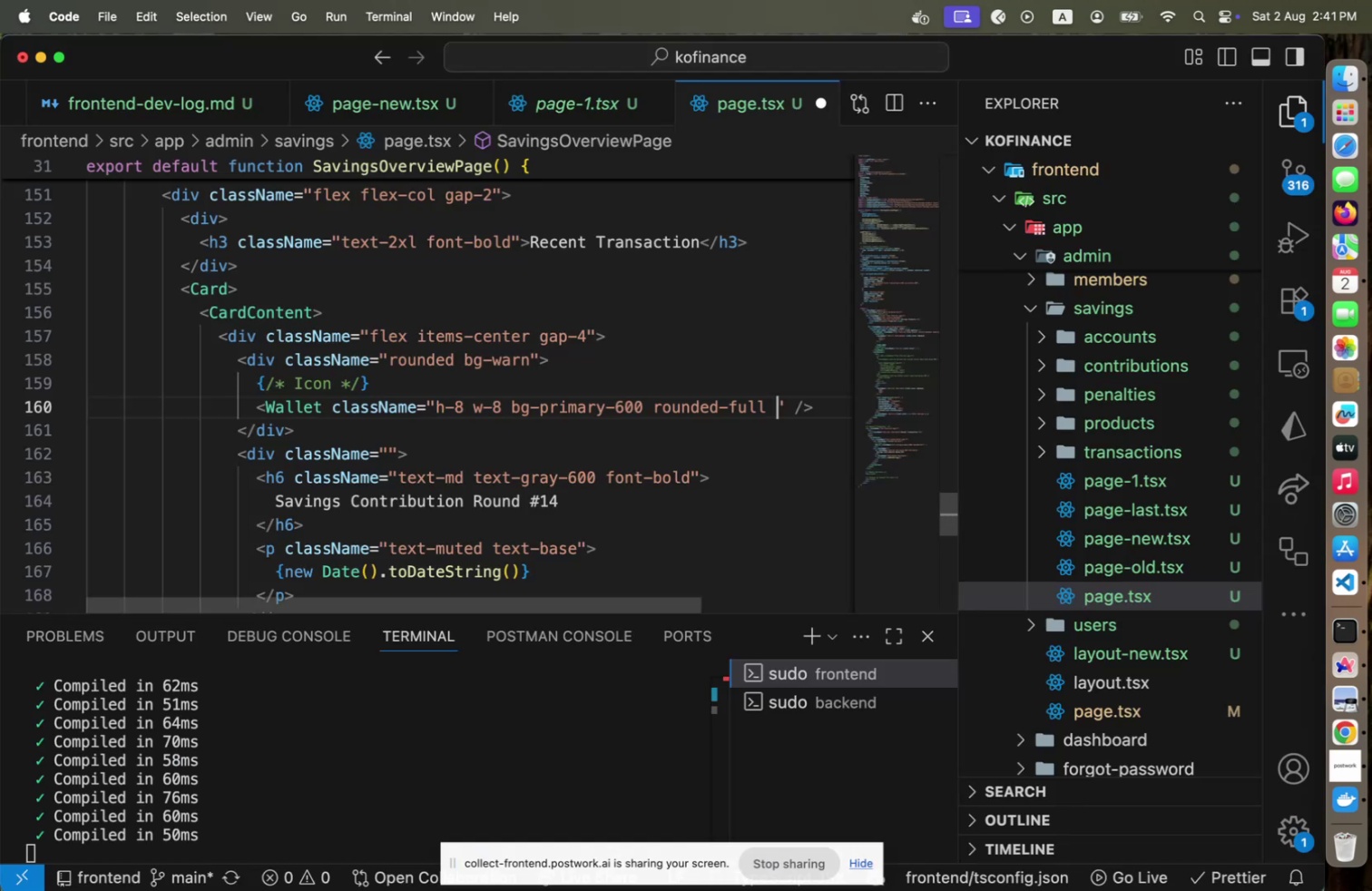 
key(P)
 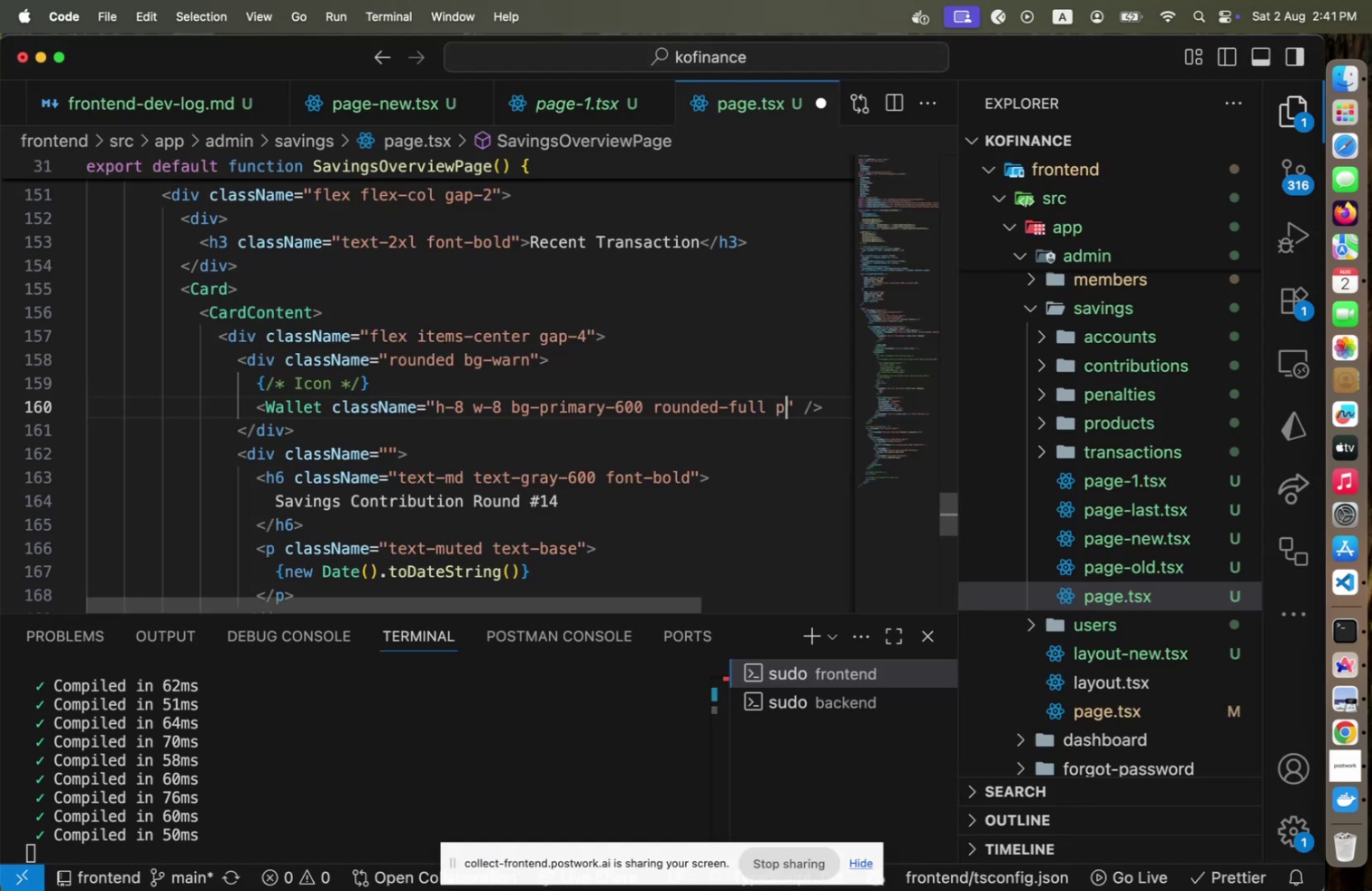 
key(Minus)
 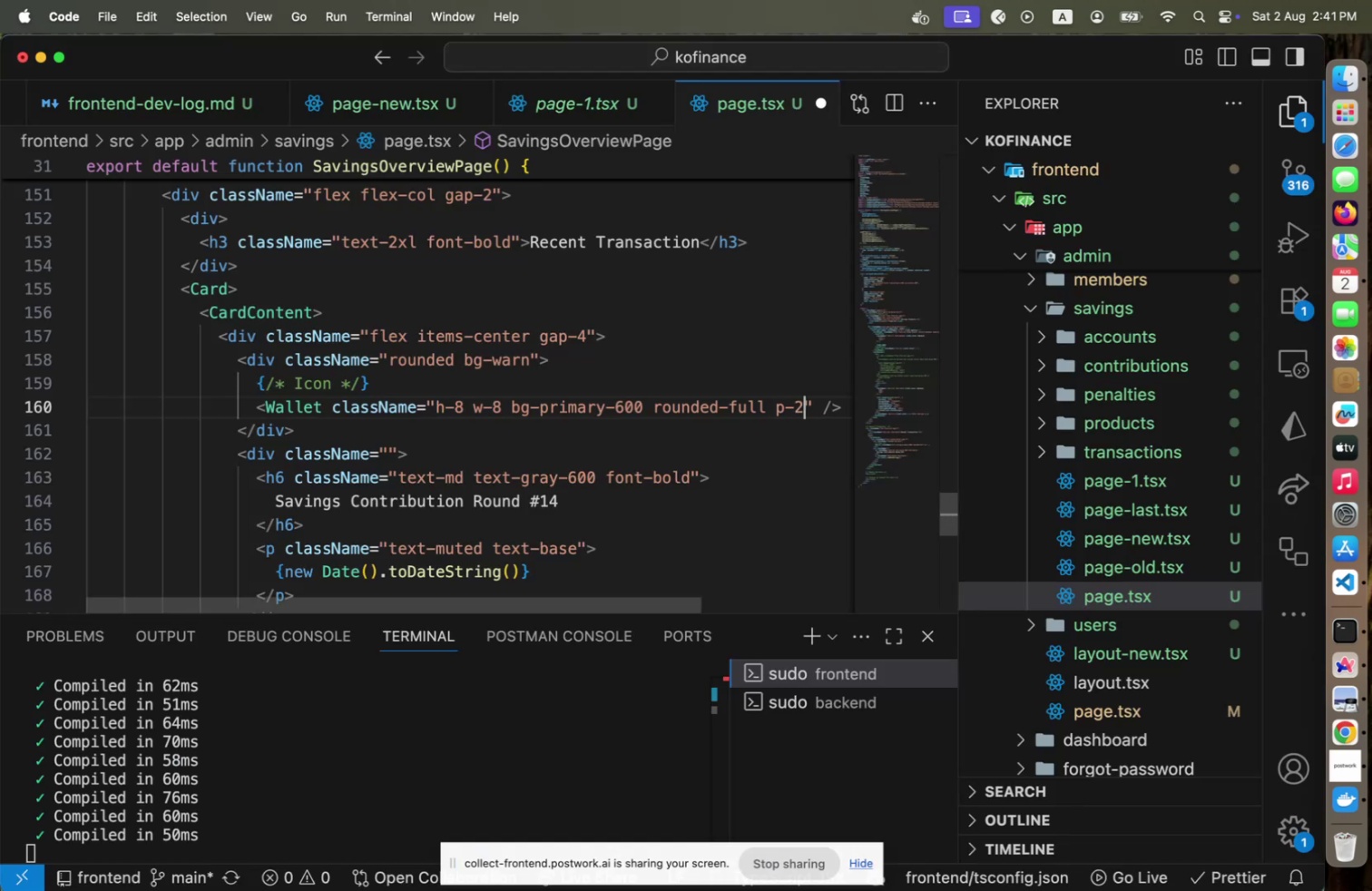 
key(2)
 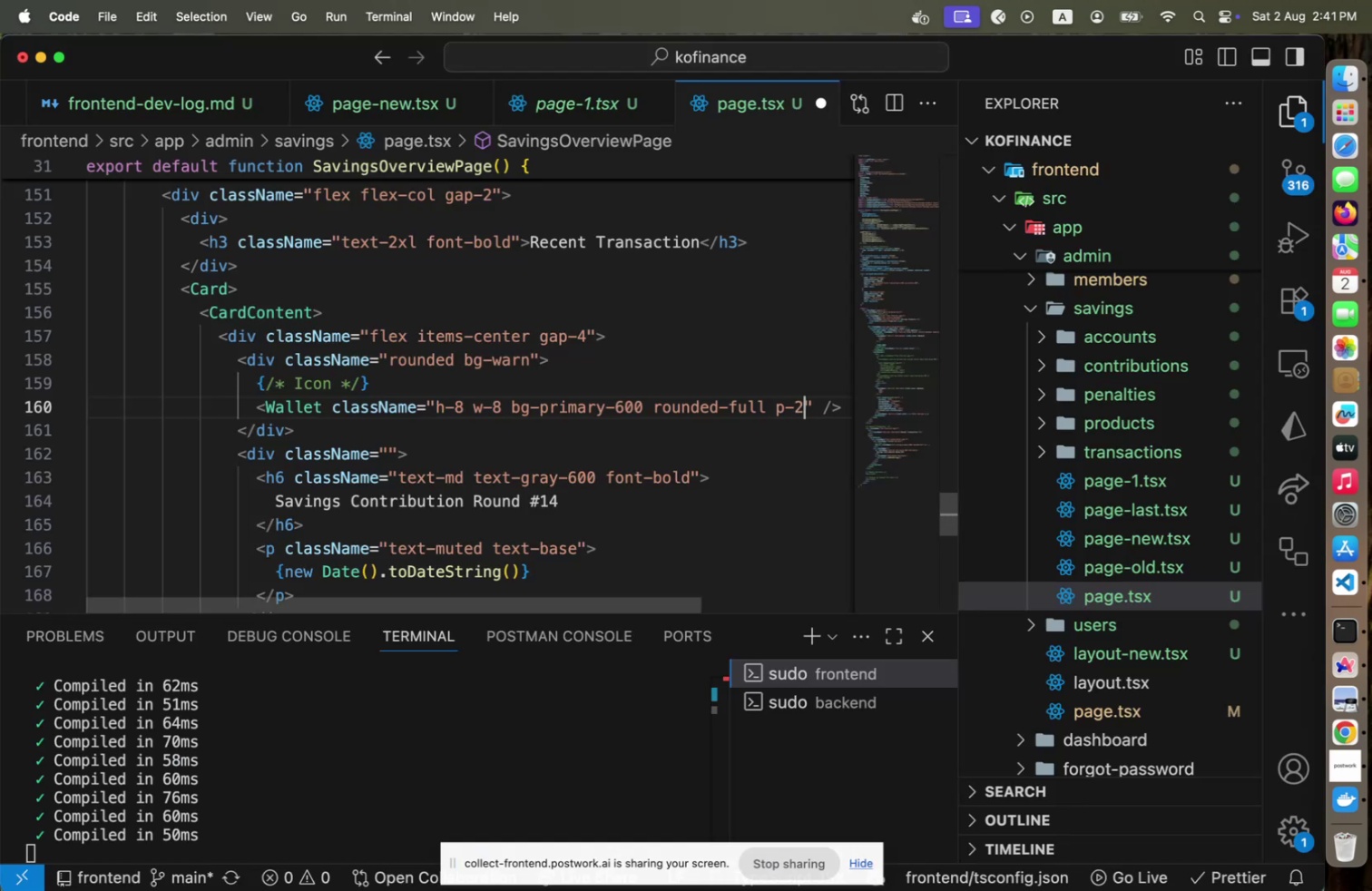 
key(Meta+CommandLeft)
 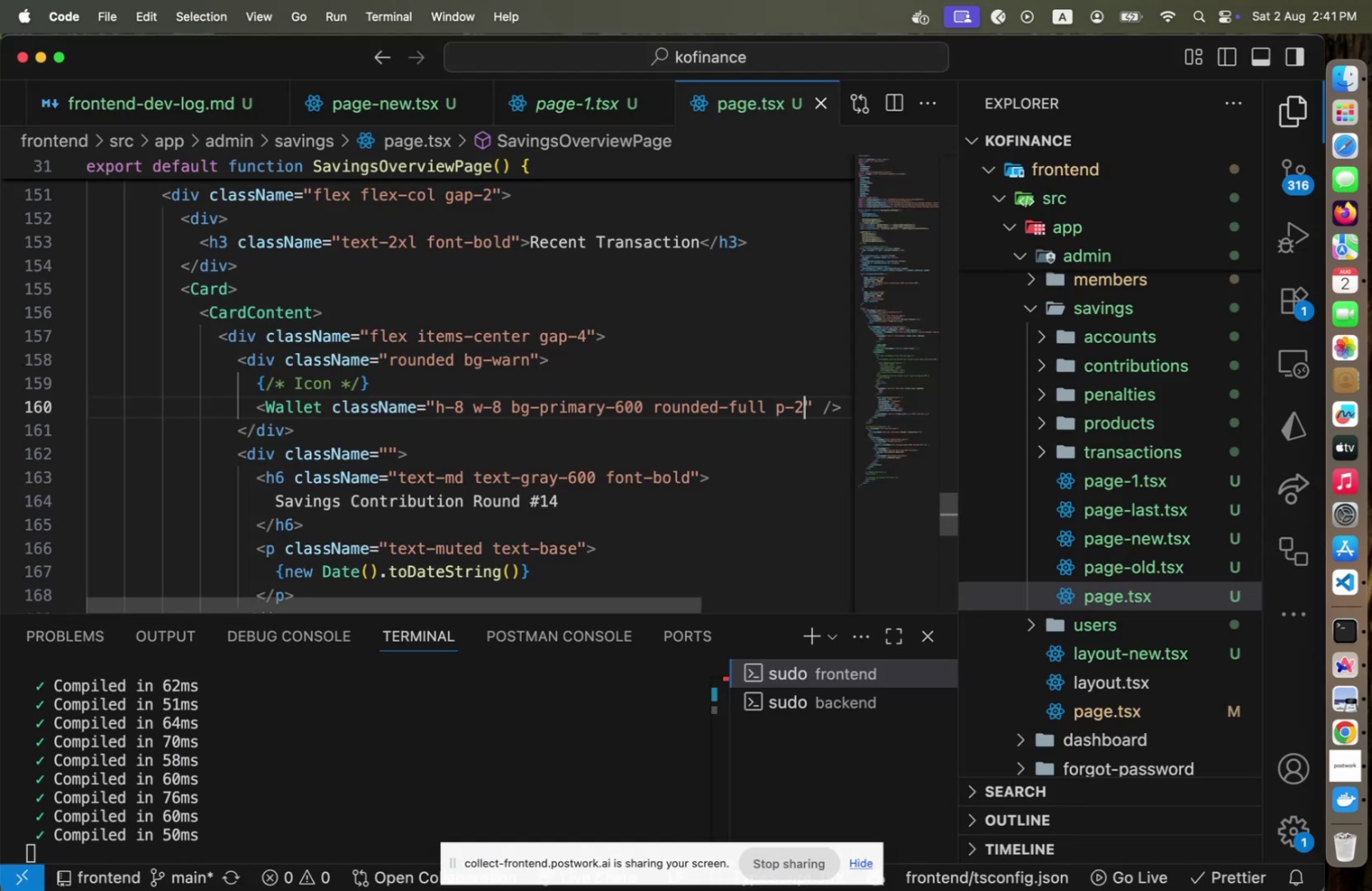 
key(Meta+S)
 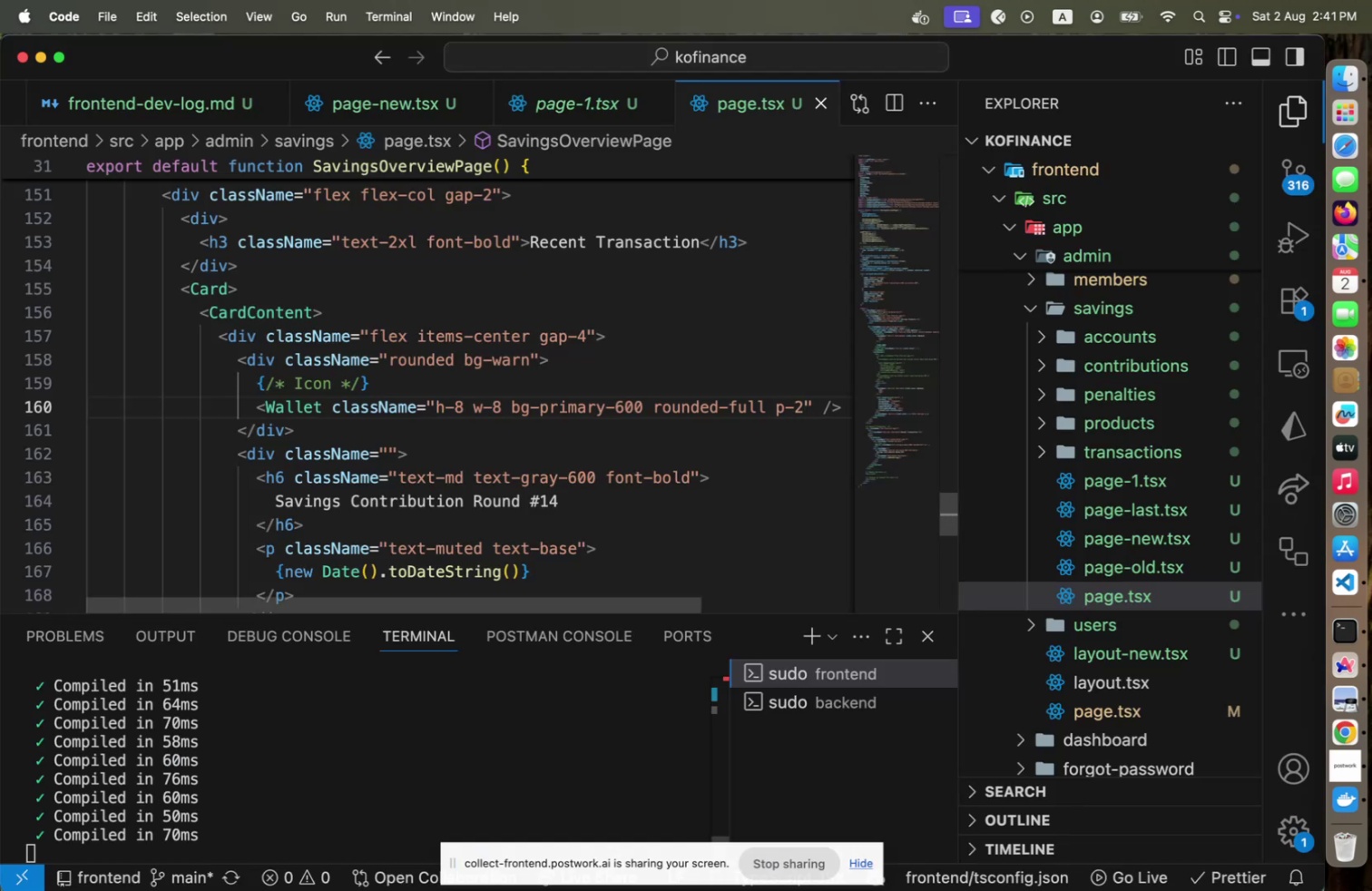 
key(Meta+CommandLeft)
 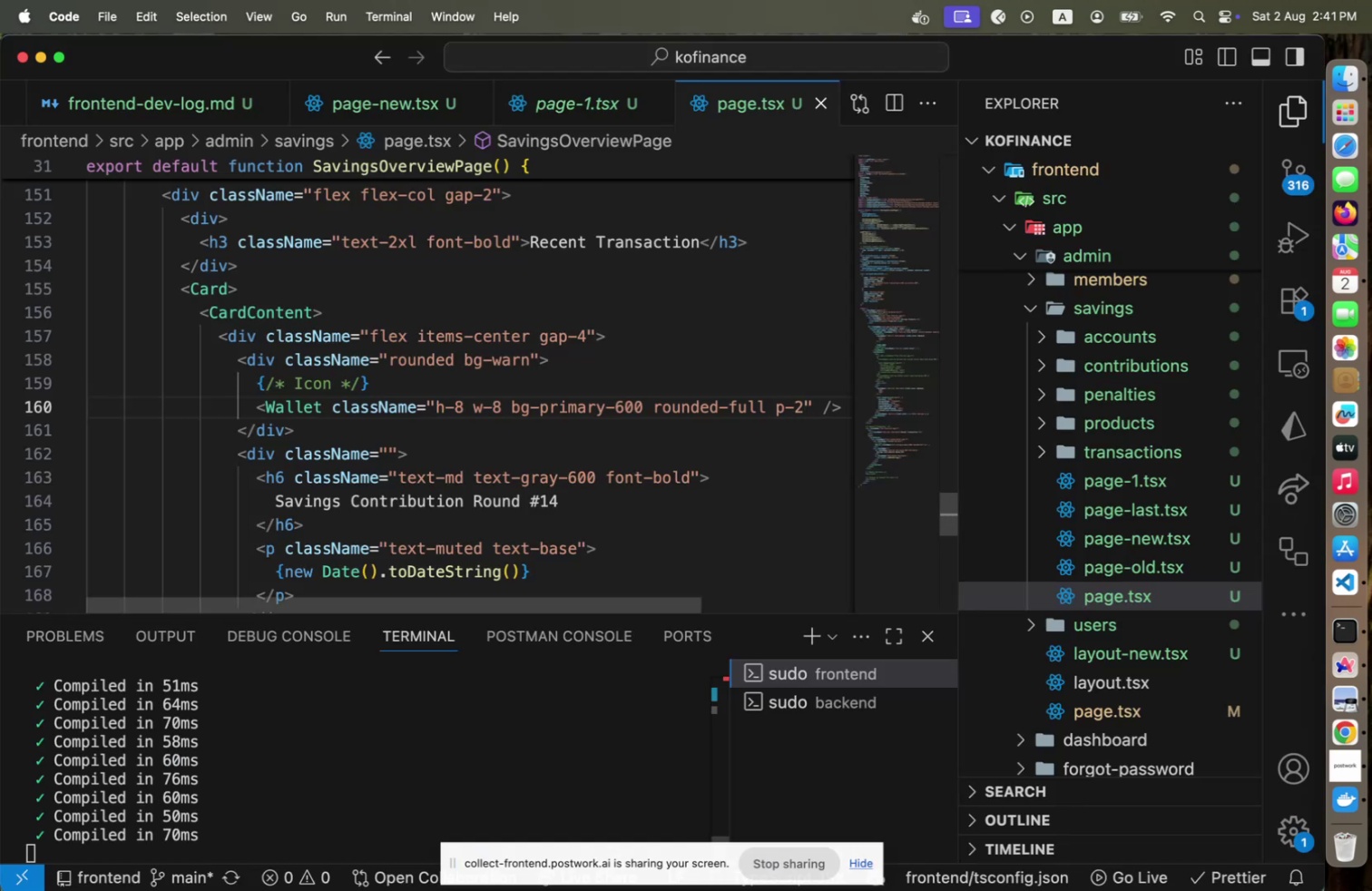 
key(Meta+Tab)
 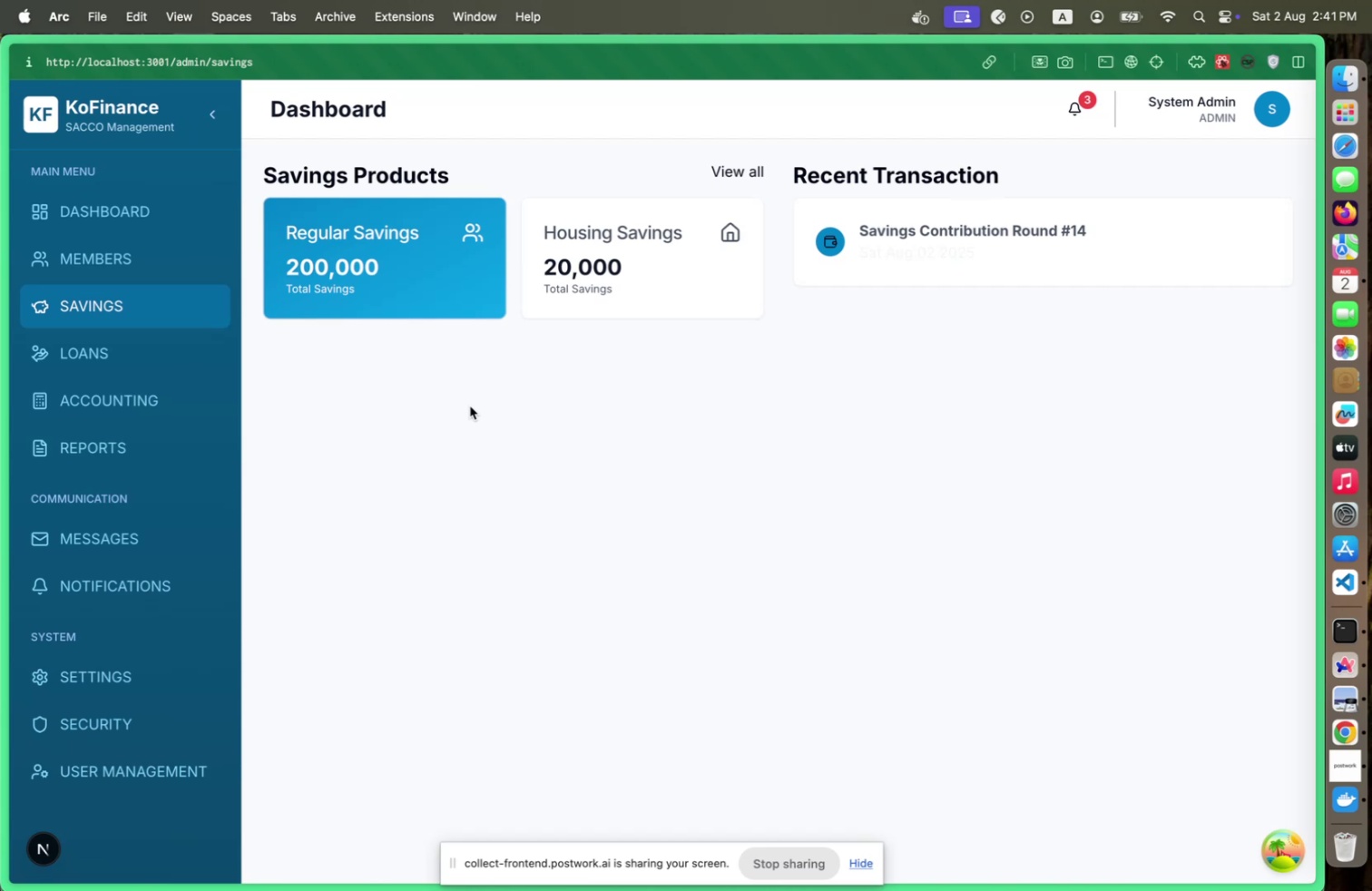 
key(Meta+CommandLeft)
 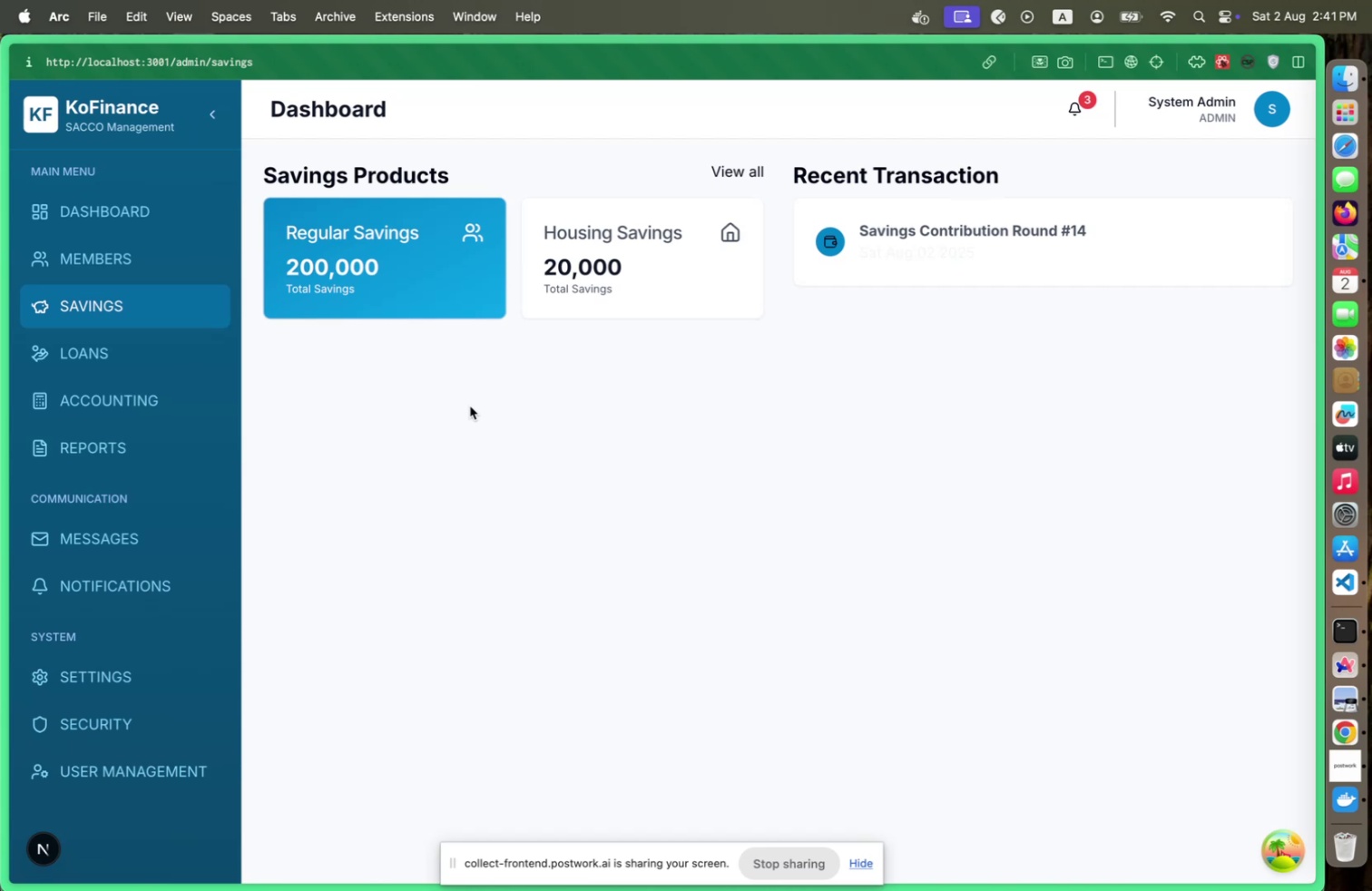 
key(Meta+Tab)
 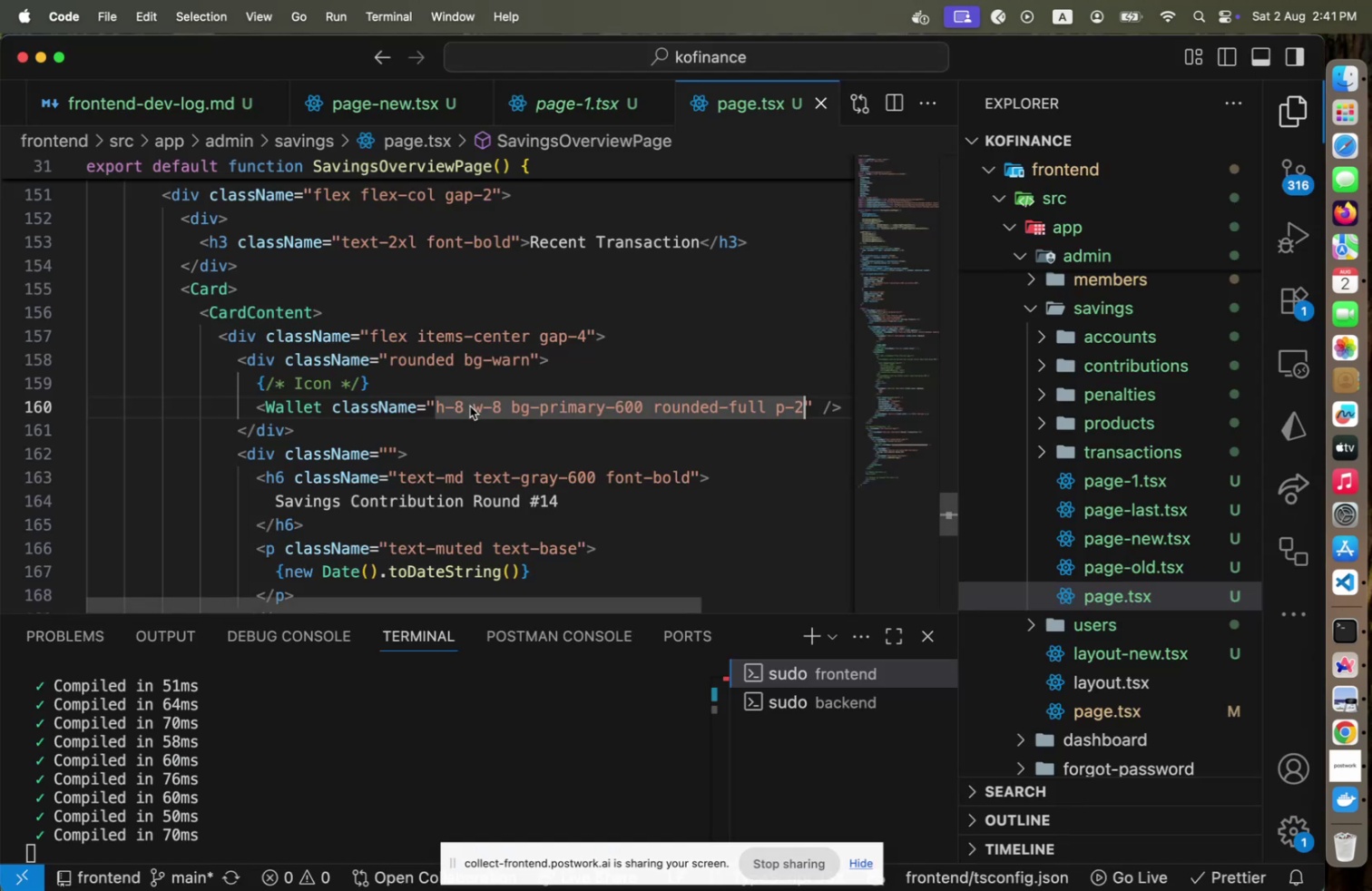 
hold_key(key=ArrowLeft, duration=0.32)
 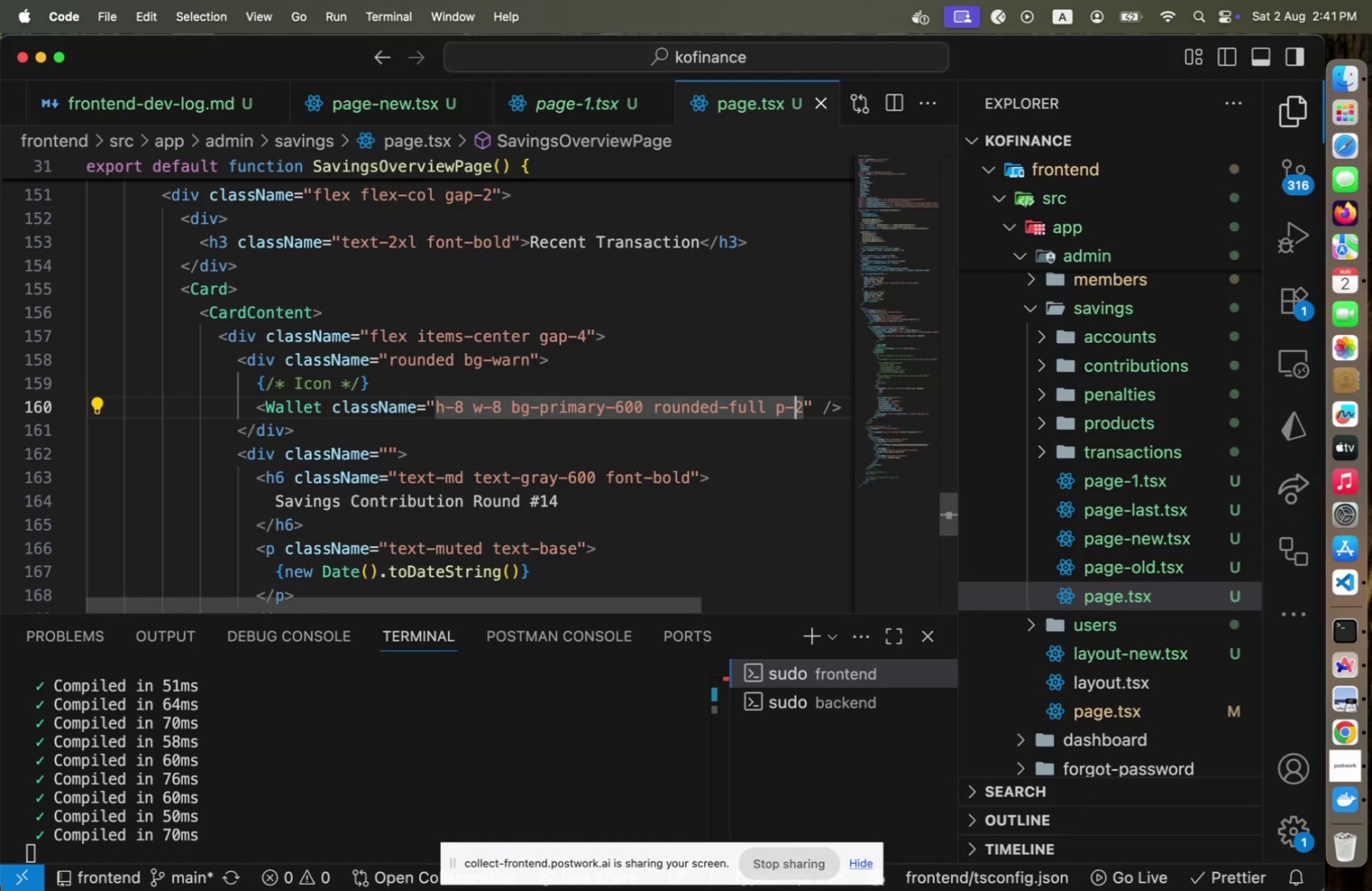 
key(Meta+CommandLeft)
 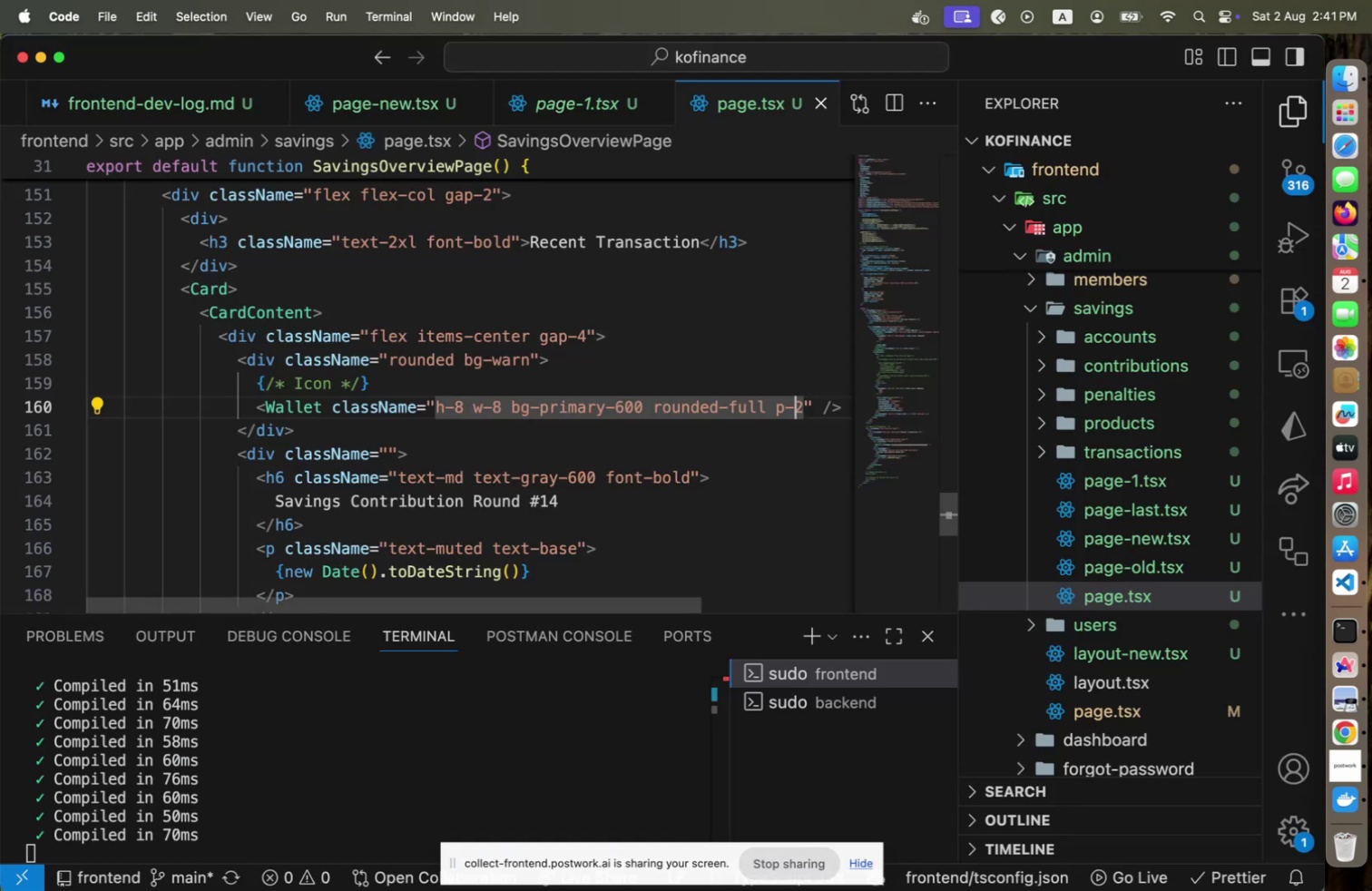 
key(Meta+Tab)
 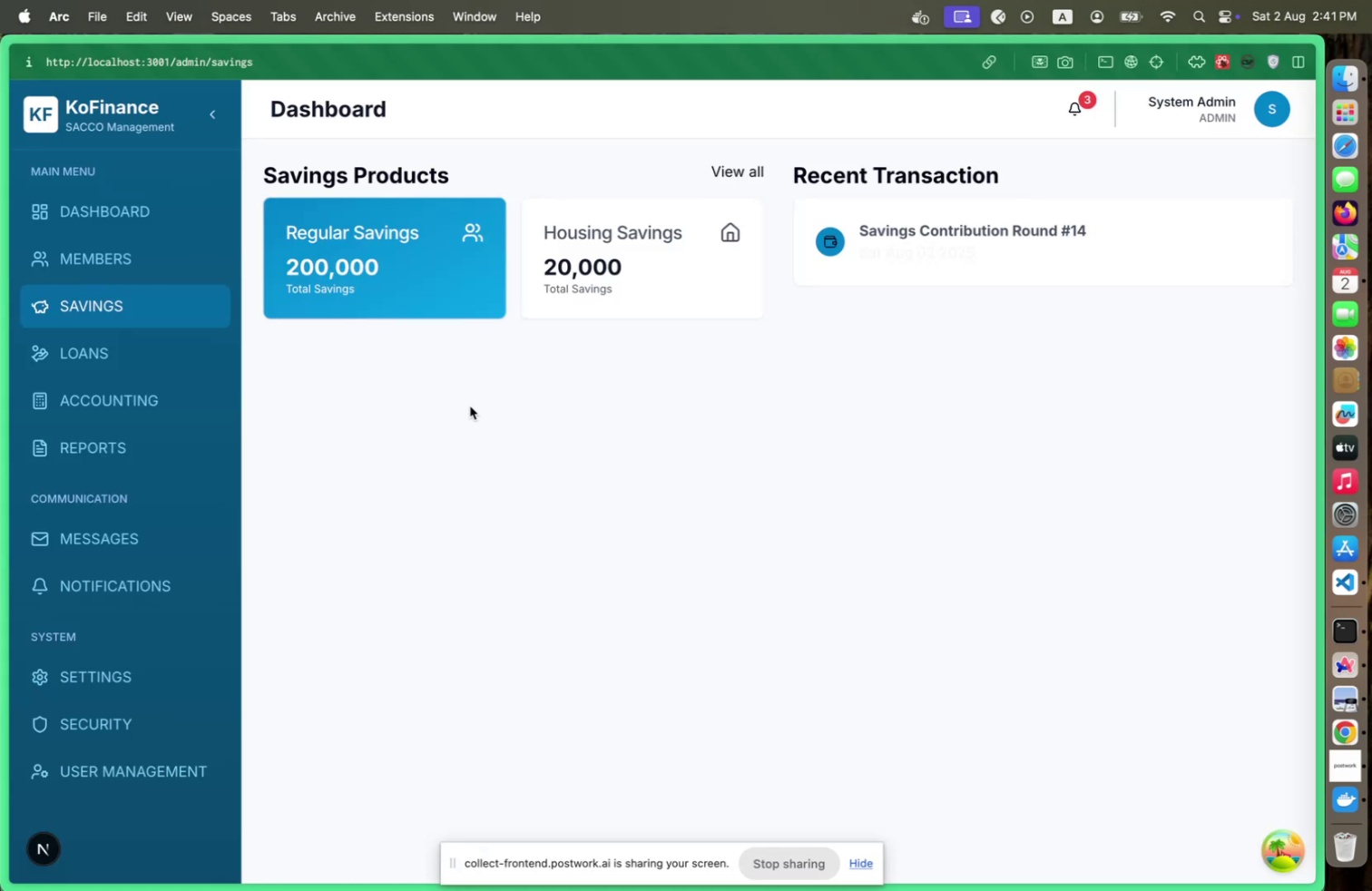 
key(Meta+CommandLeft)
 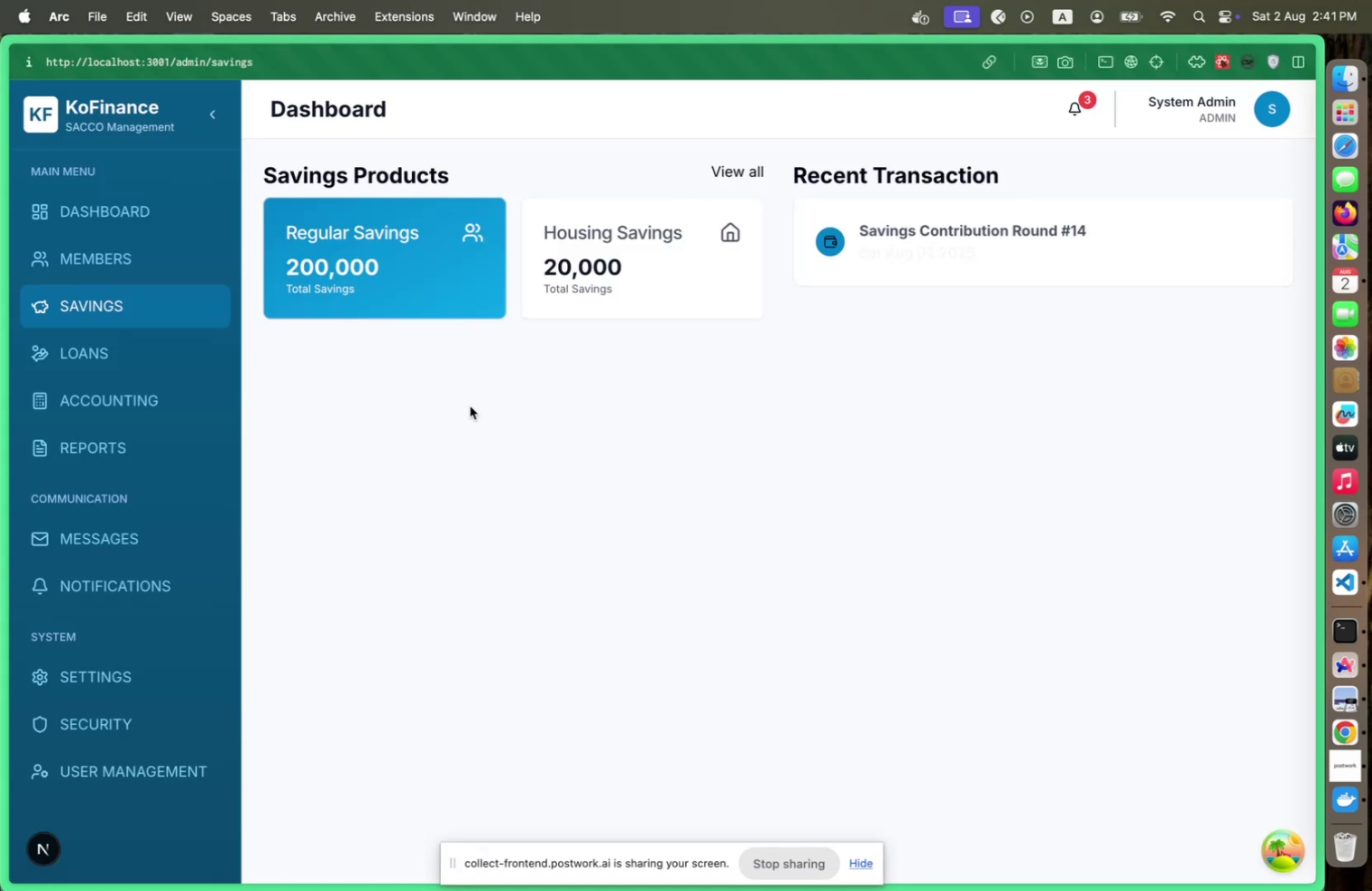 
key(Meta+Tab)
 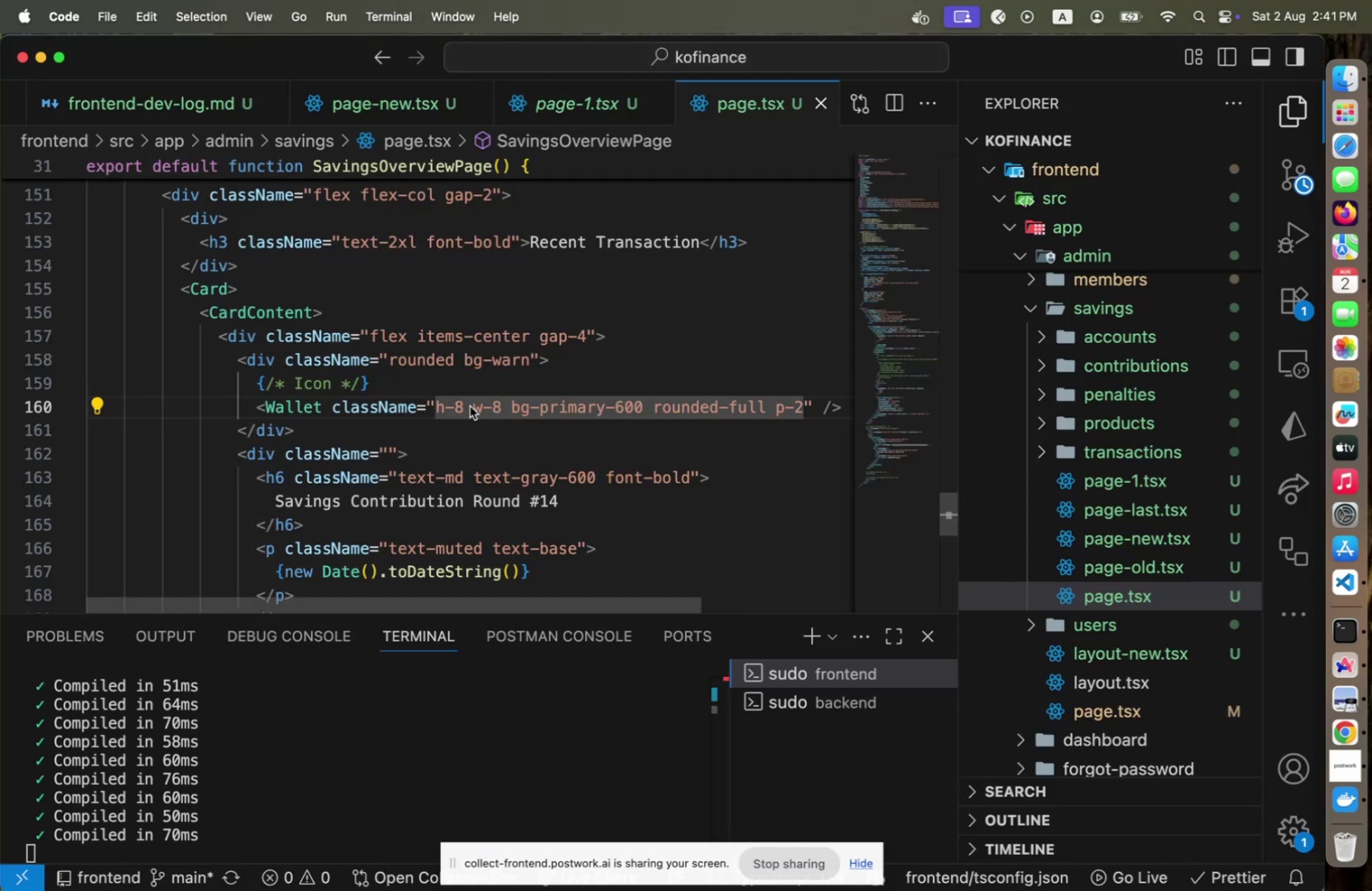 
key(Meta+CommandLeft)
 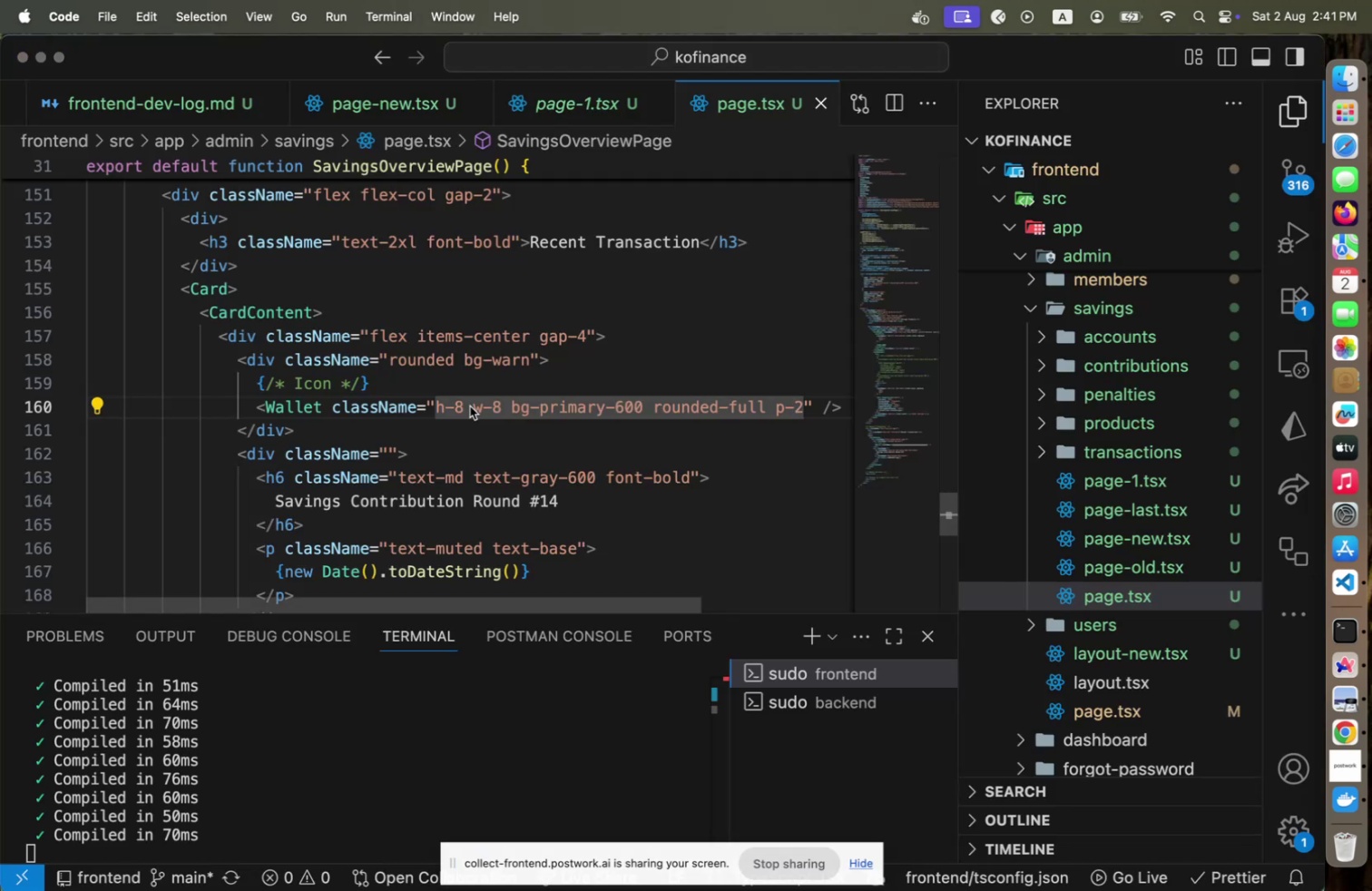 
key(Meta+Tab)
 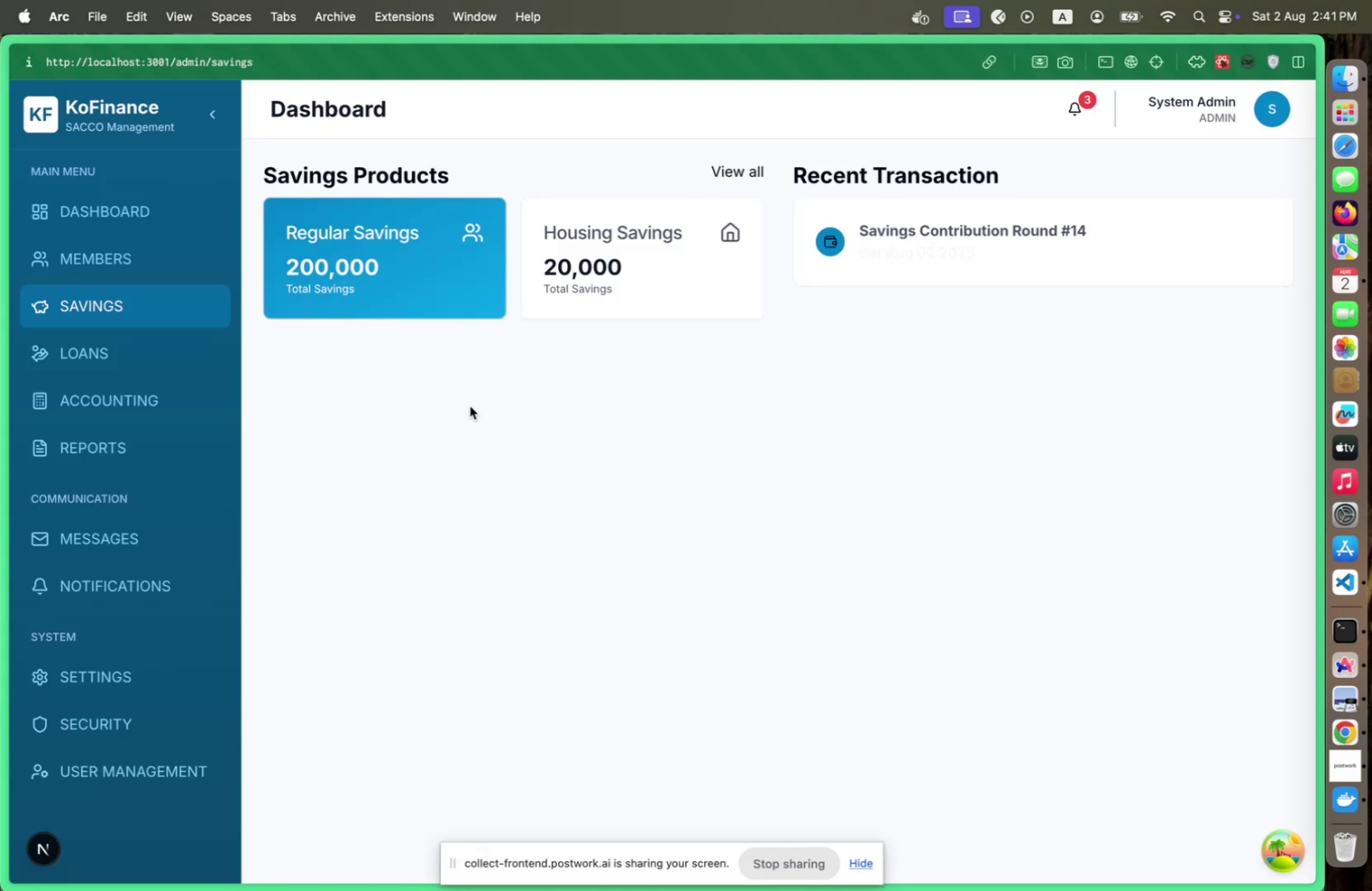 
key(Meta+CommandLeft)
 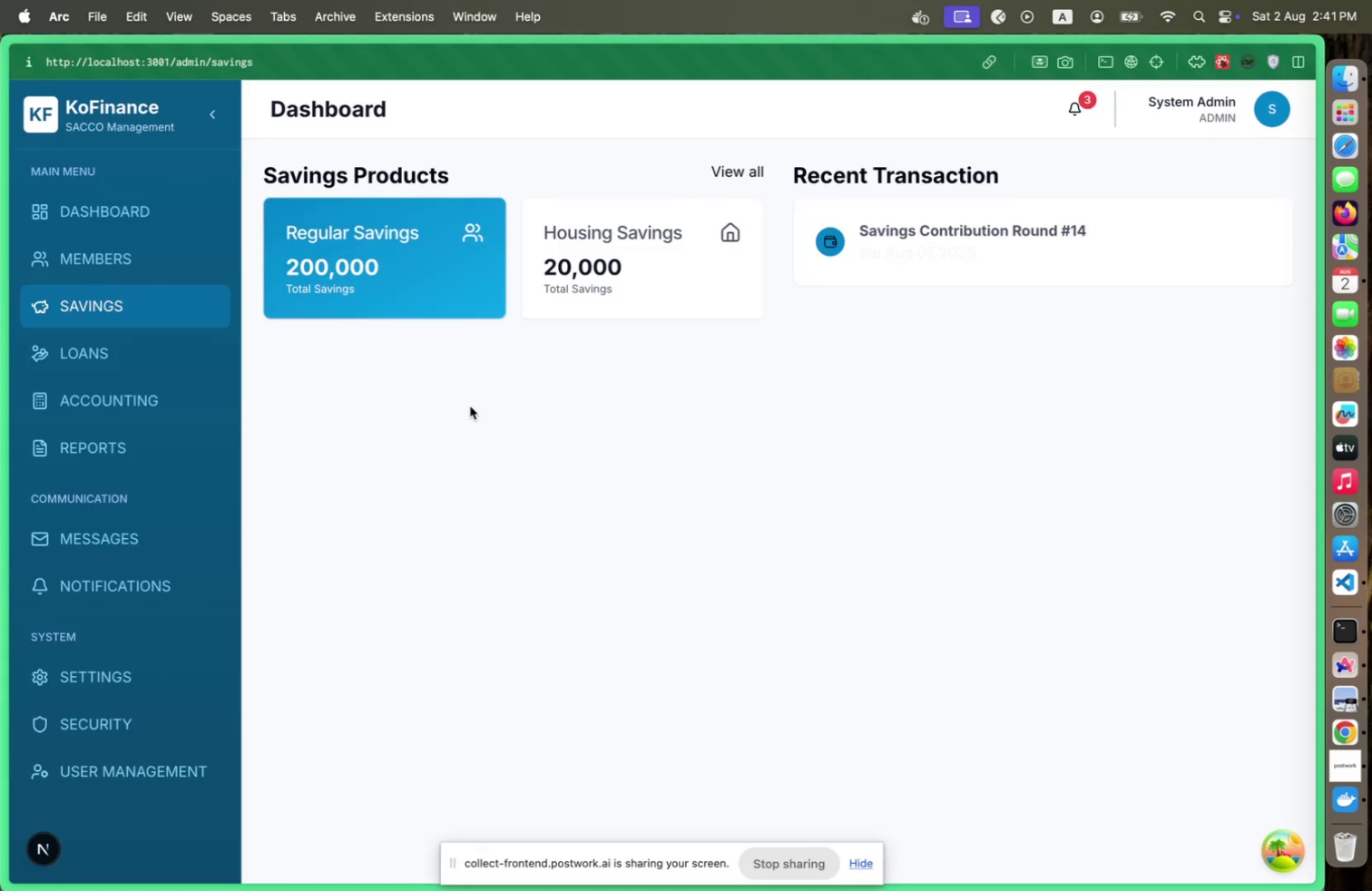 
key(Meta+Tab)
 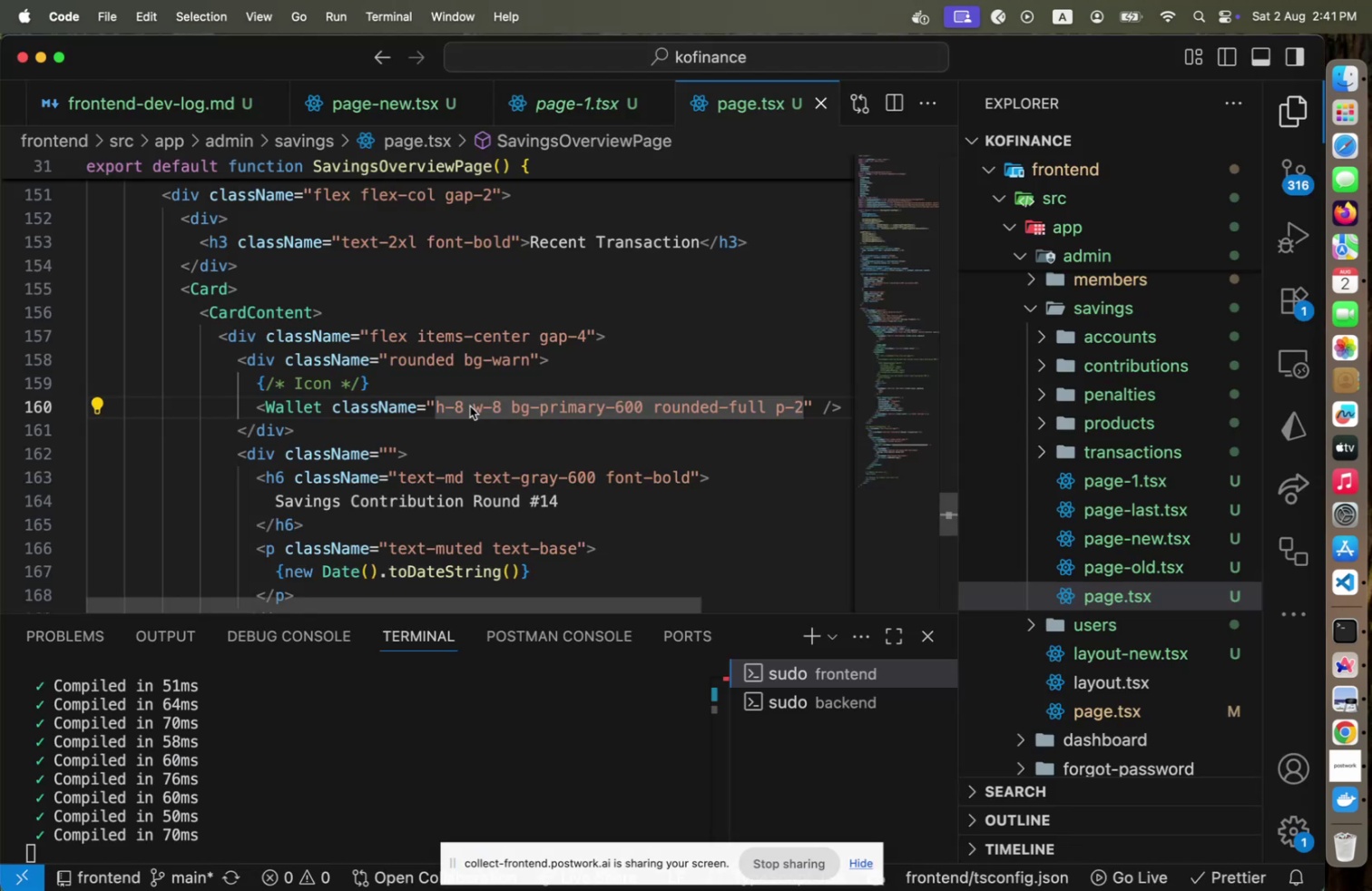 
hold_key(key=ArrowLeft, duration=1.51)
 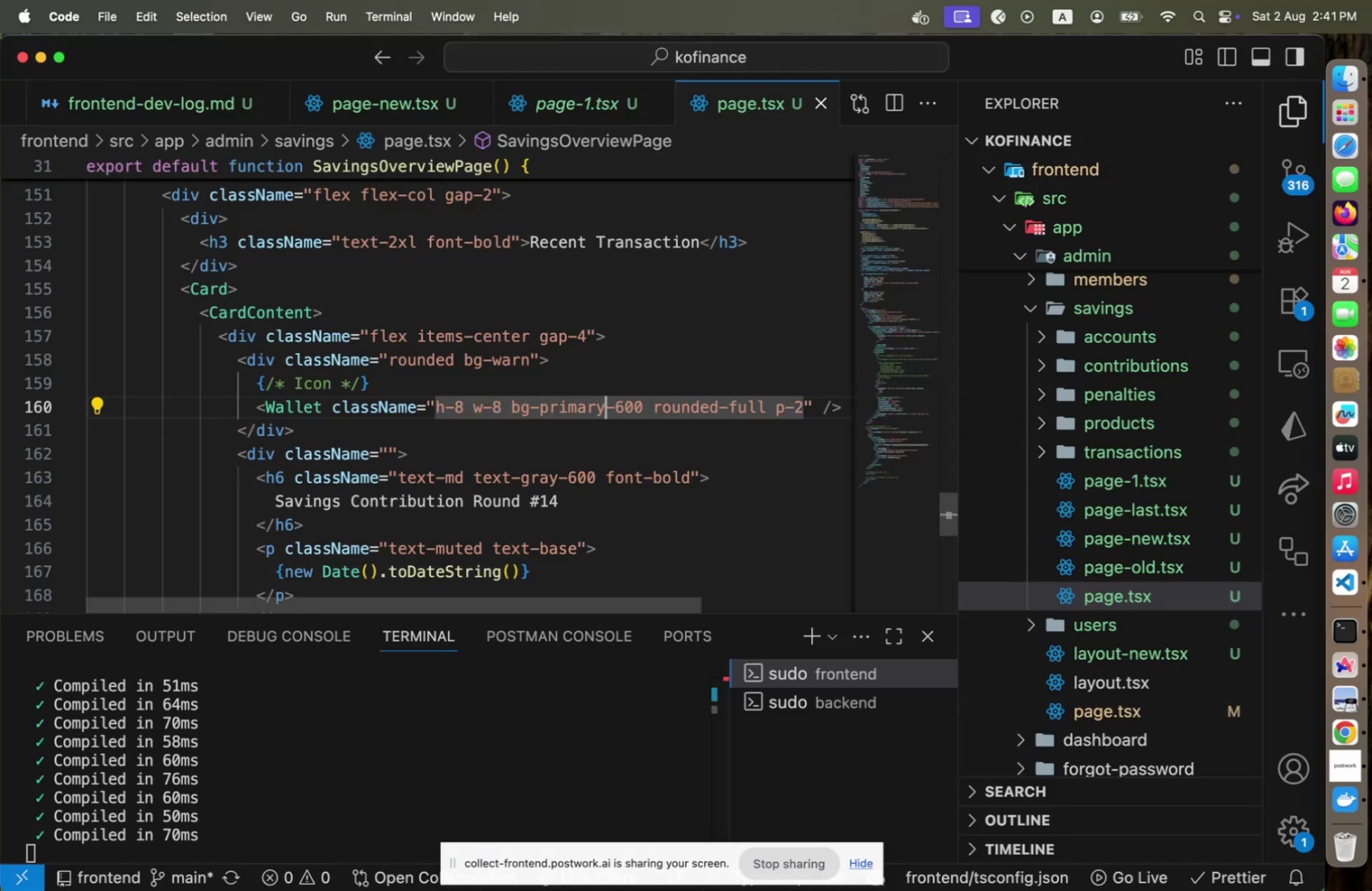 
hold_key(key=ArrowLeft, duration=1.46)
 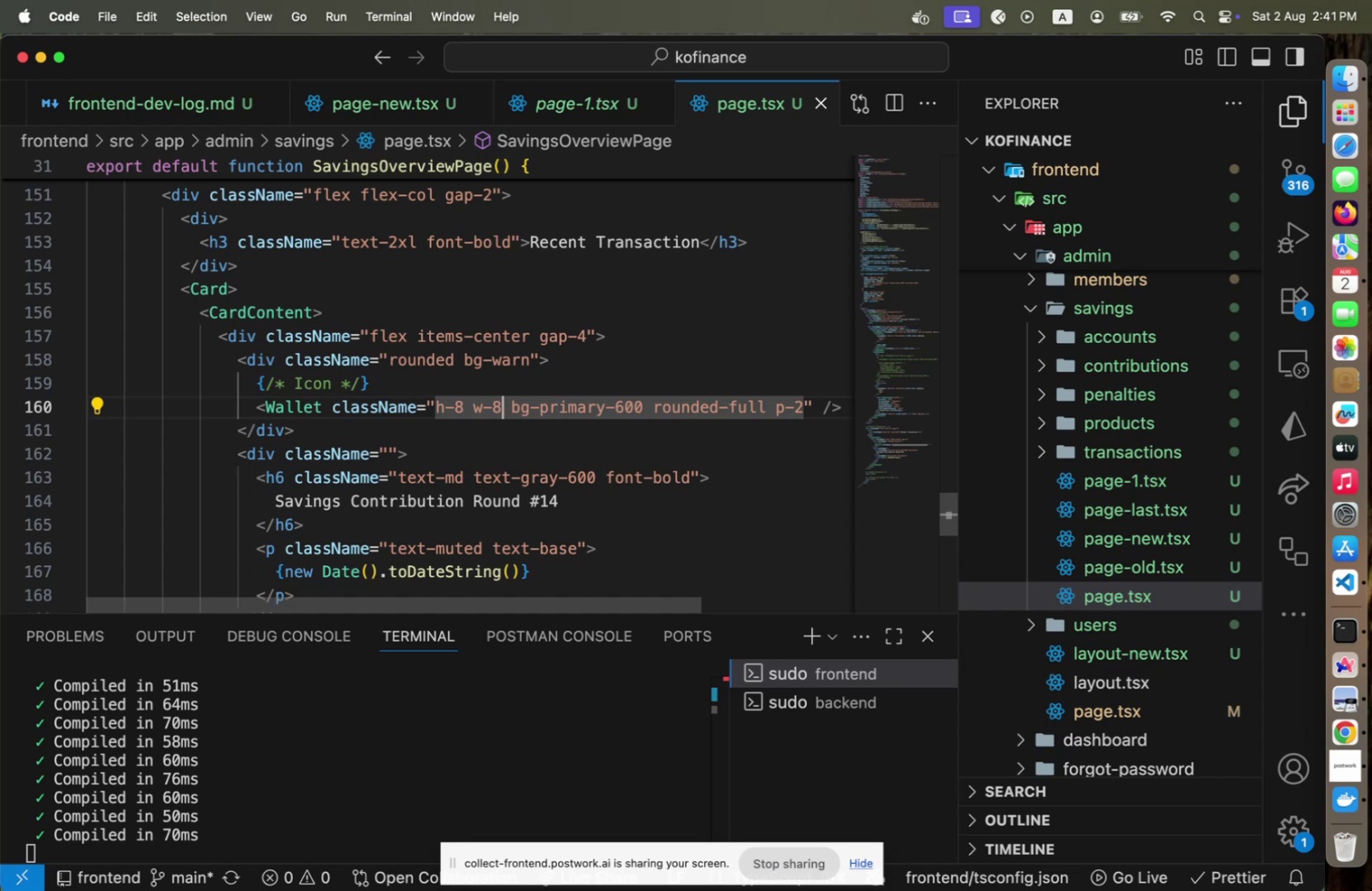 
key(Backspace)
type(12)
 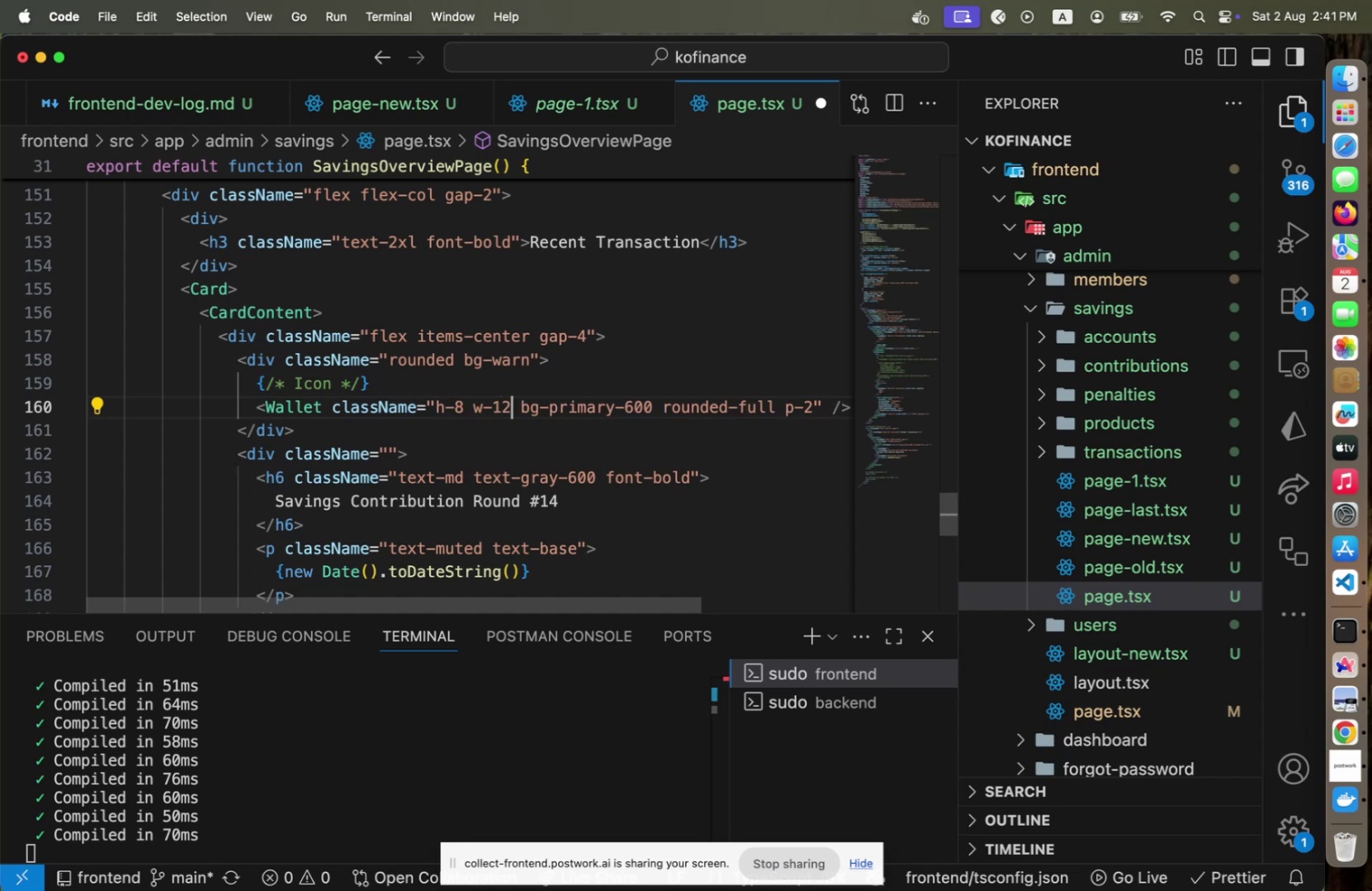 
key(ArrowLeft)
 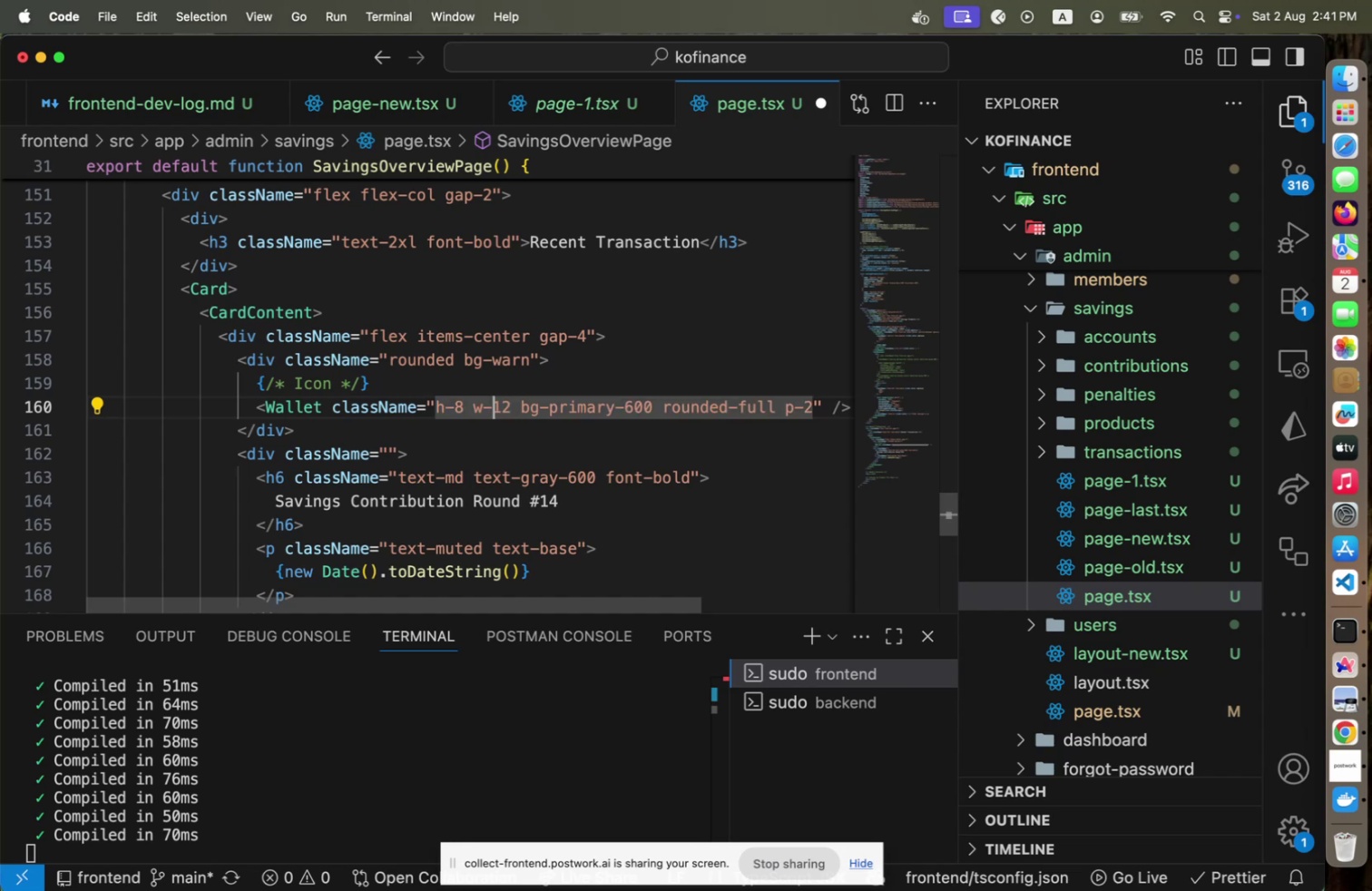 
key(ArrowLeft)
 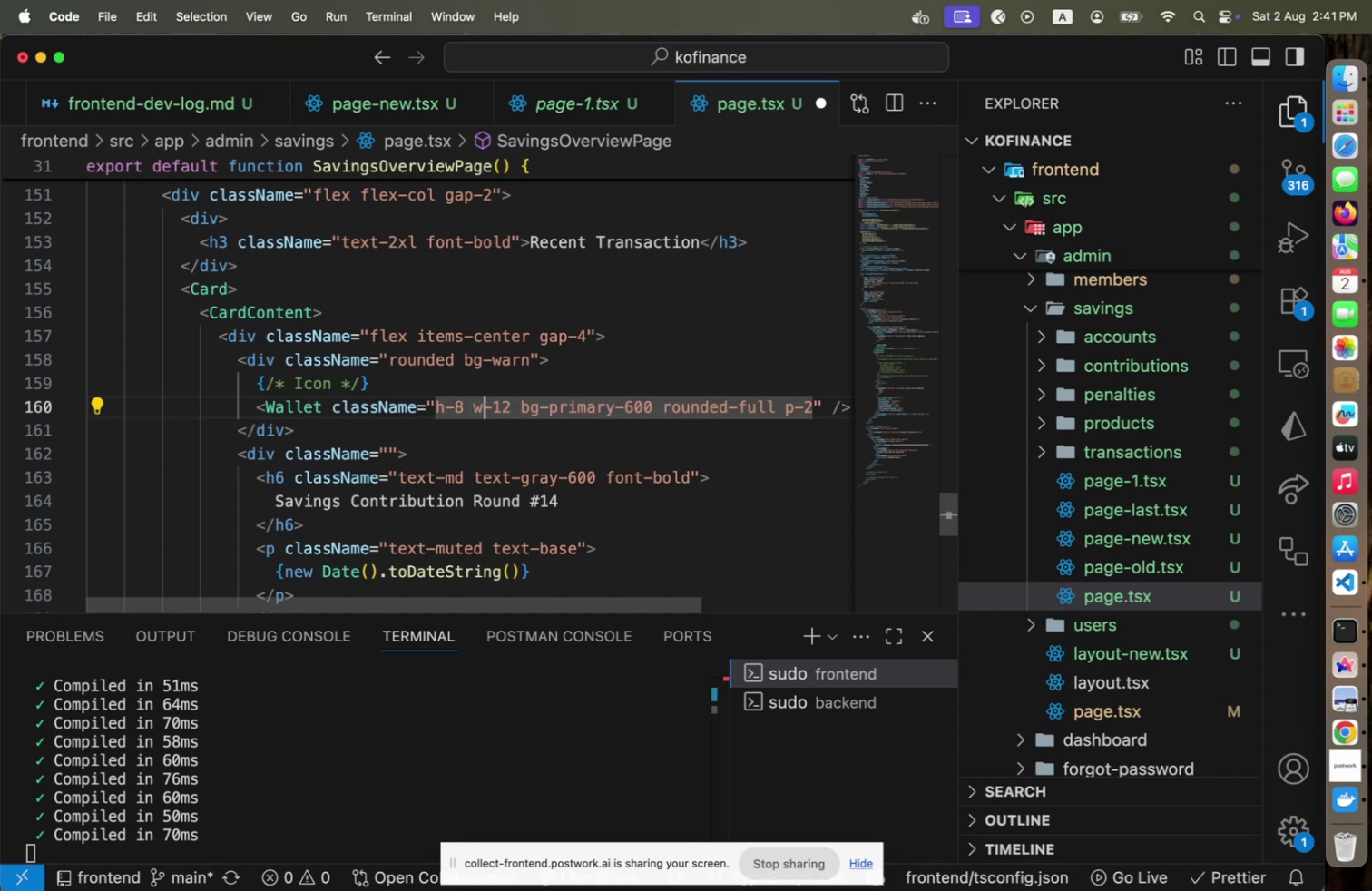 
key(ArrowLeft)
 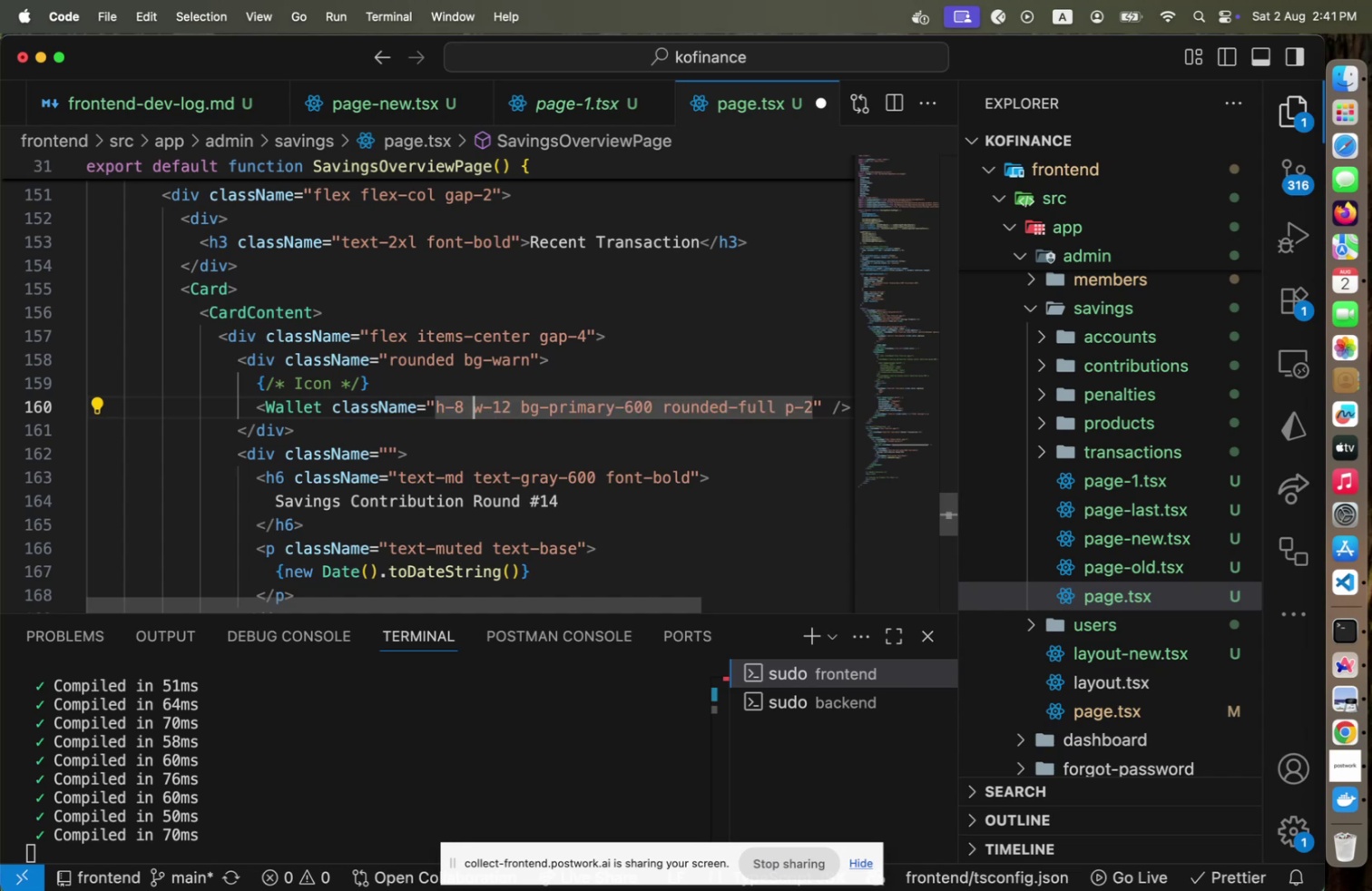 
key(ArrowLeft)
 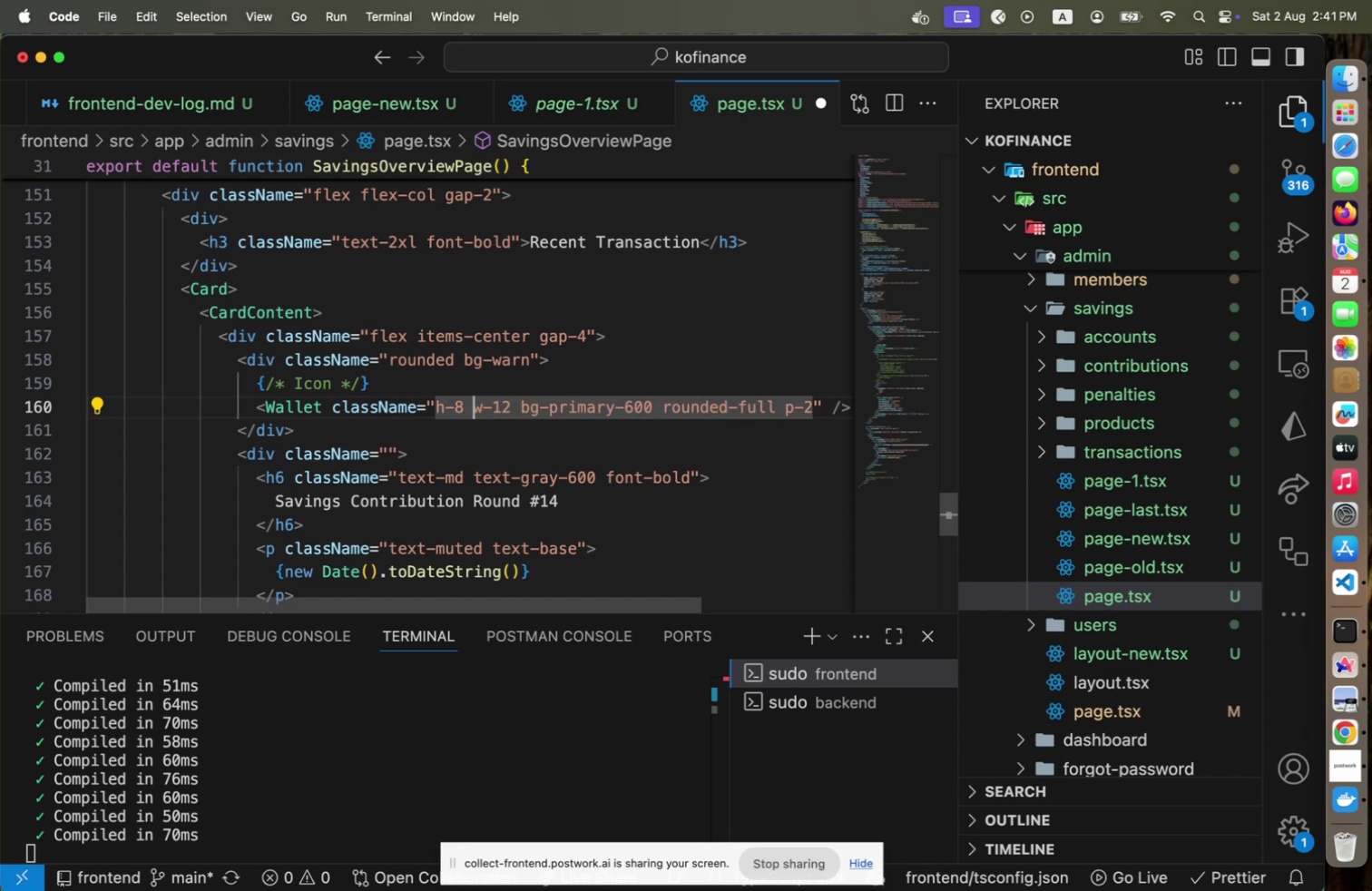 
key(ArrowLeft)
 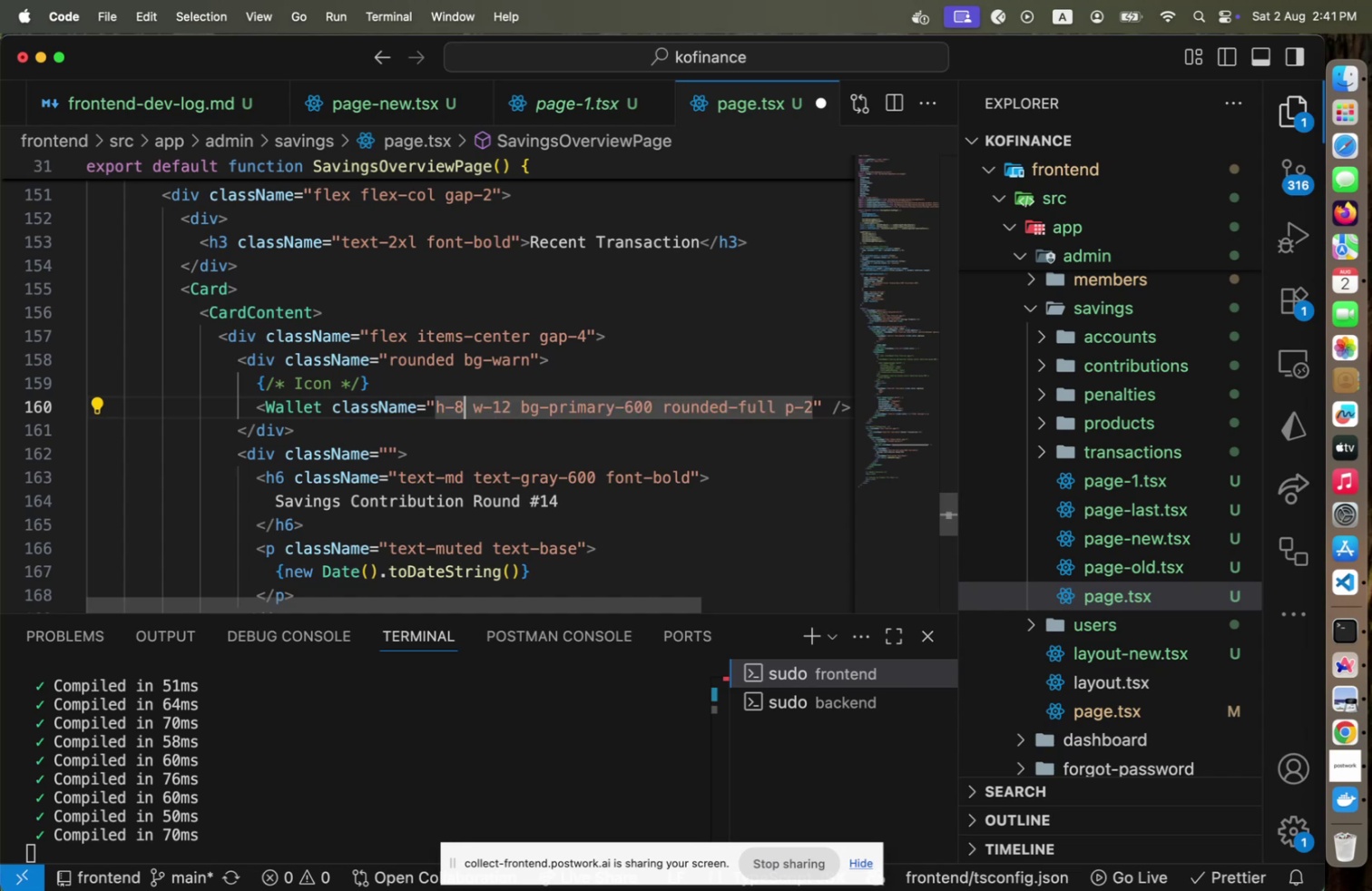 
key(Backspace)
type(12)
 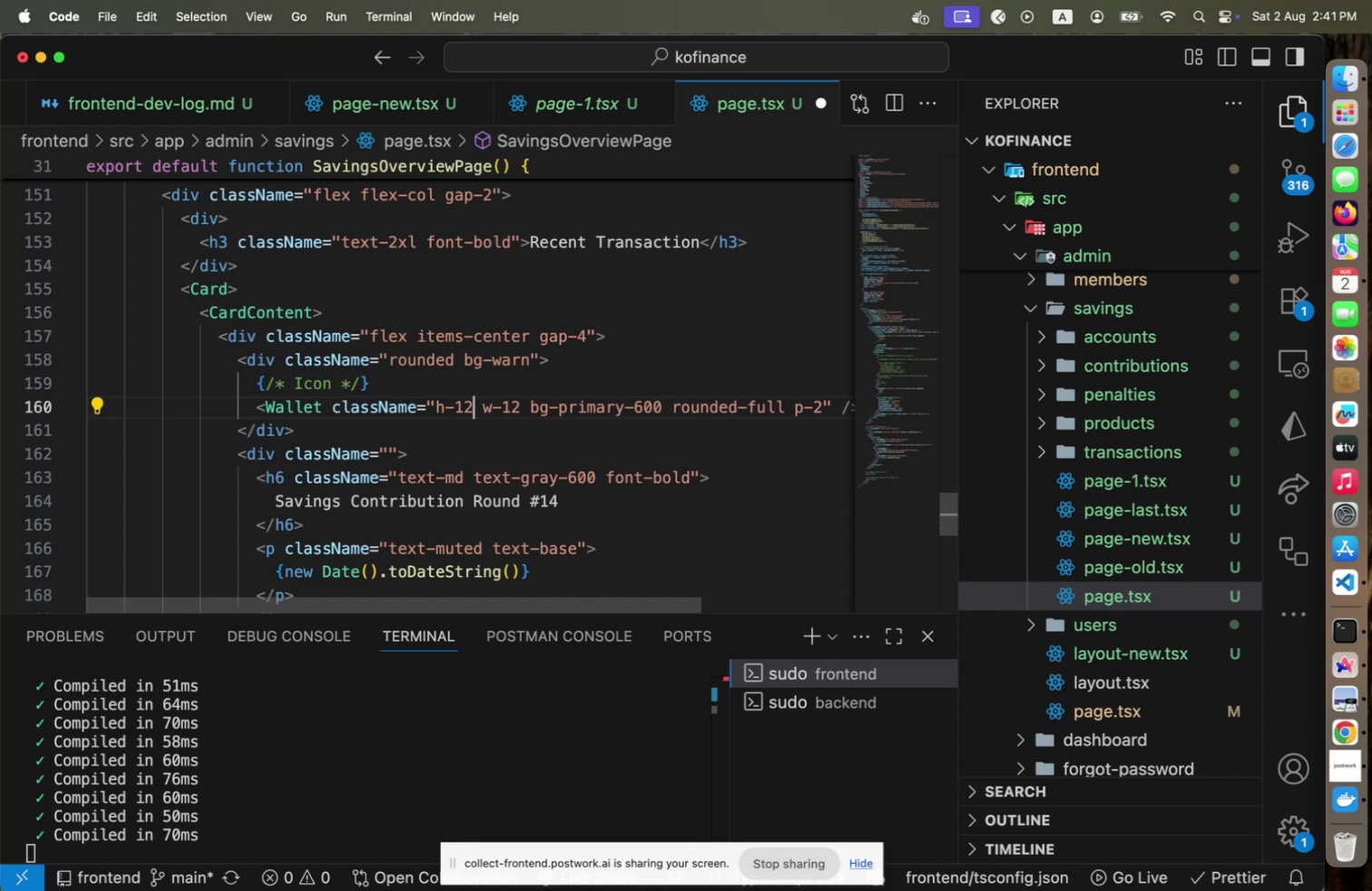 
key(Meta+CommandLeft)
 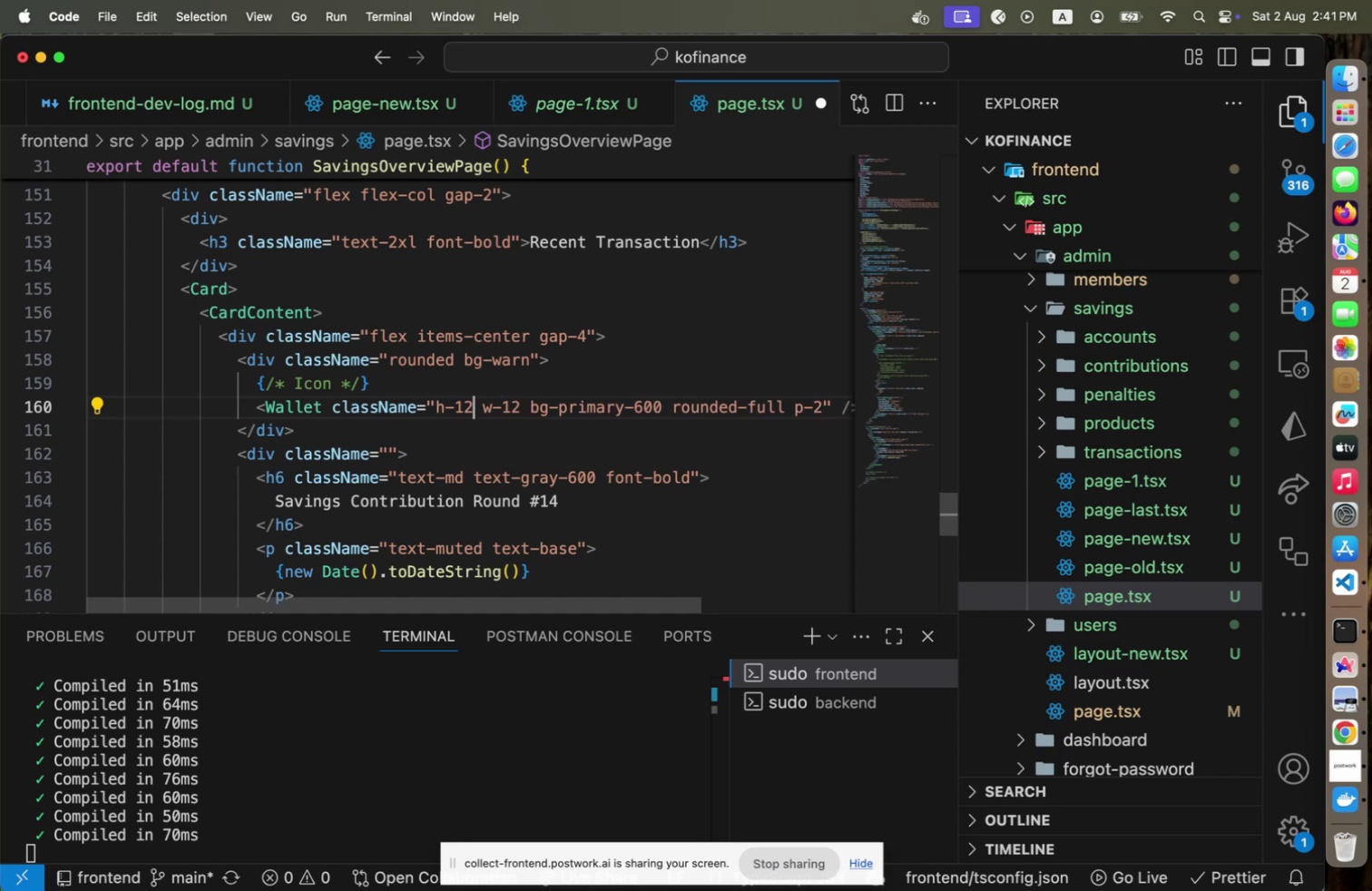 
key(Meta+S)
 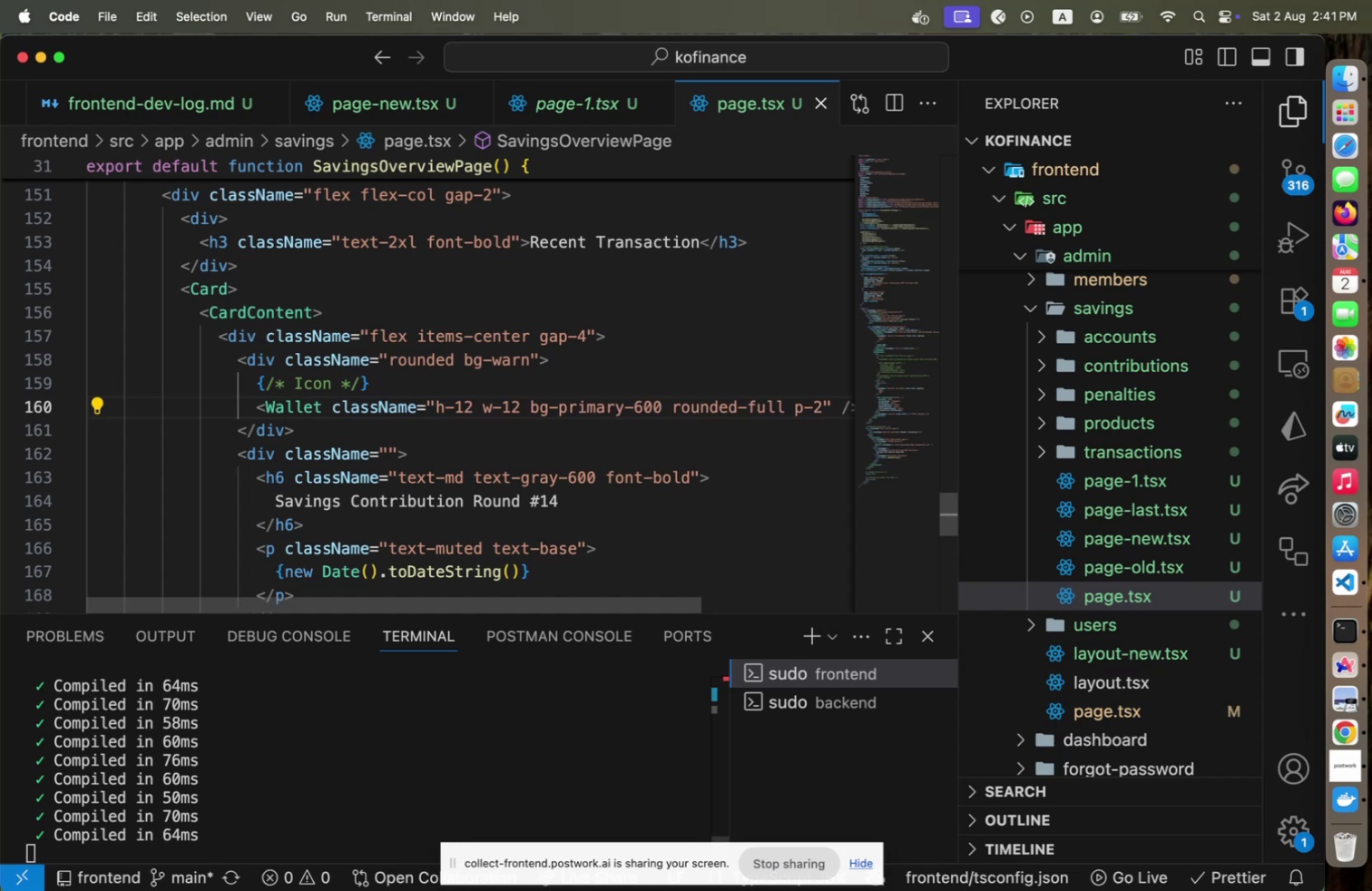 
key(Meta+CommandLeft)
 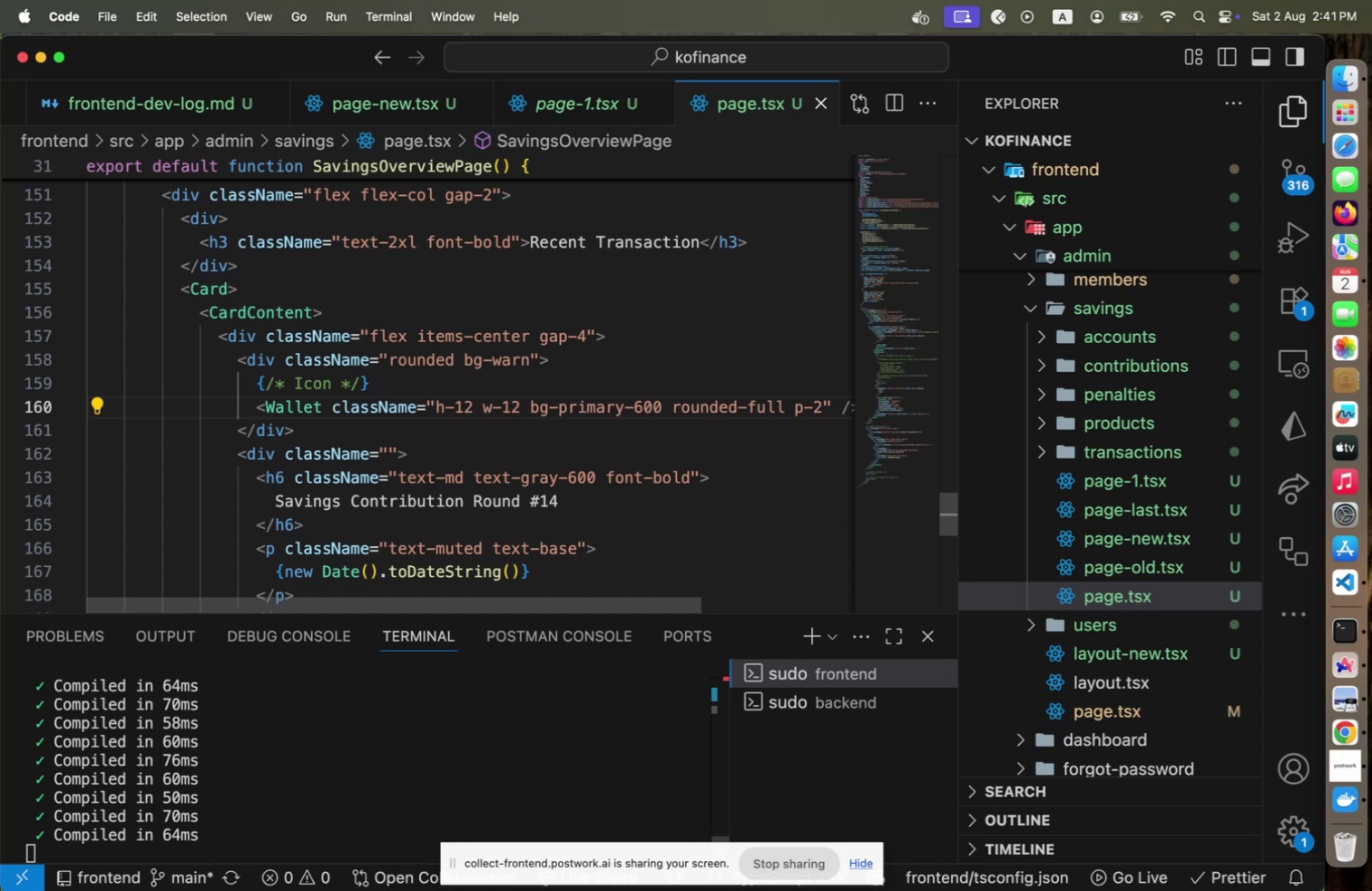 
key(Meta+Tab)
 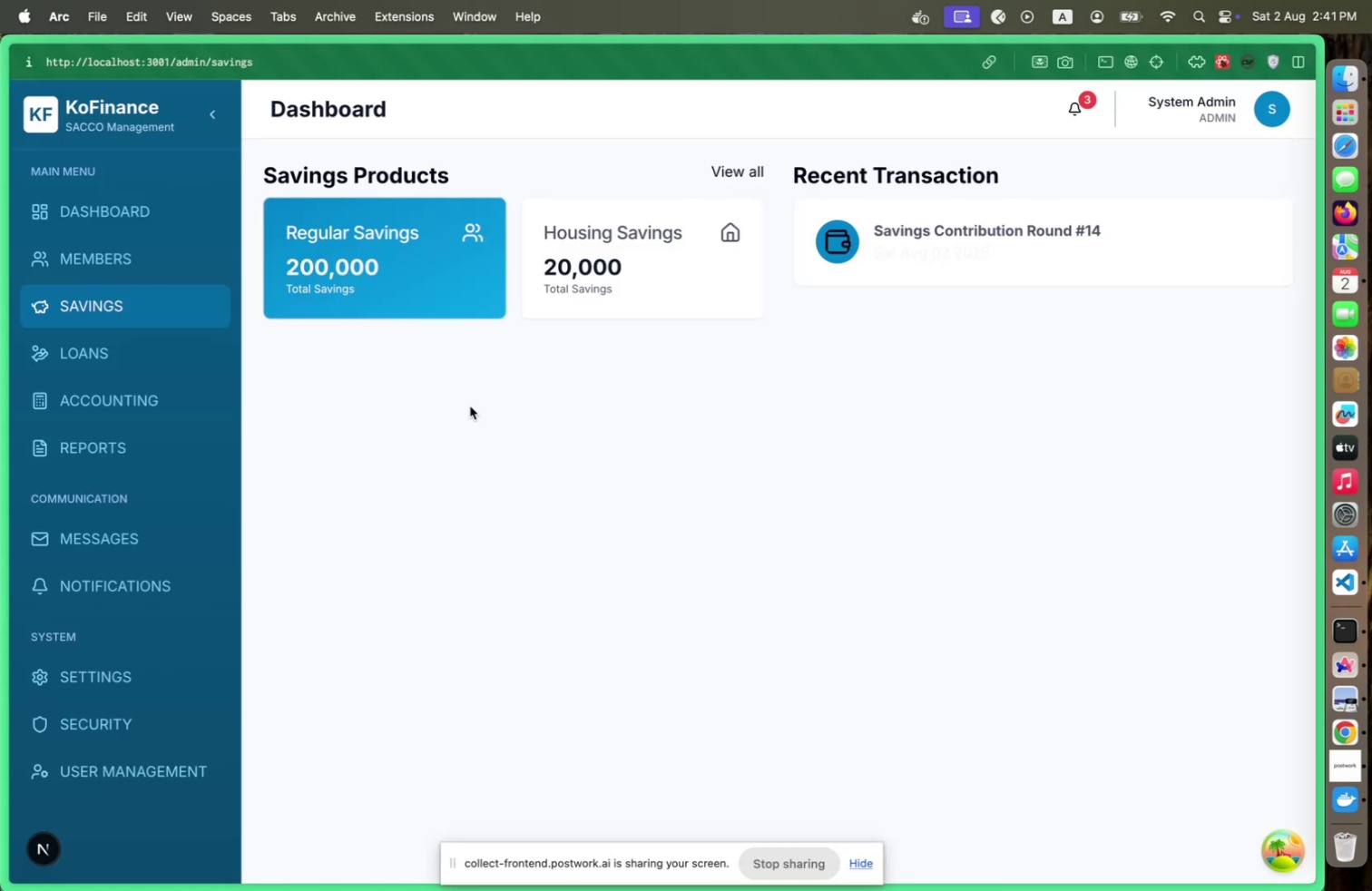 
key(Meta+CommandLeft)
 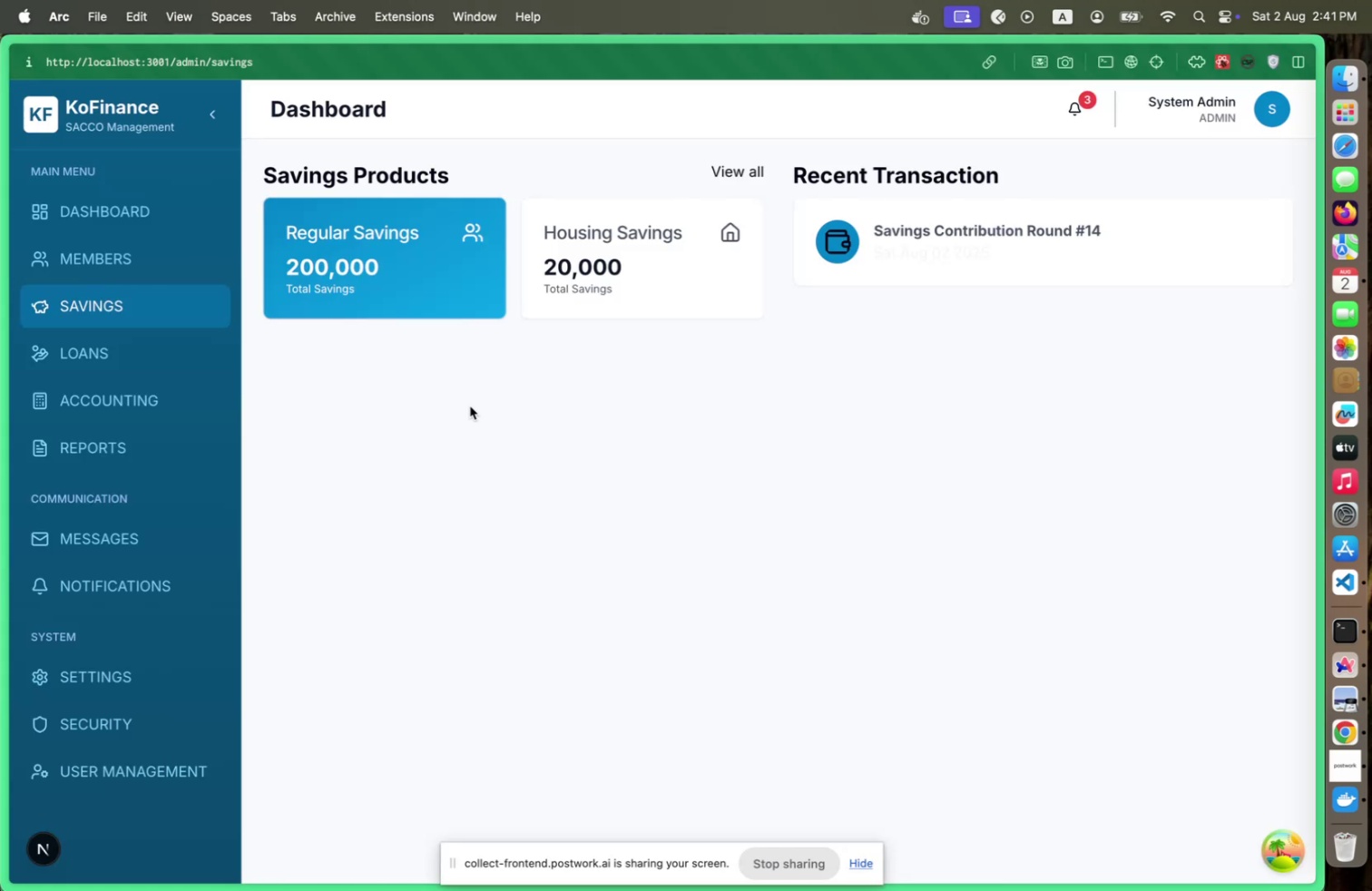 
key(Meta+Tab)
 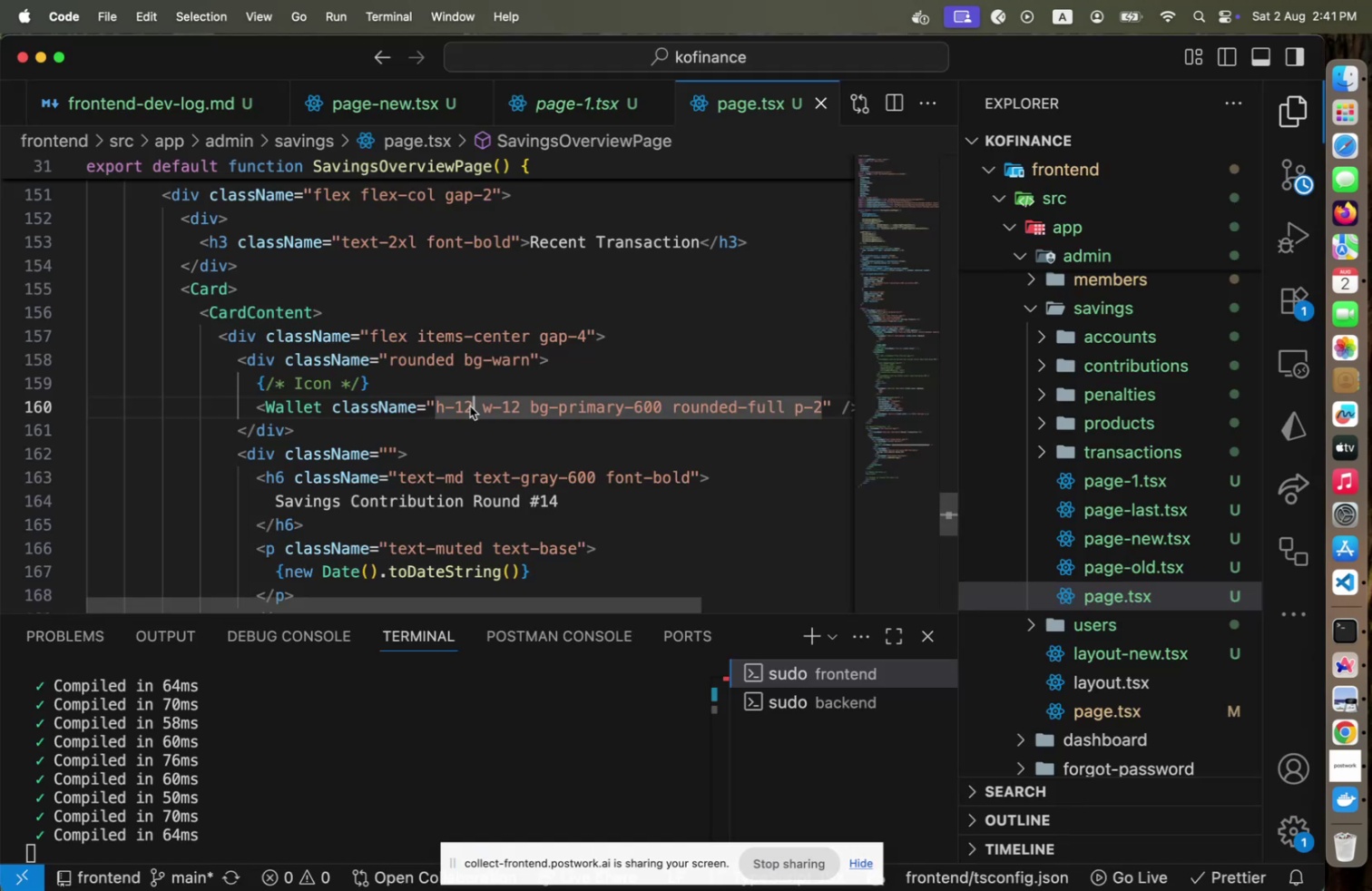 
hold_key(key=ArrowLeft, duration=0.46)
 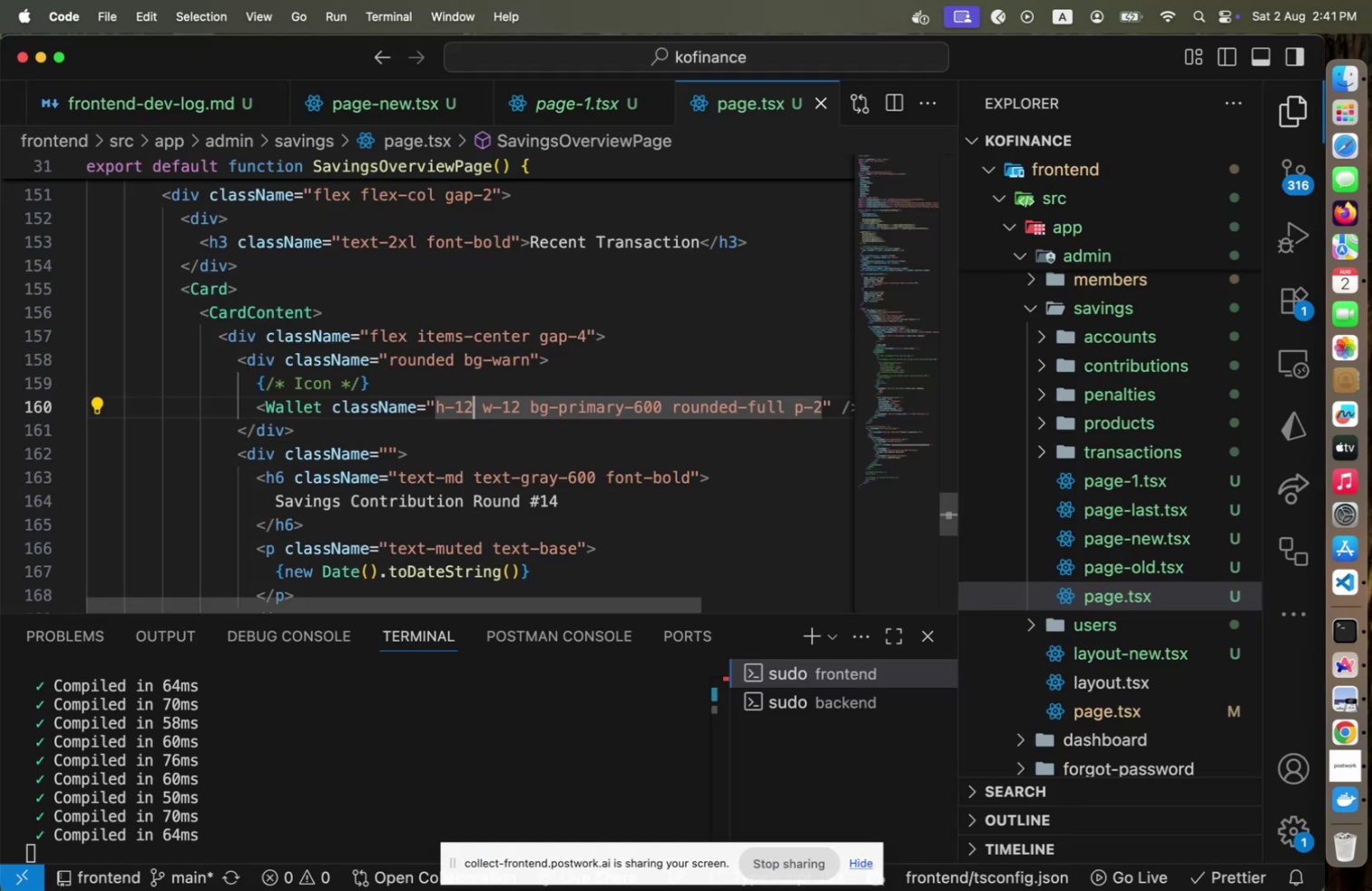 
hold_key(key=ArrowRight, duration=1.16)
 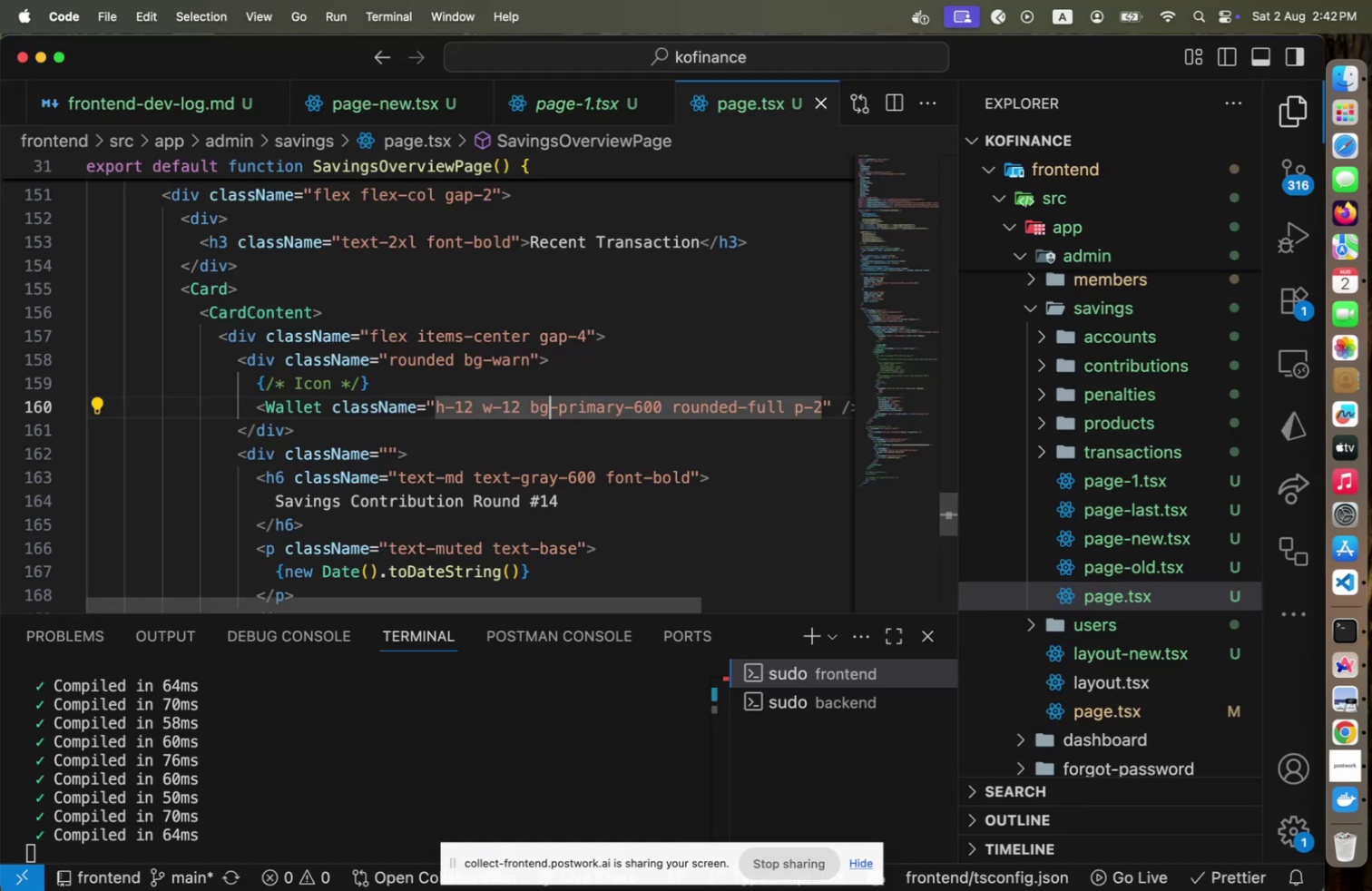 
key(ArrowRight)
 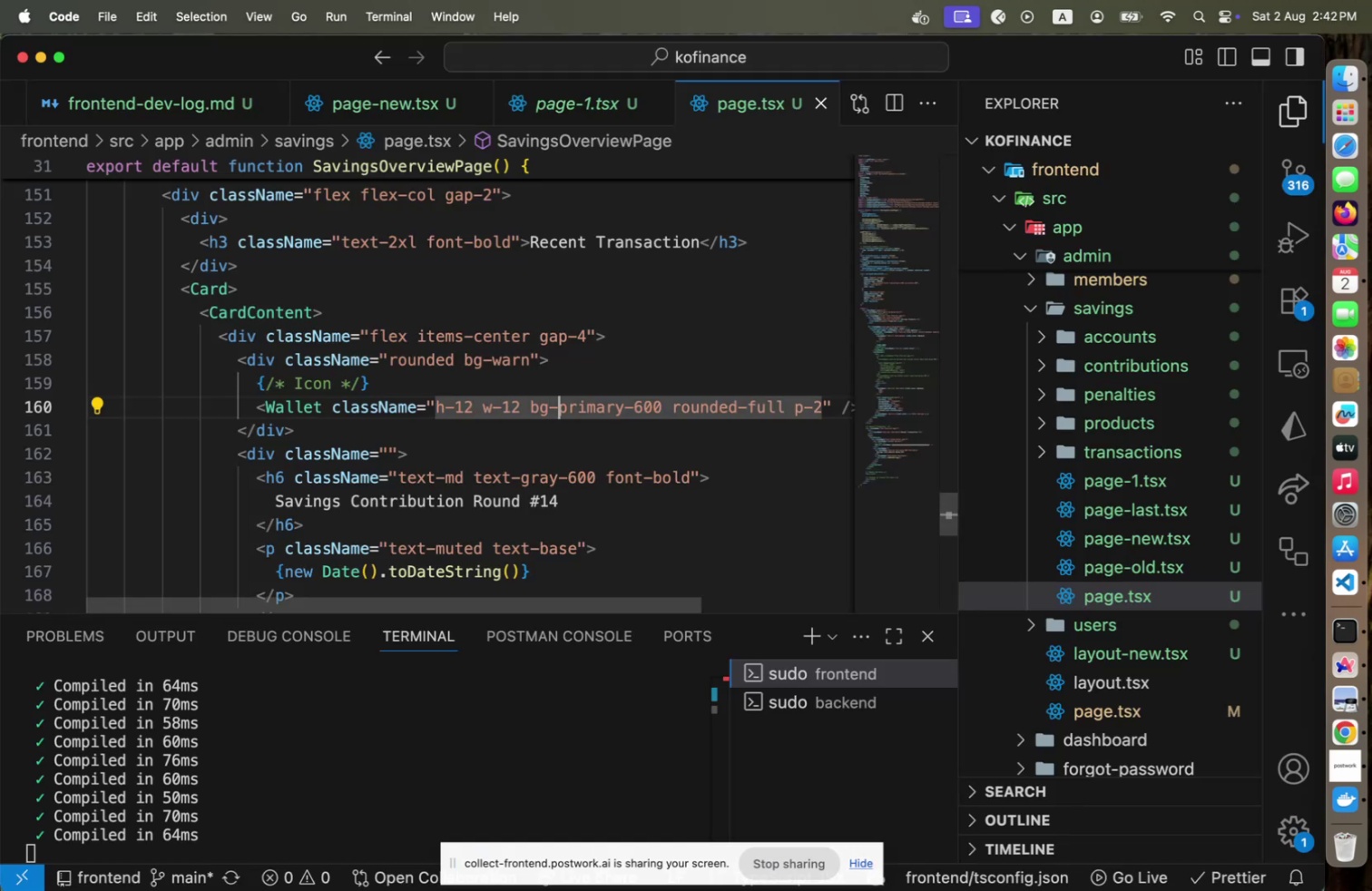 
hold_key(key=ShiftLeft, duration=1.36)
 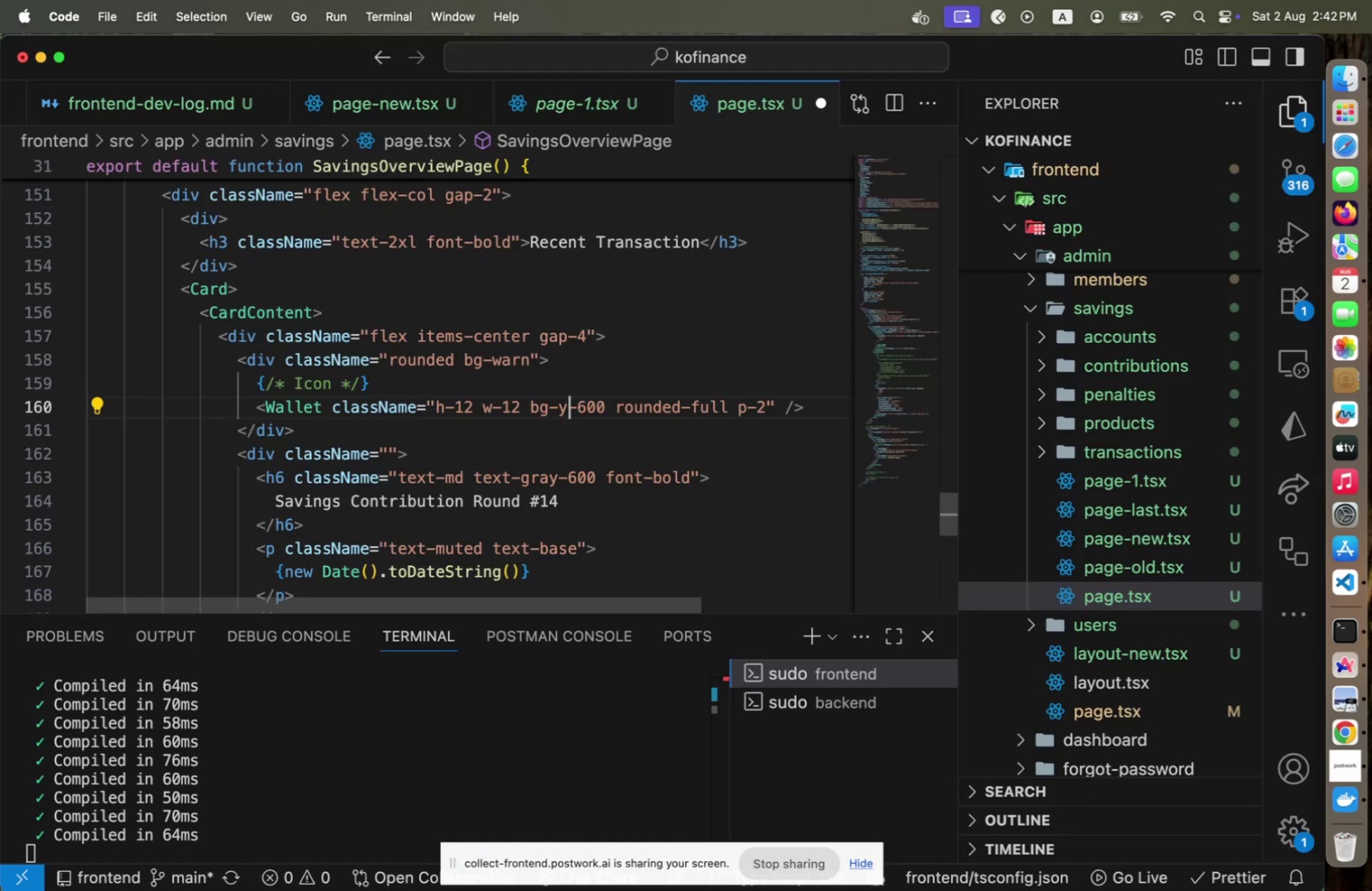 
hold_key(key=ArrowRight, duration=0.93)
 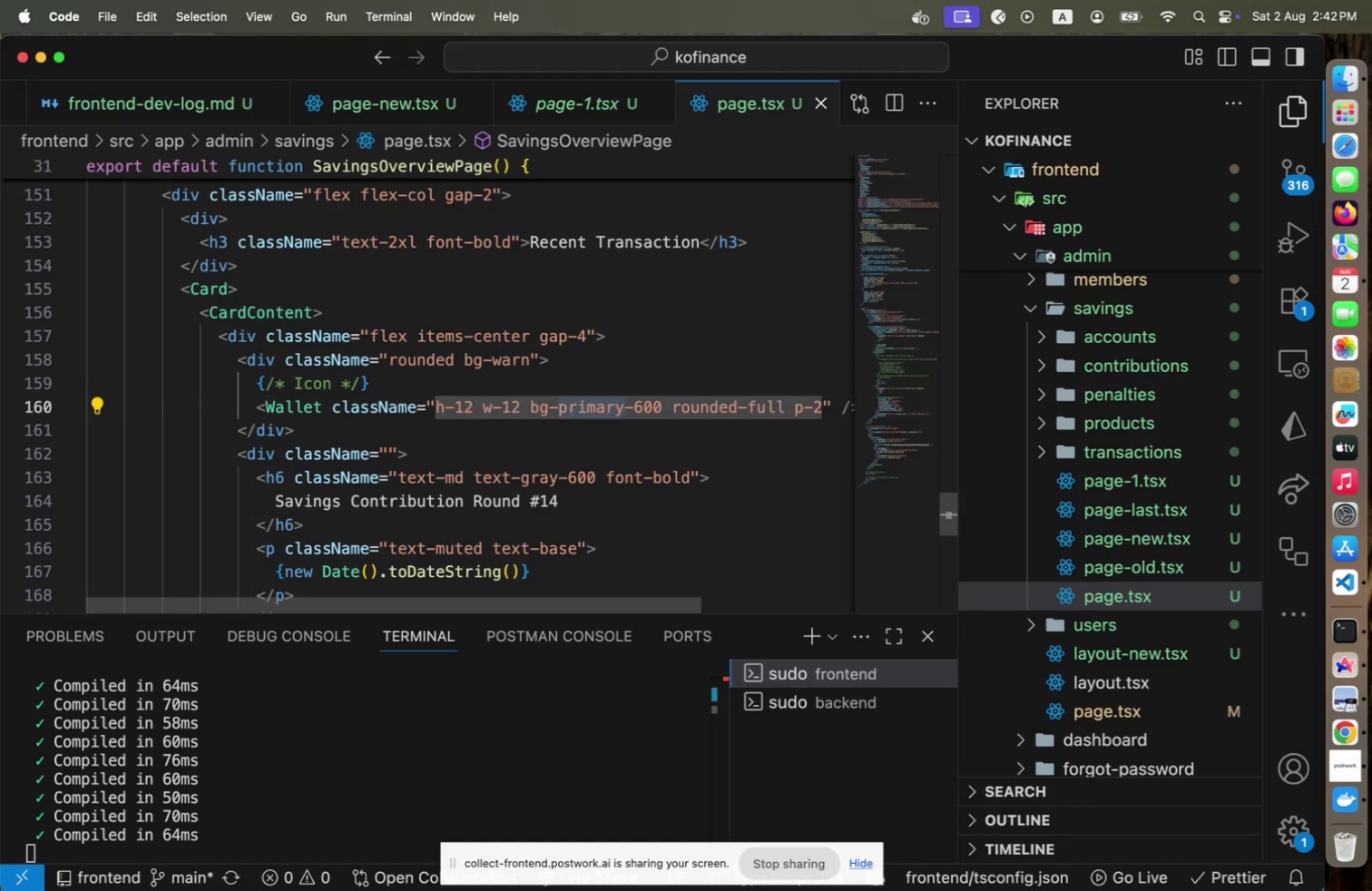 
type(yellow)
 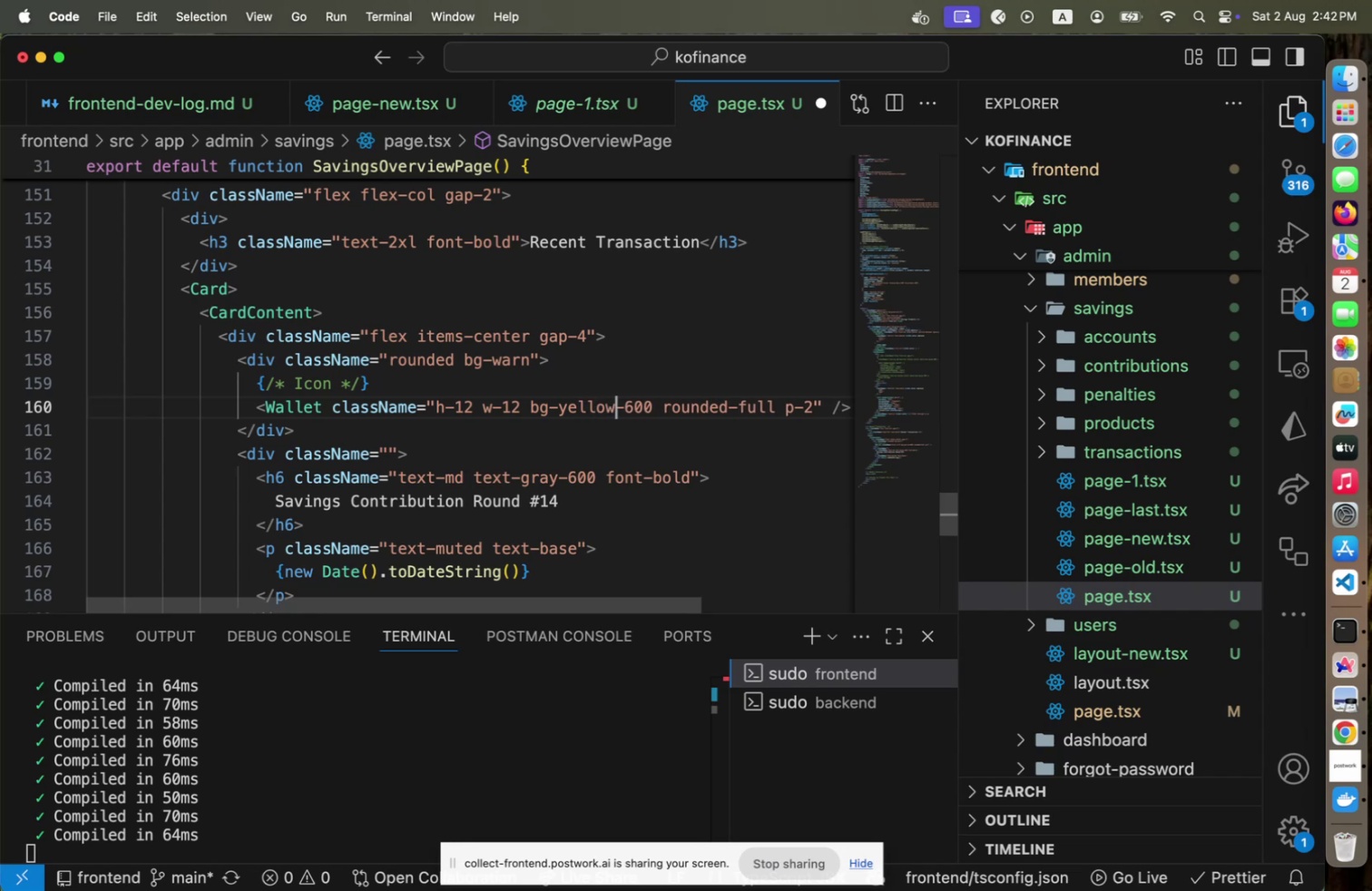 
key(Meta+CommandLeft)
 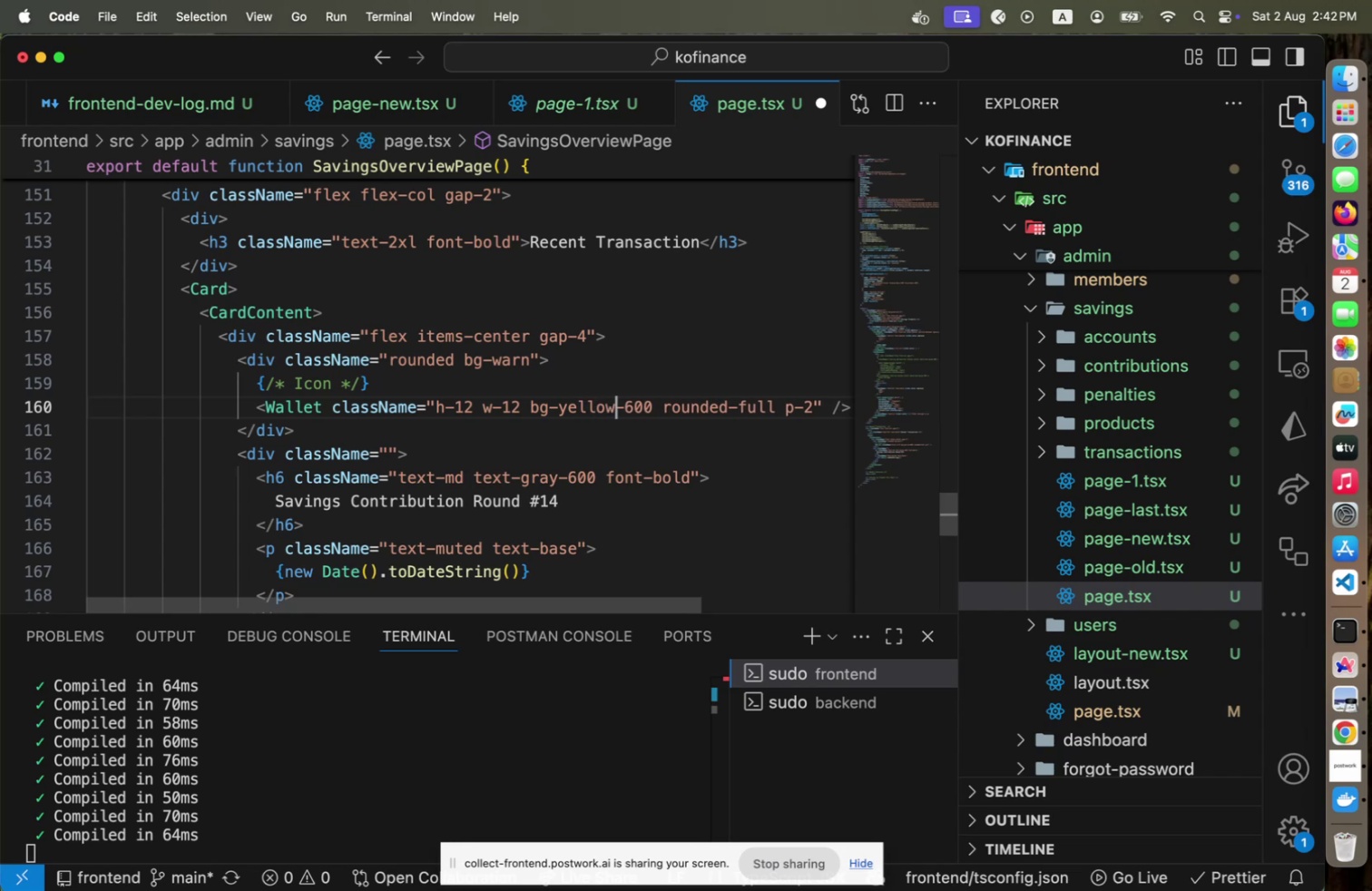 
key(Meta+S)
 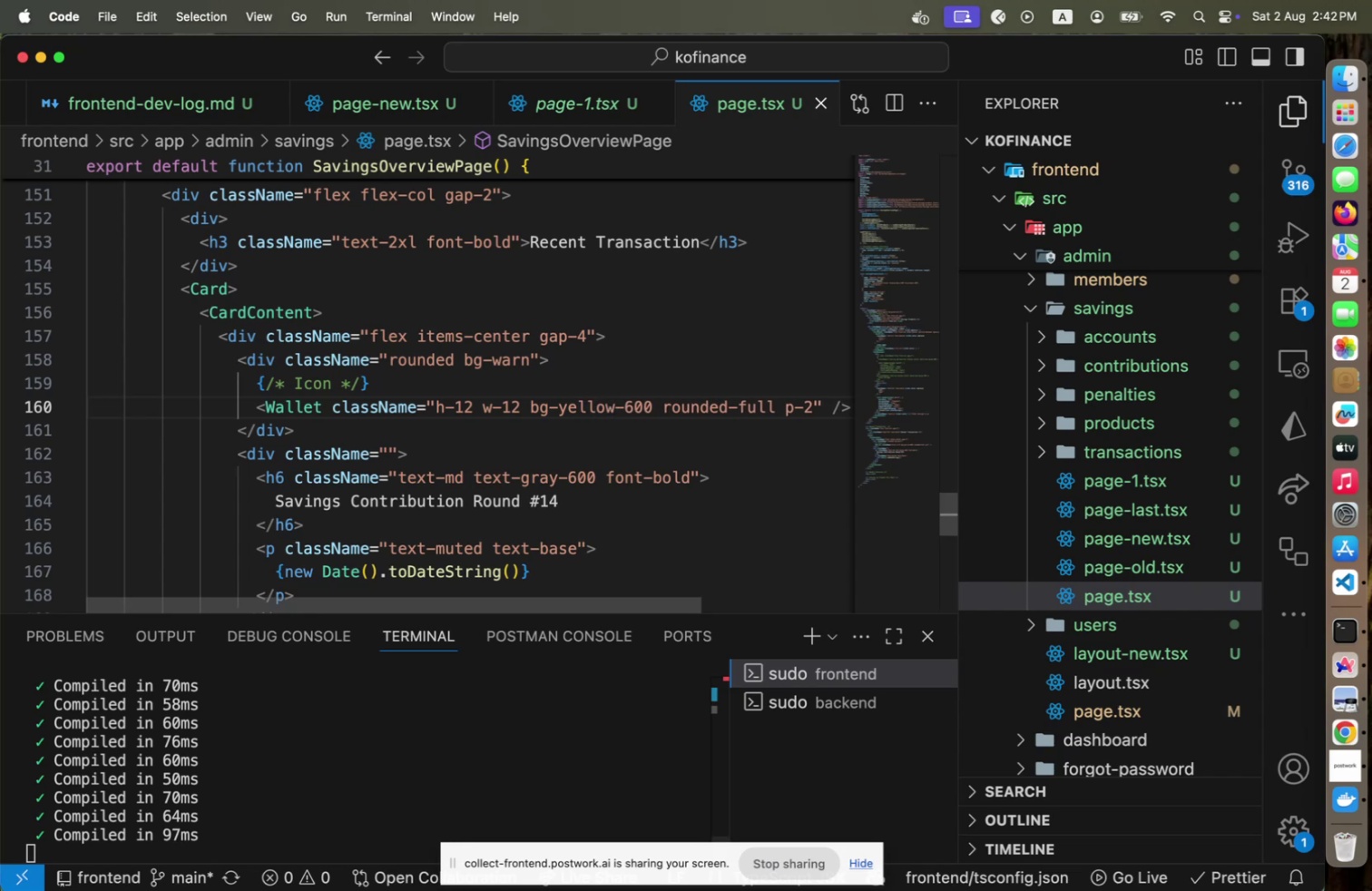 
key(Meta+CommandLeft)
 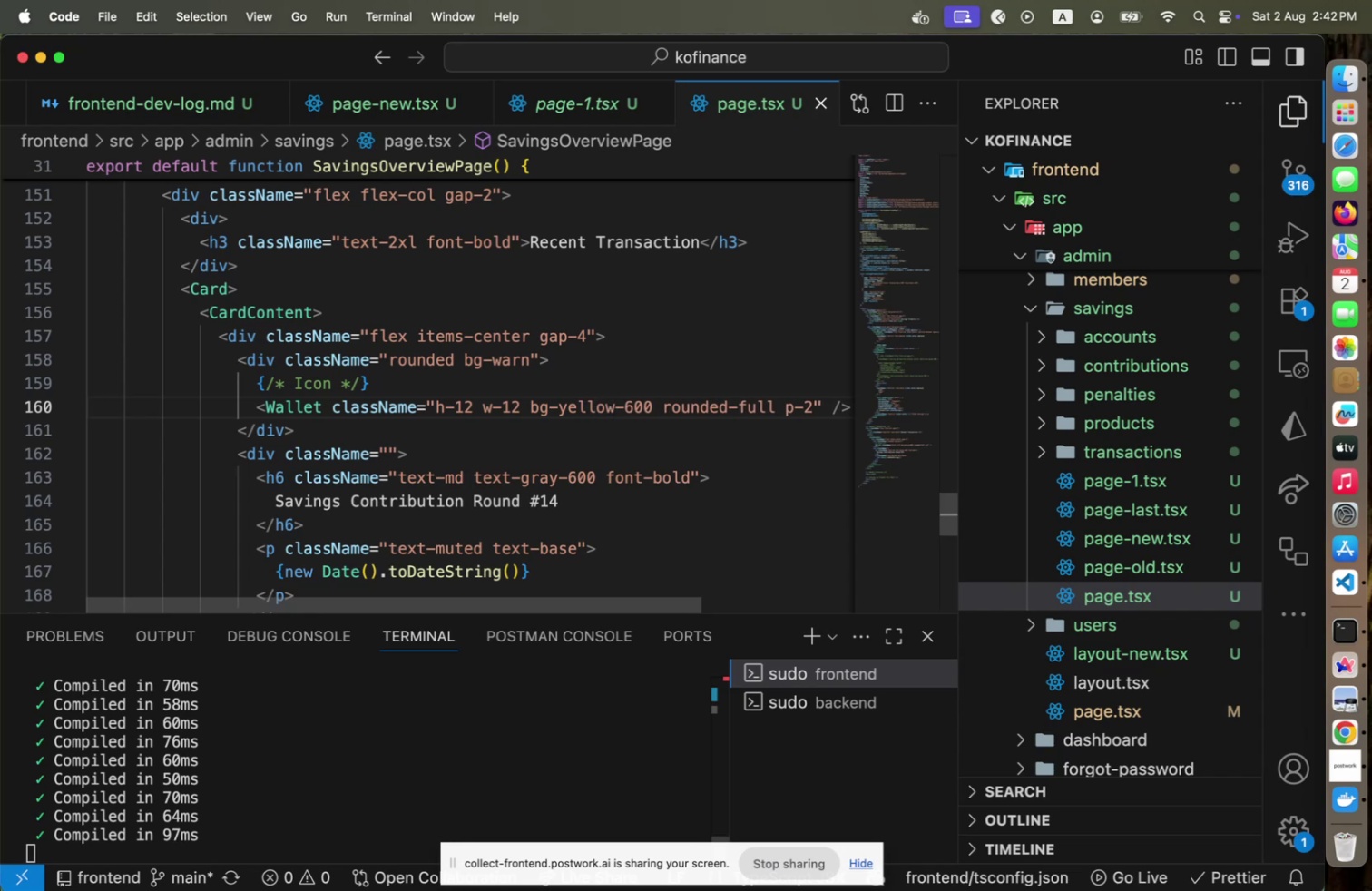 
key(Meta+Tab)
 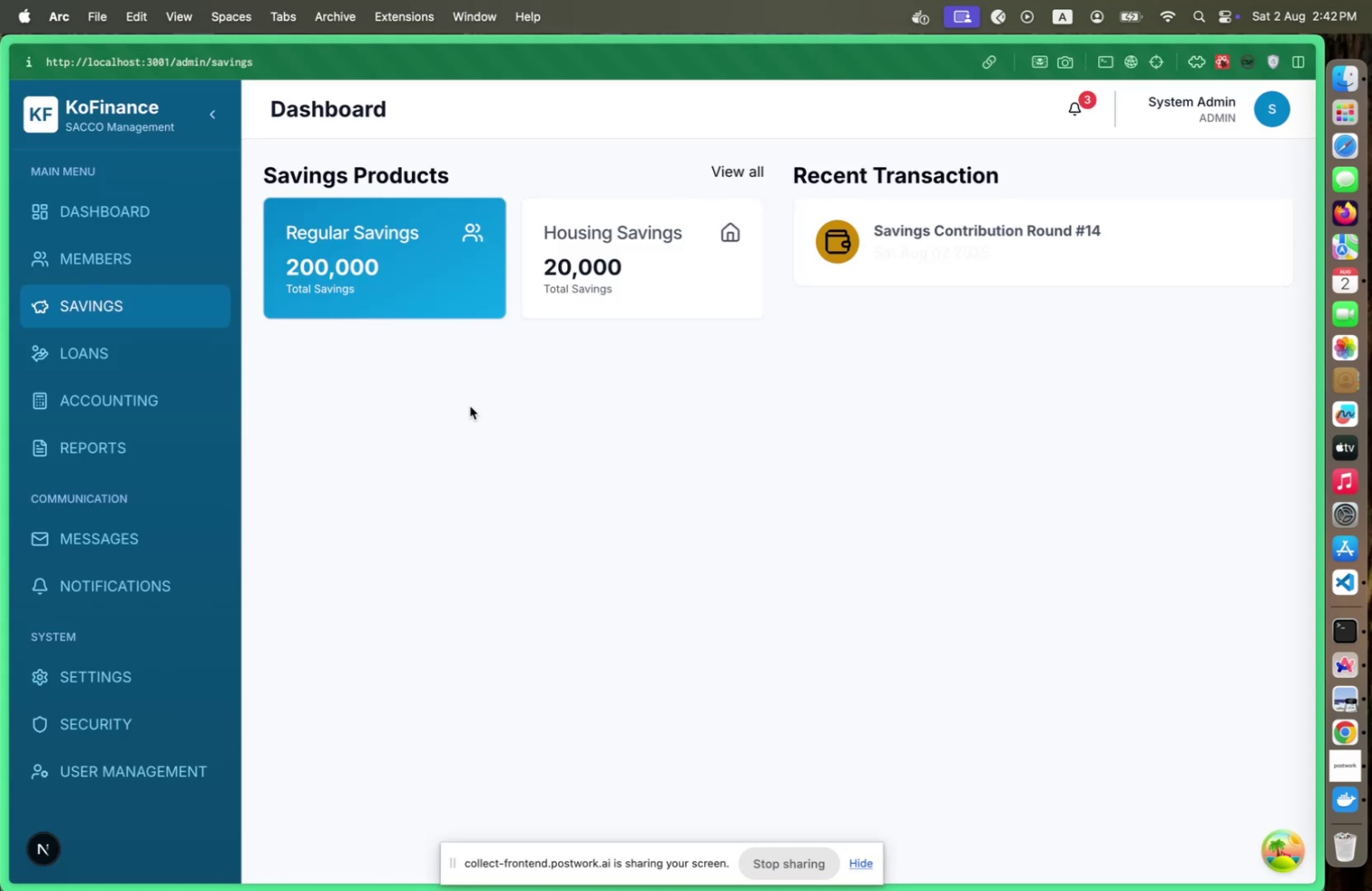 
key(Meta+CommandLeft)
 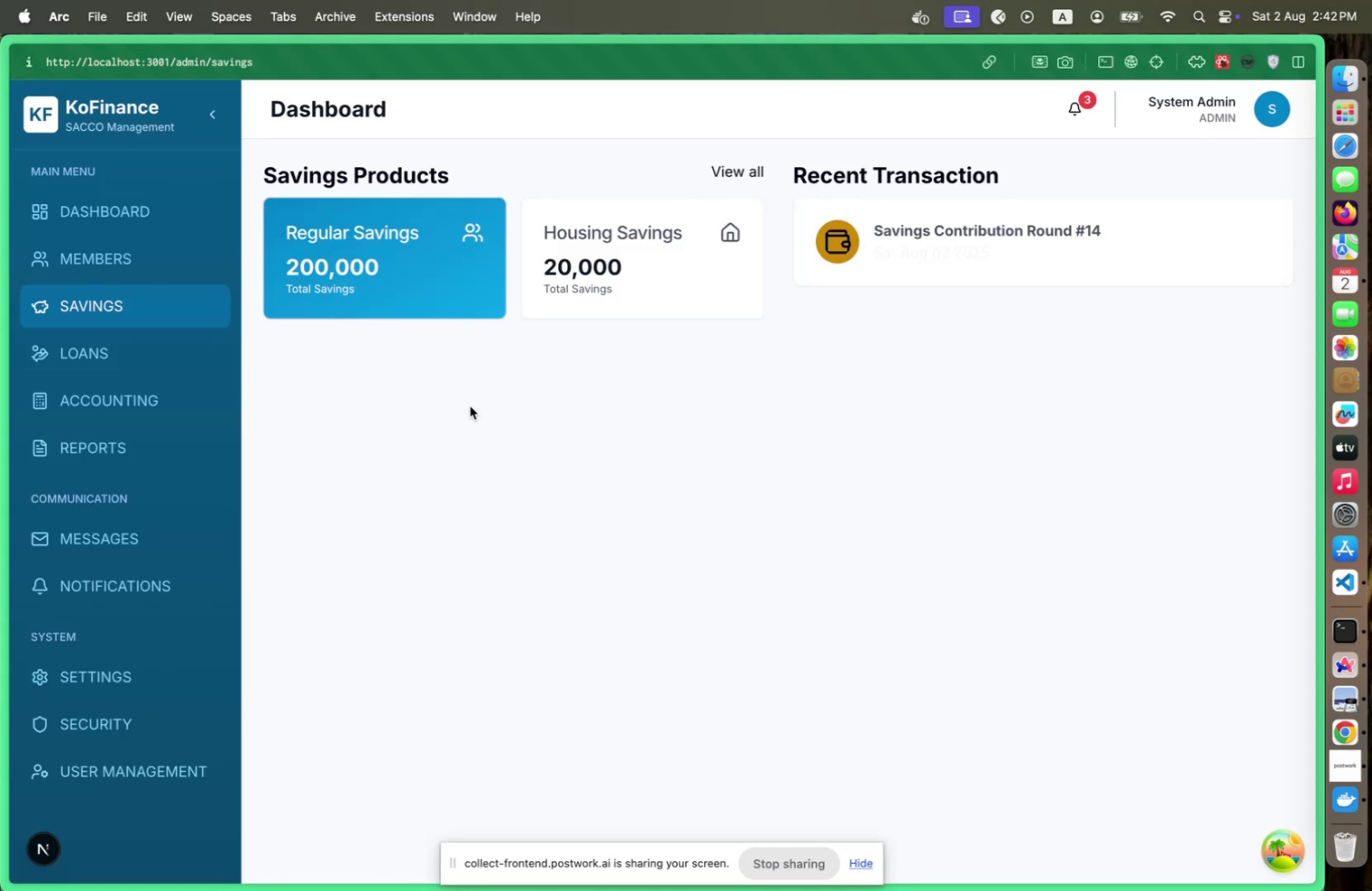 
key(Meta+Tab)
 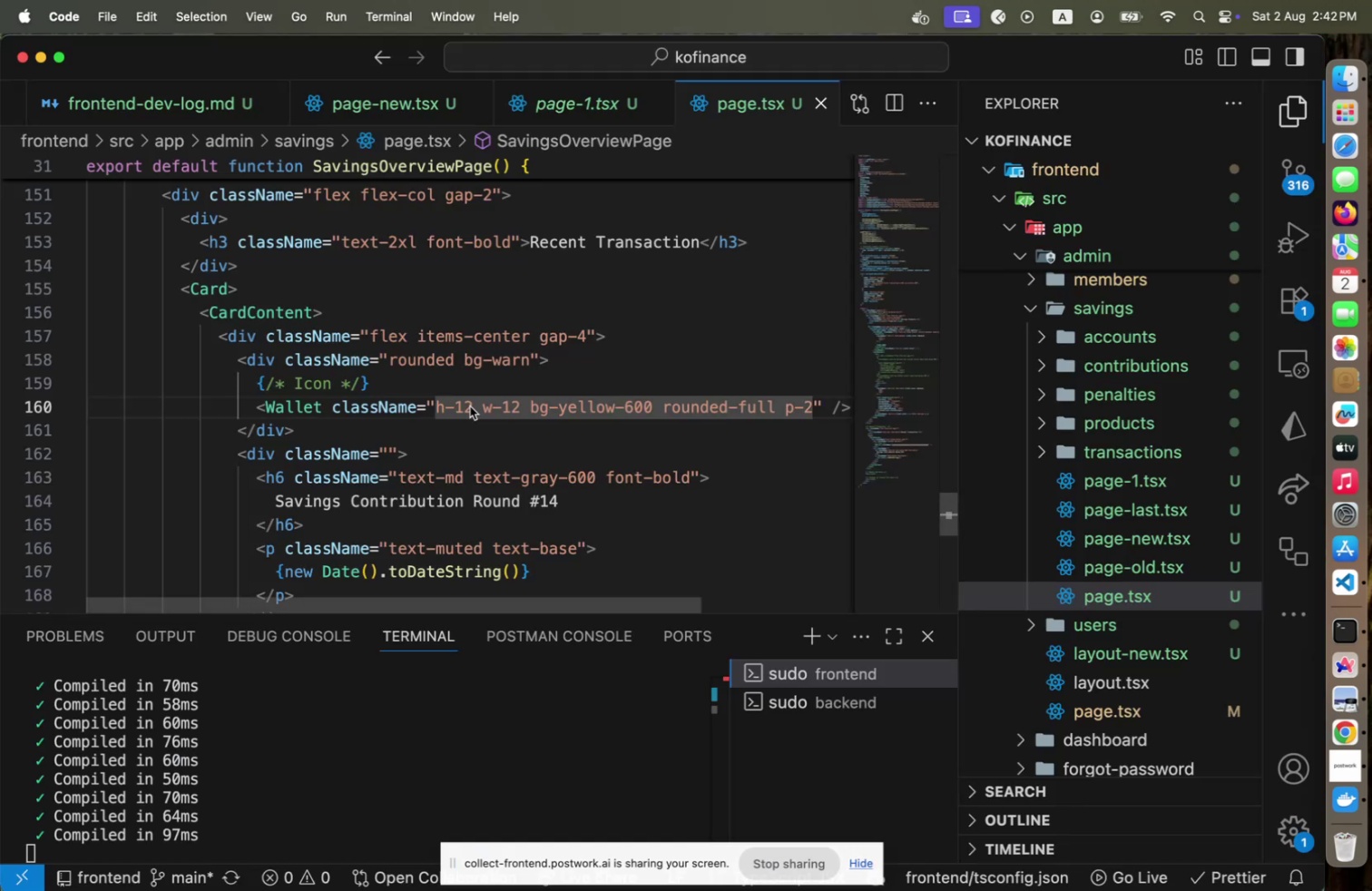 
hold_key(key=ArrowRight, duration=0.63)
 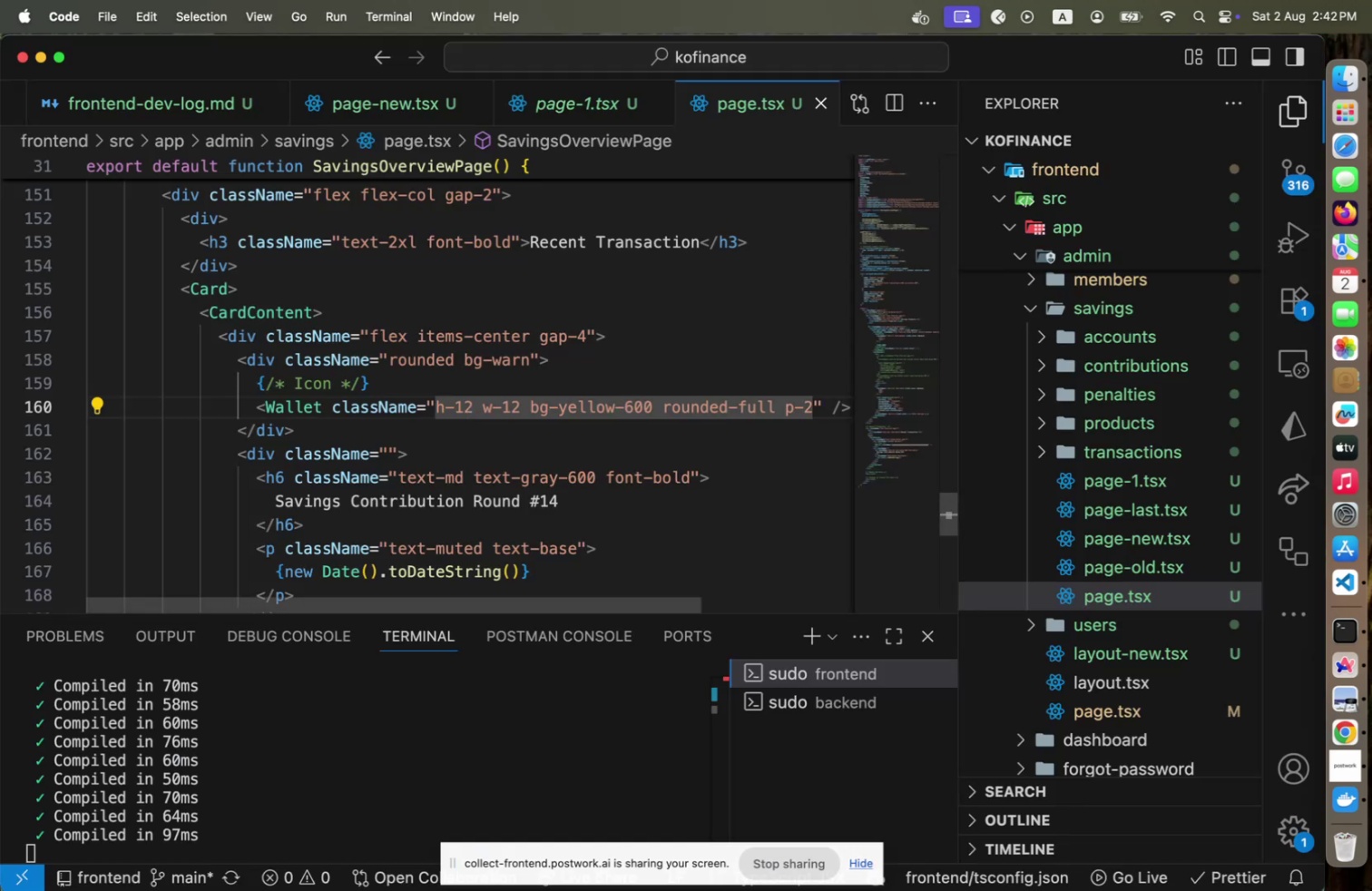 
key(ArrowRight)
 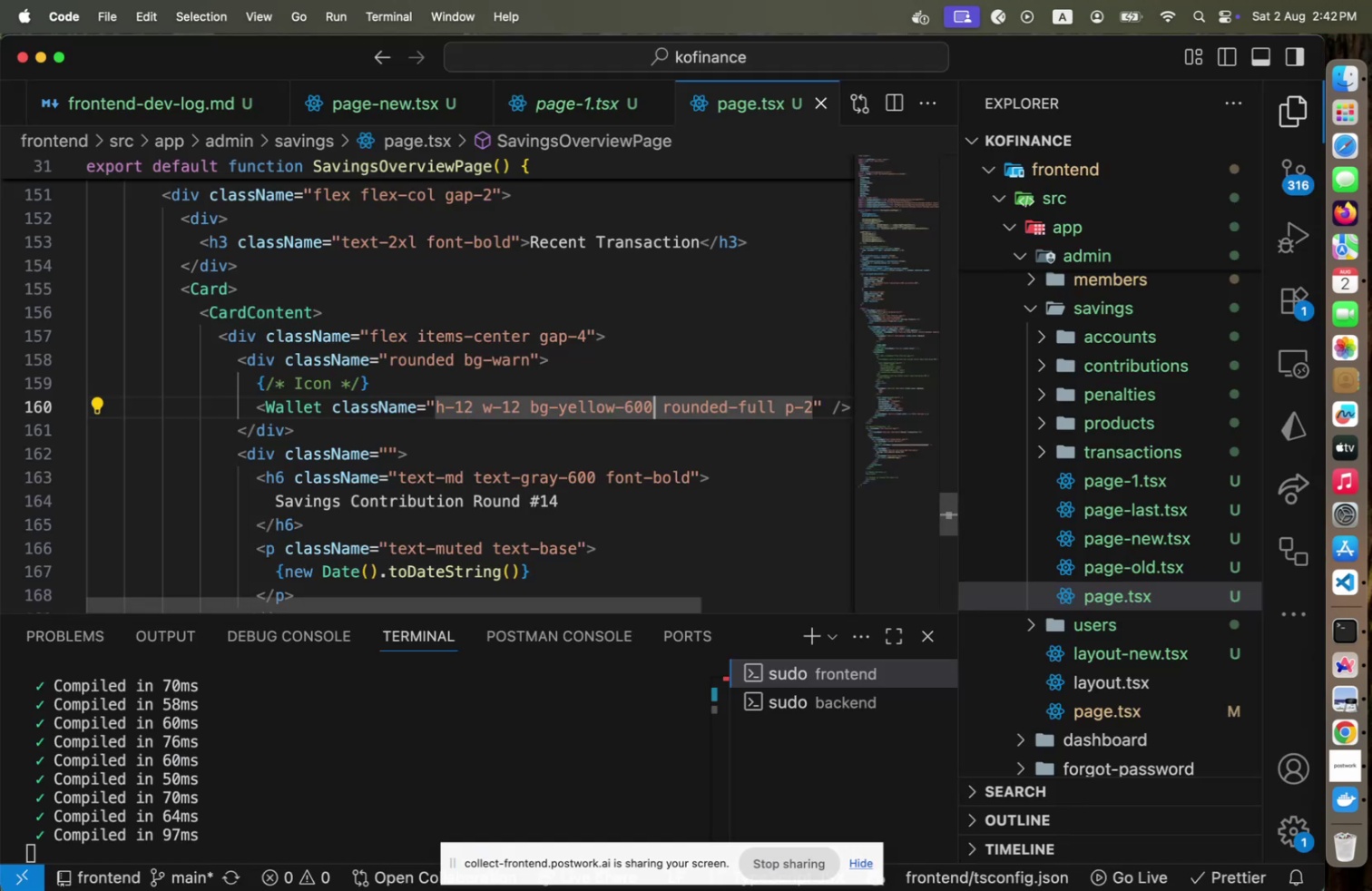 
type( text-white)
 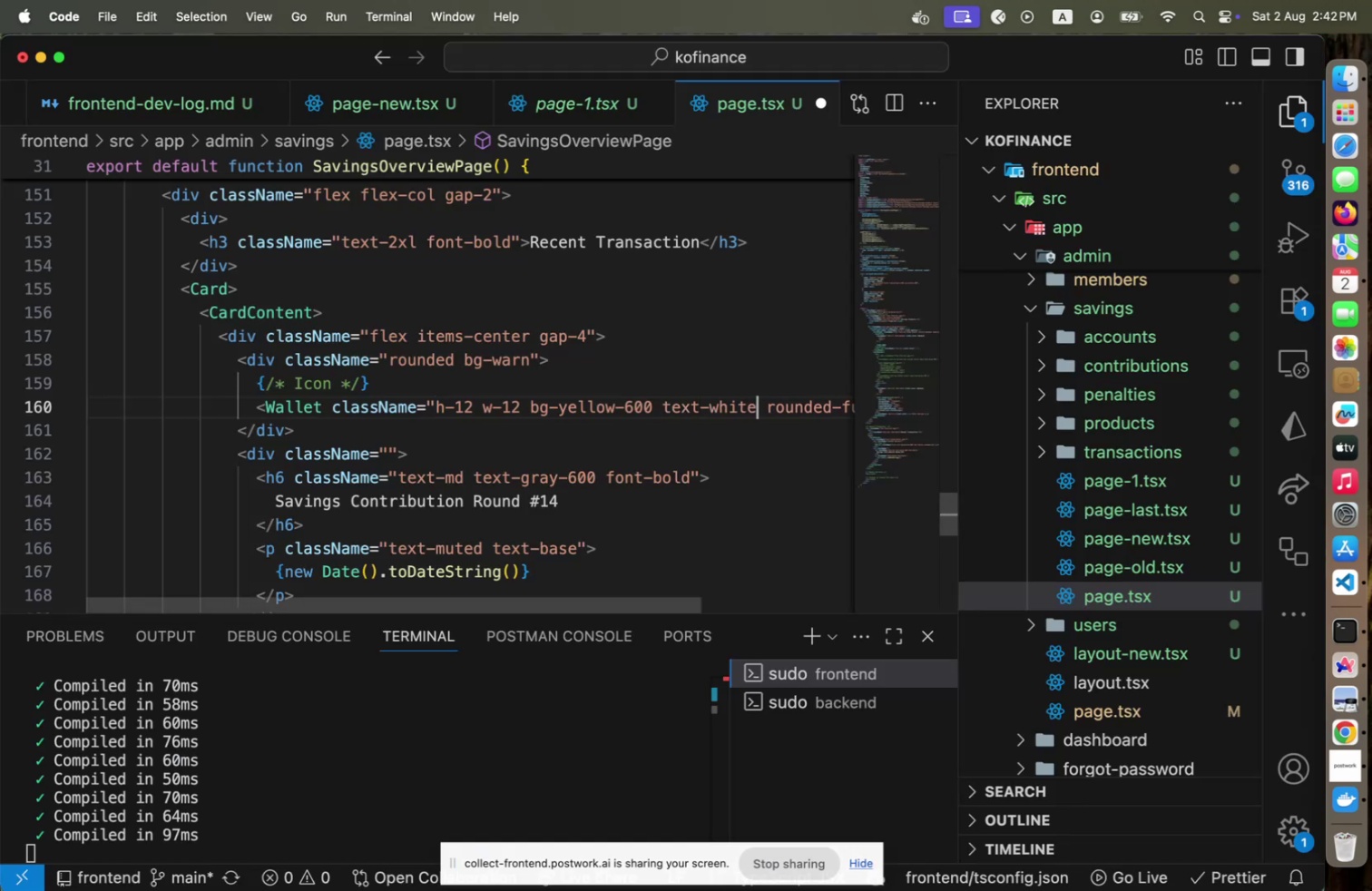 
key(Meta+CommandLeft)
 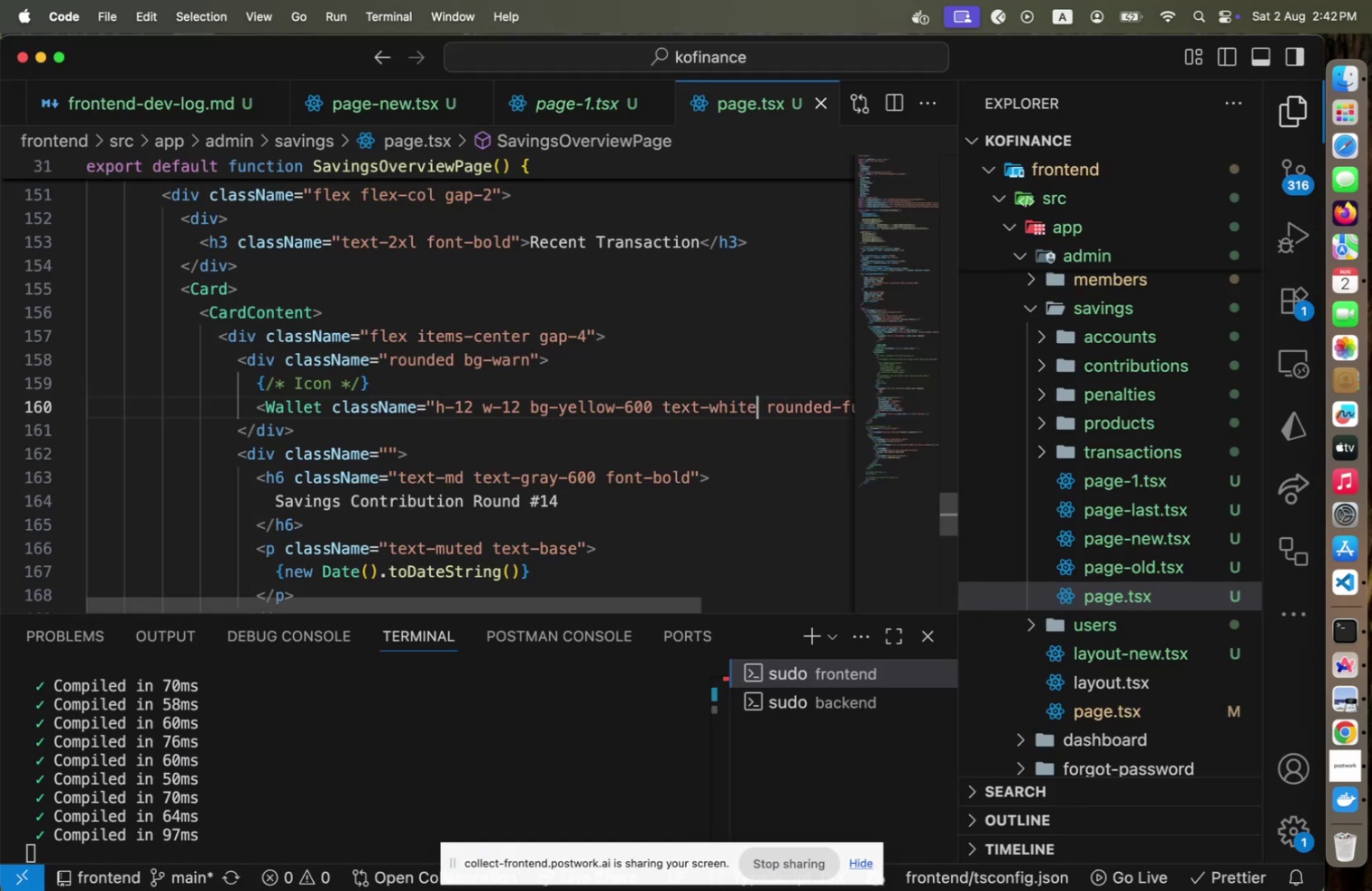 
key(Meta+S)
 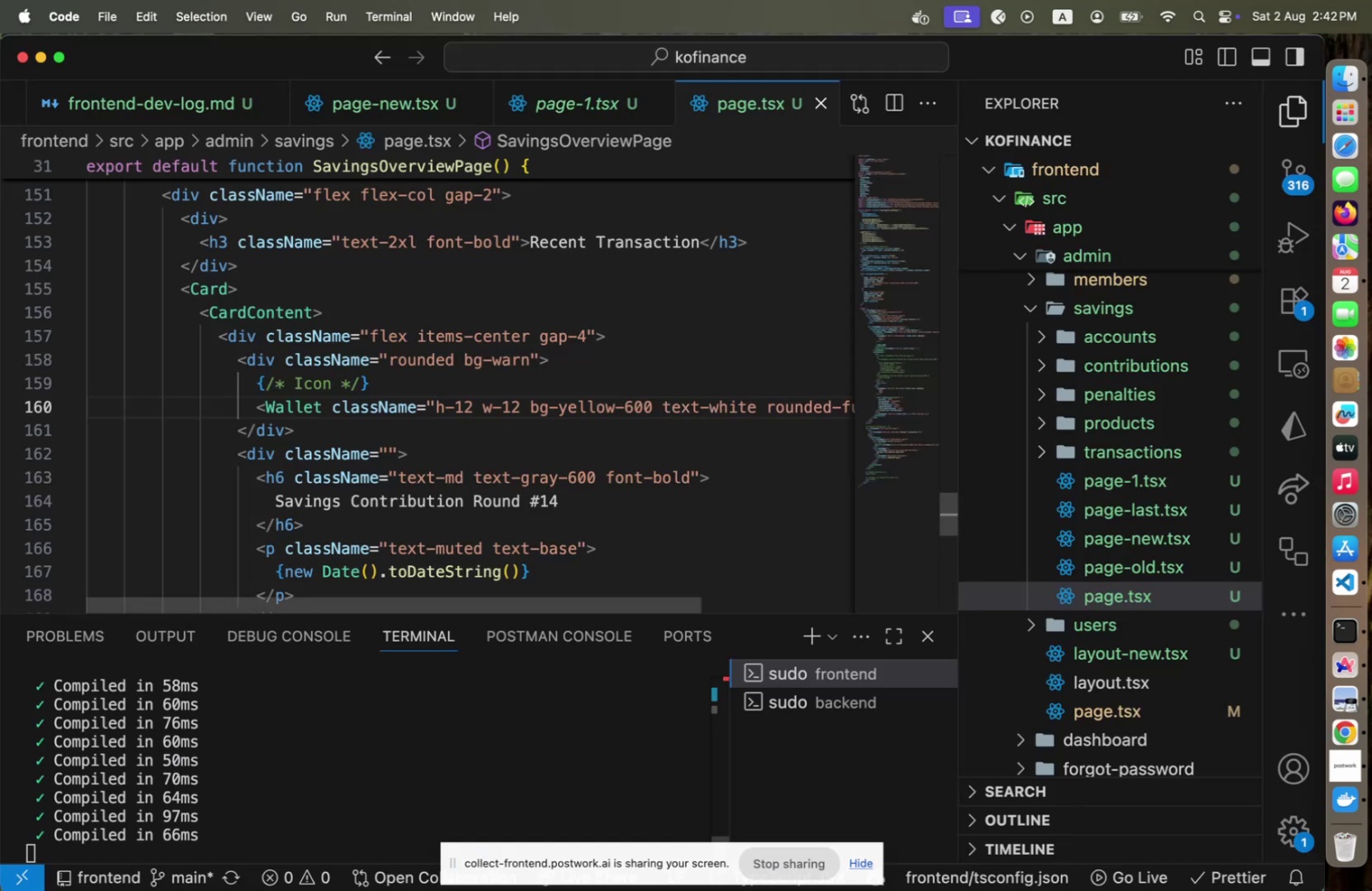 
key(Meta+CommandLeft)
 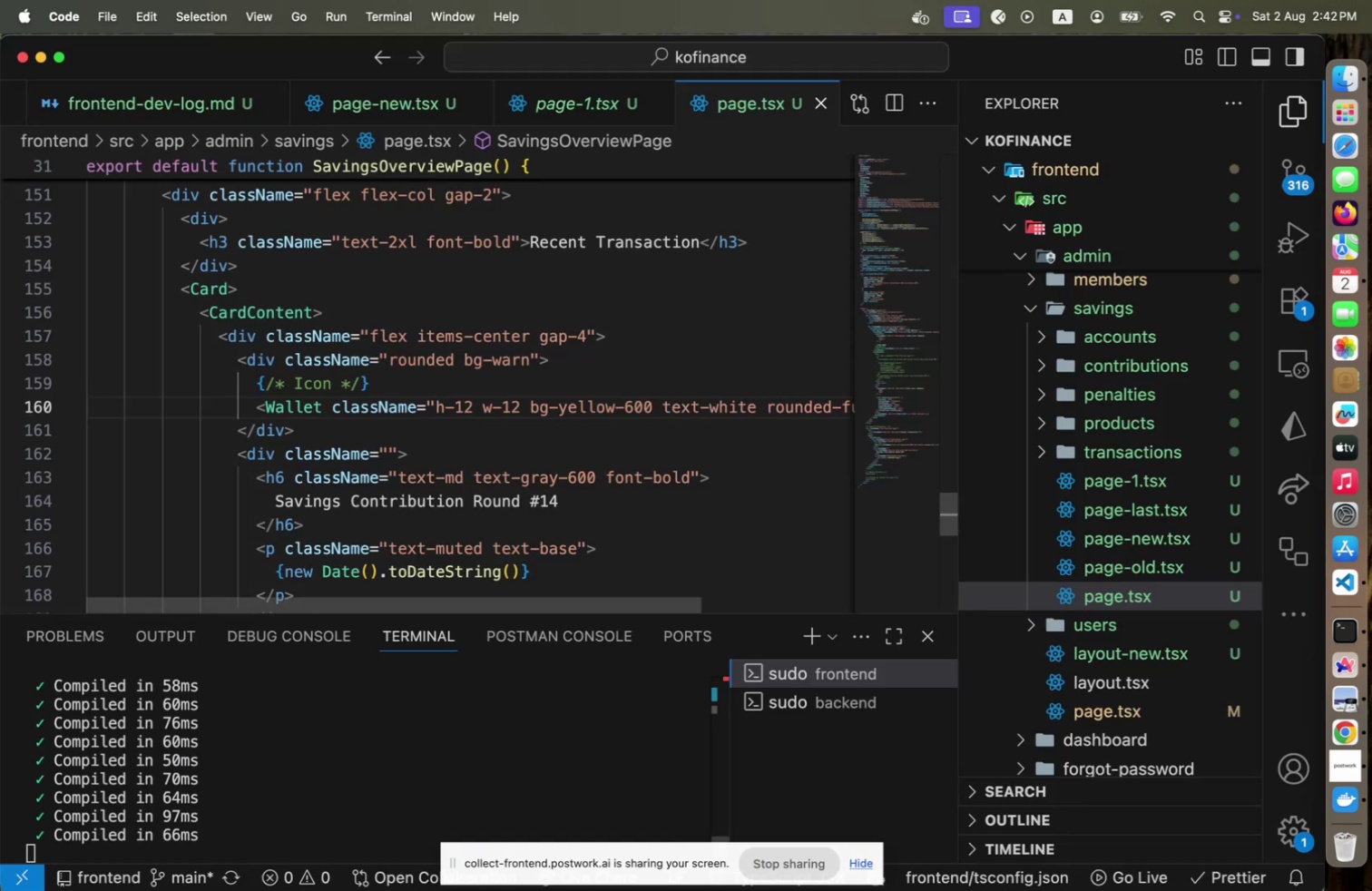 
key(Meta+Tab)
 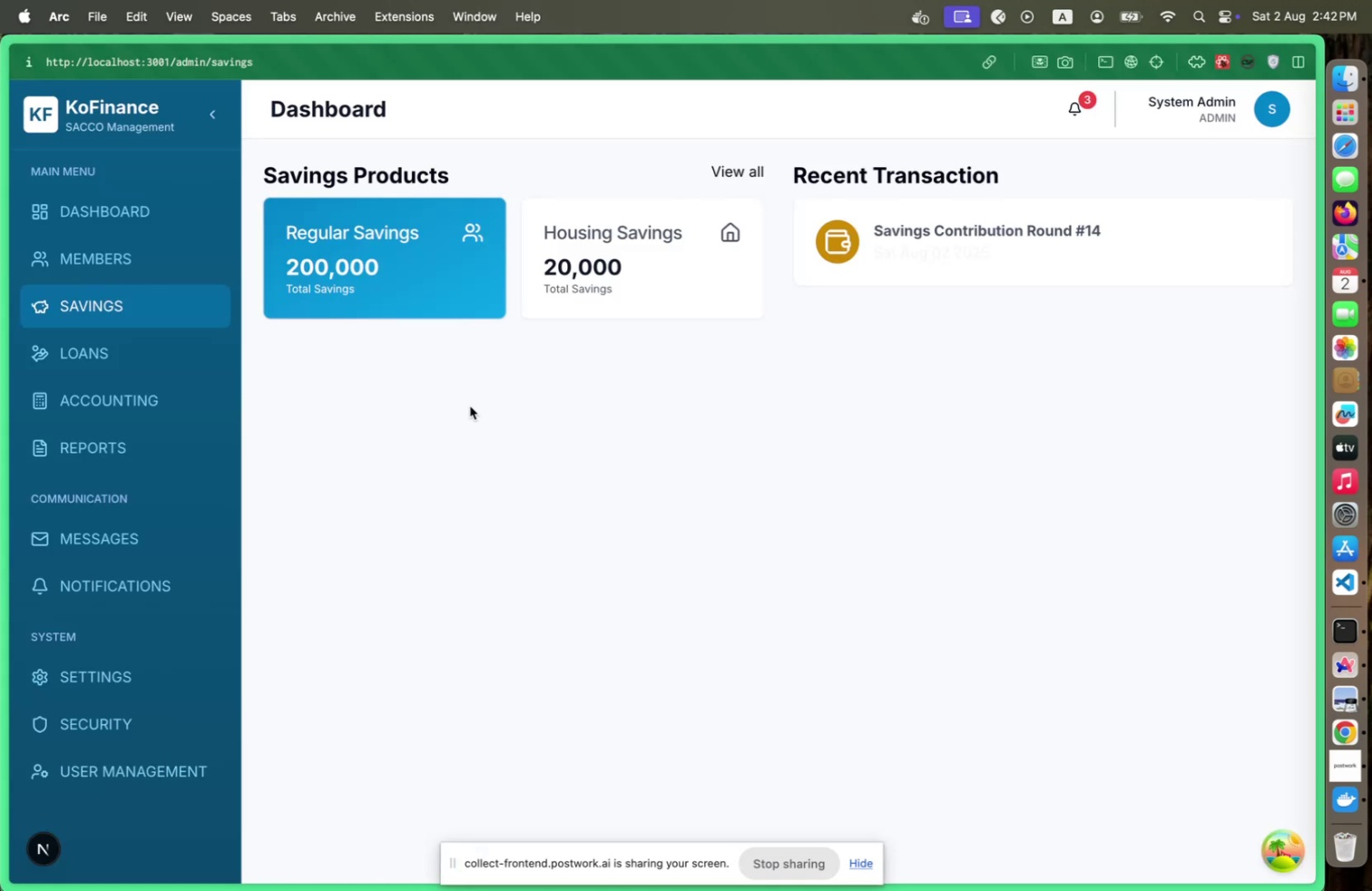 
key(Meta+CommandLeft)
 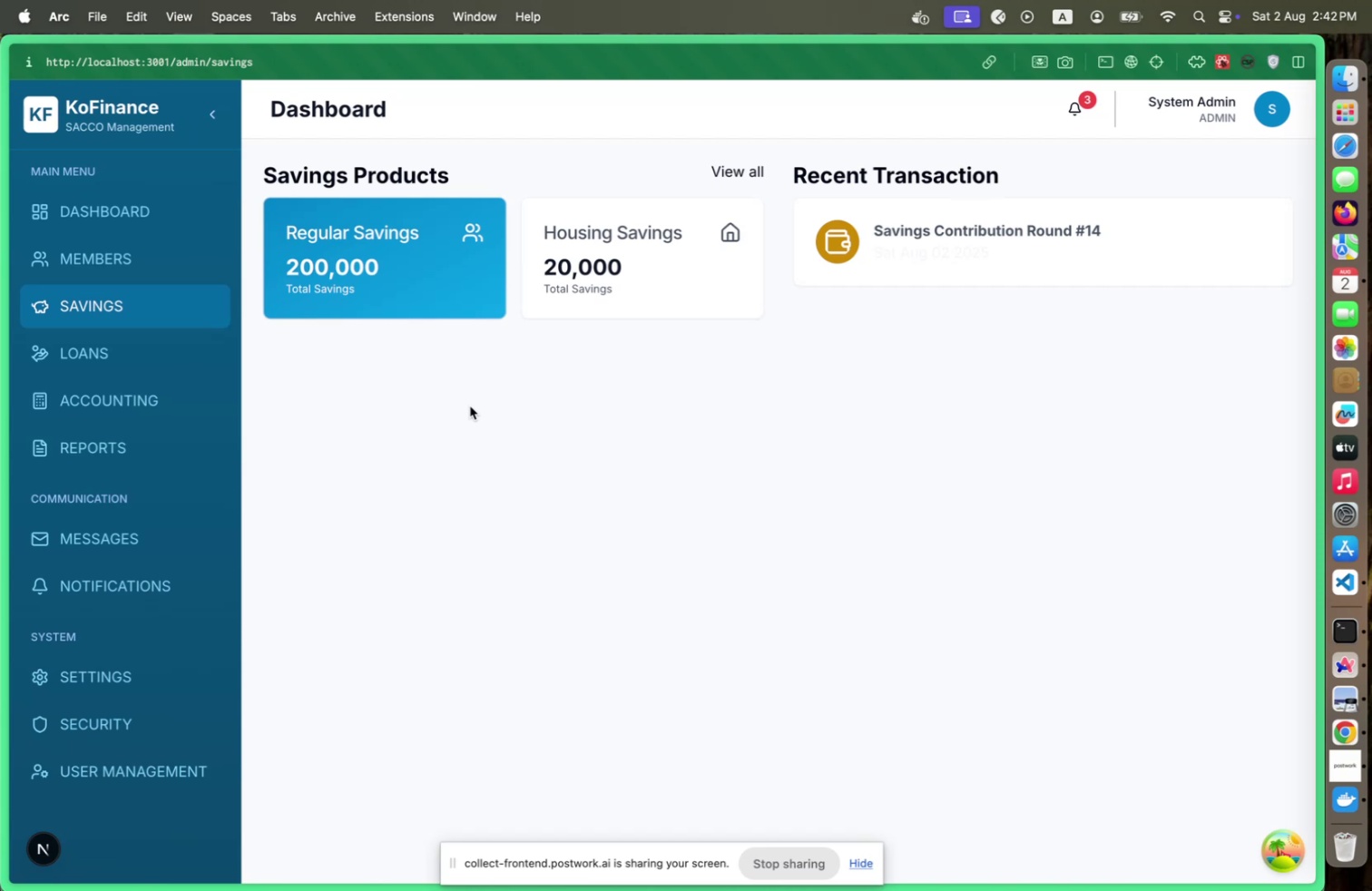 
key(Meta+Tab)
 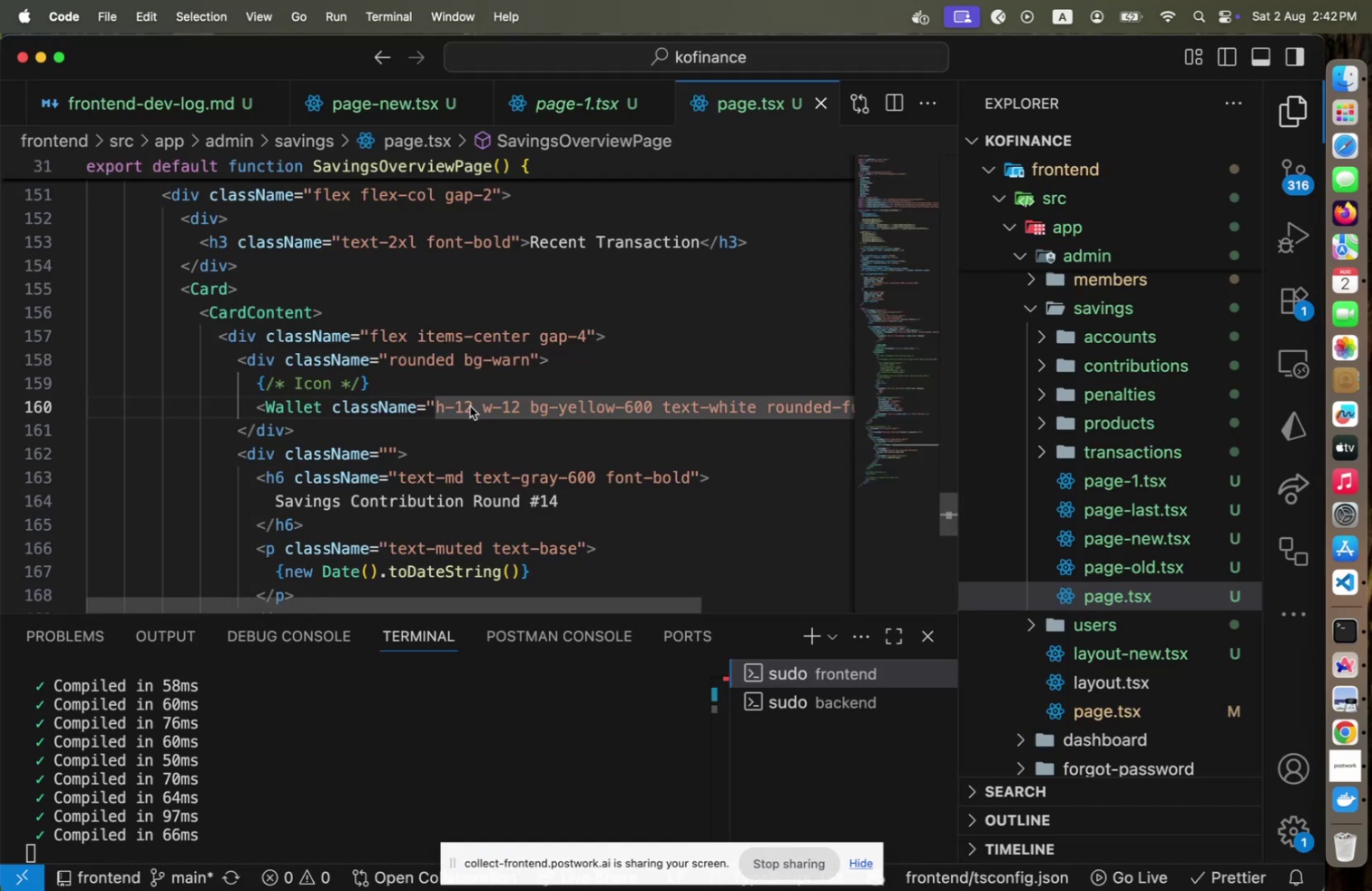 
hold_key(key=ArrowLeft, duration=1.51)
 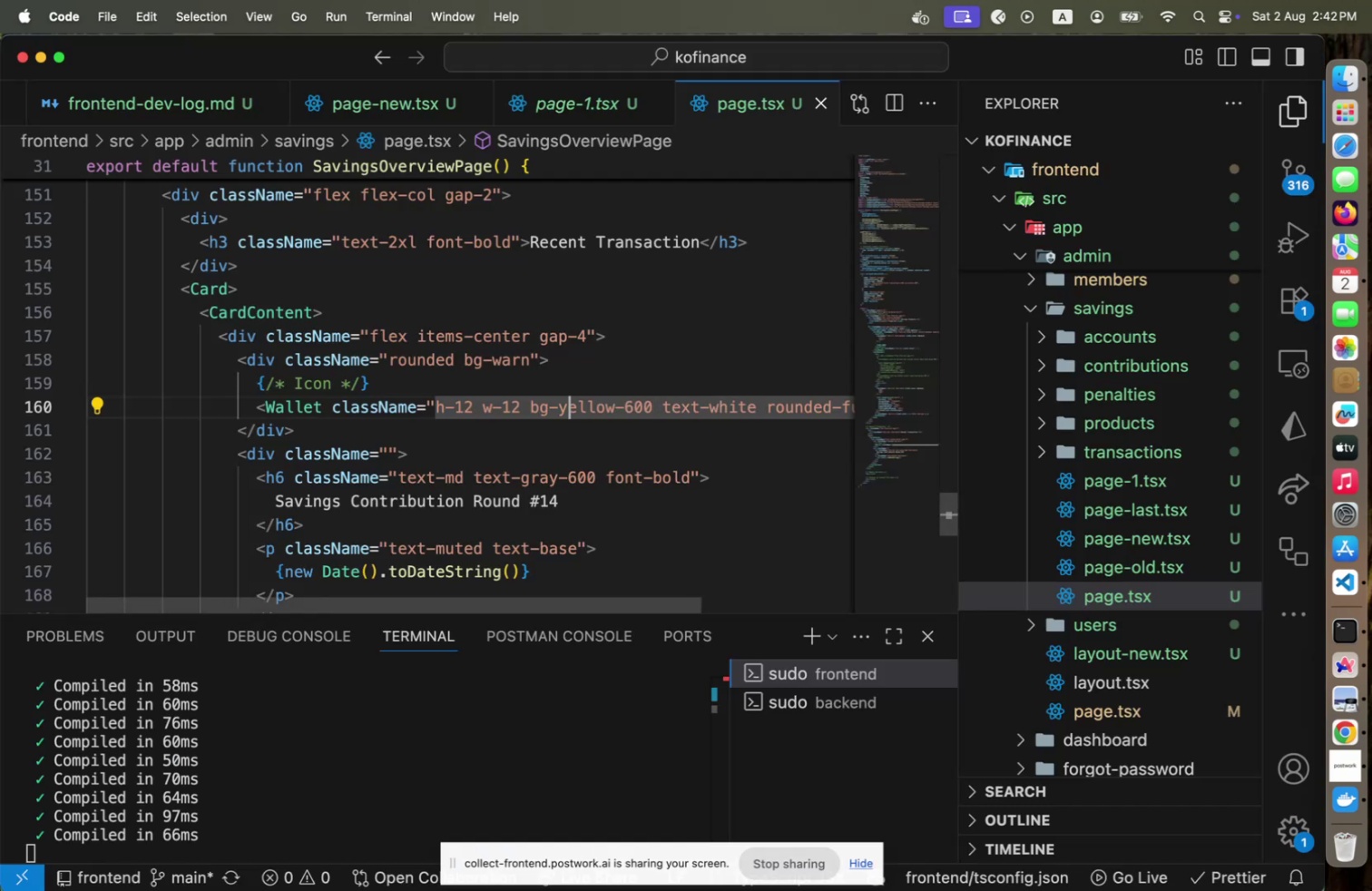 
hold_key(key=ArrowLeft, duration=0.67)
 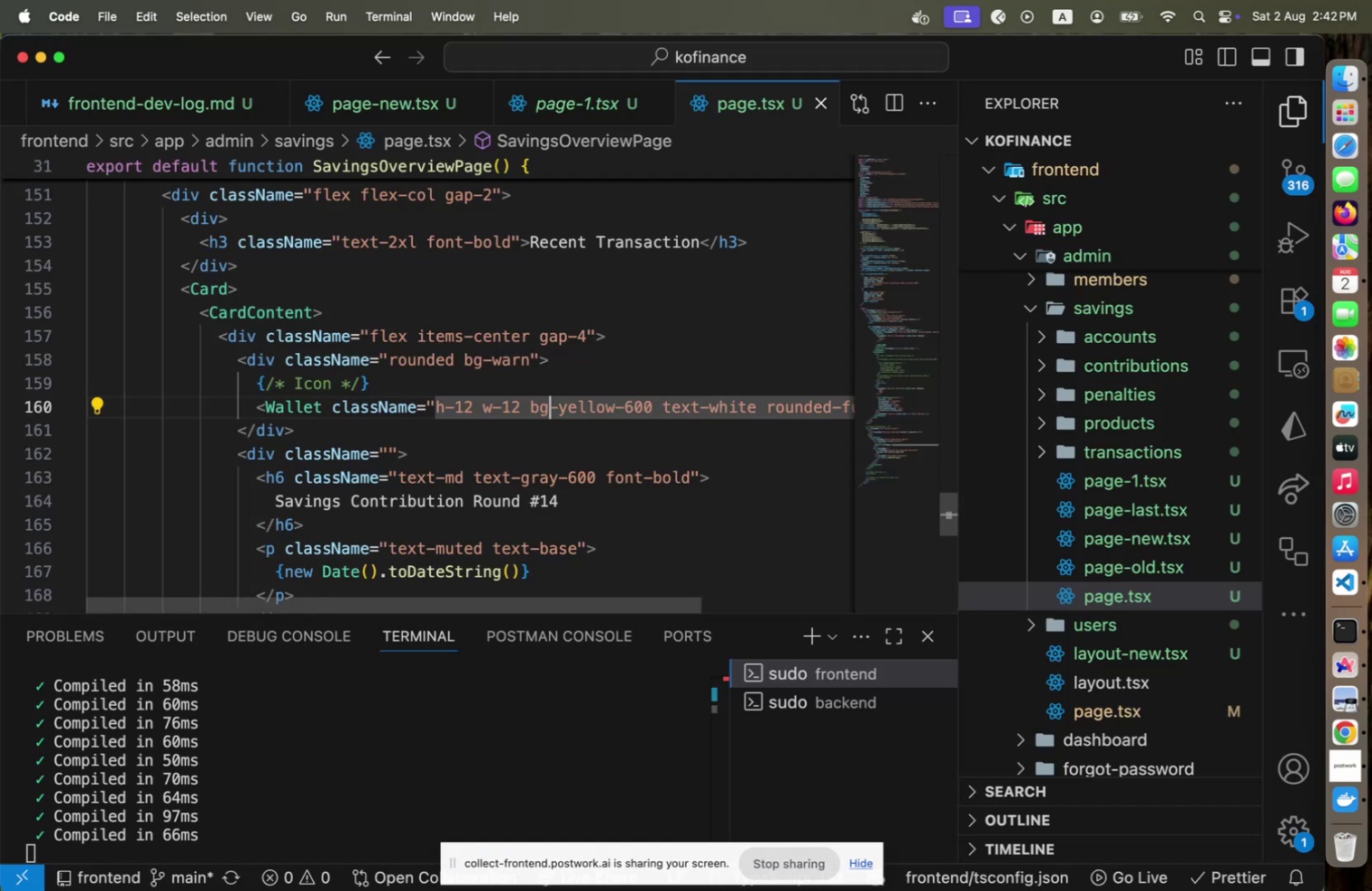 
key(ArrowUp)
 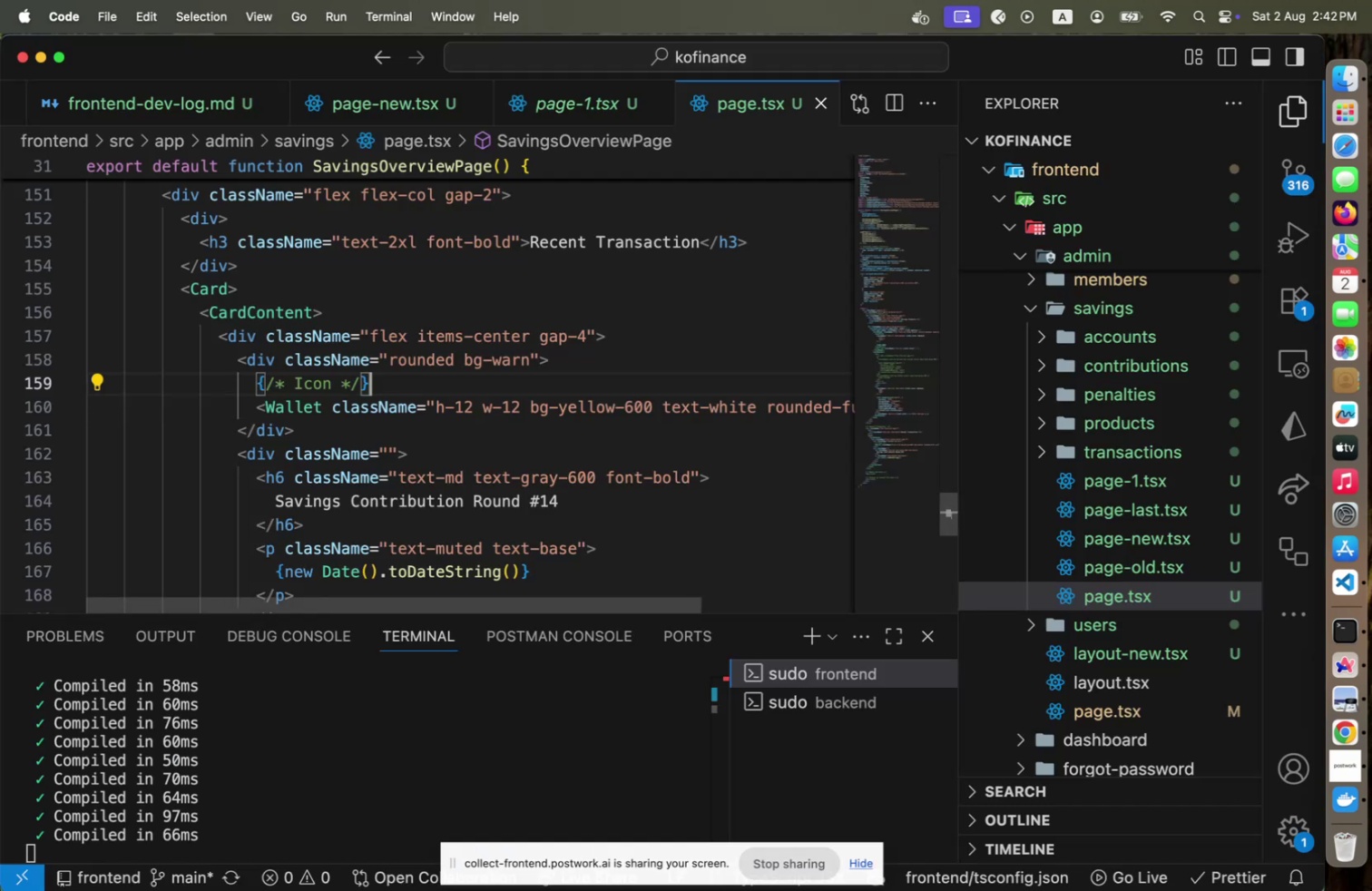 
key(ArrowUp)
 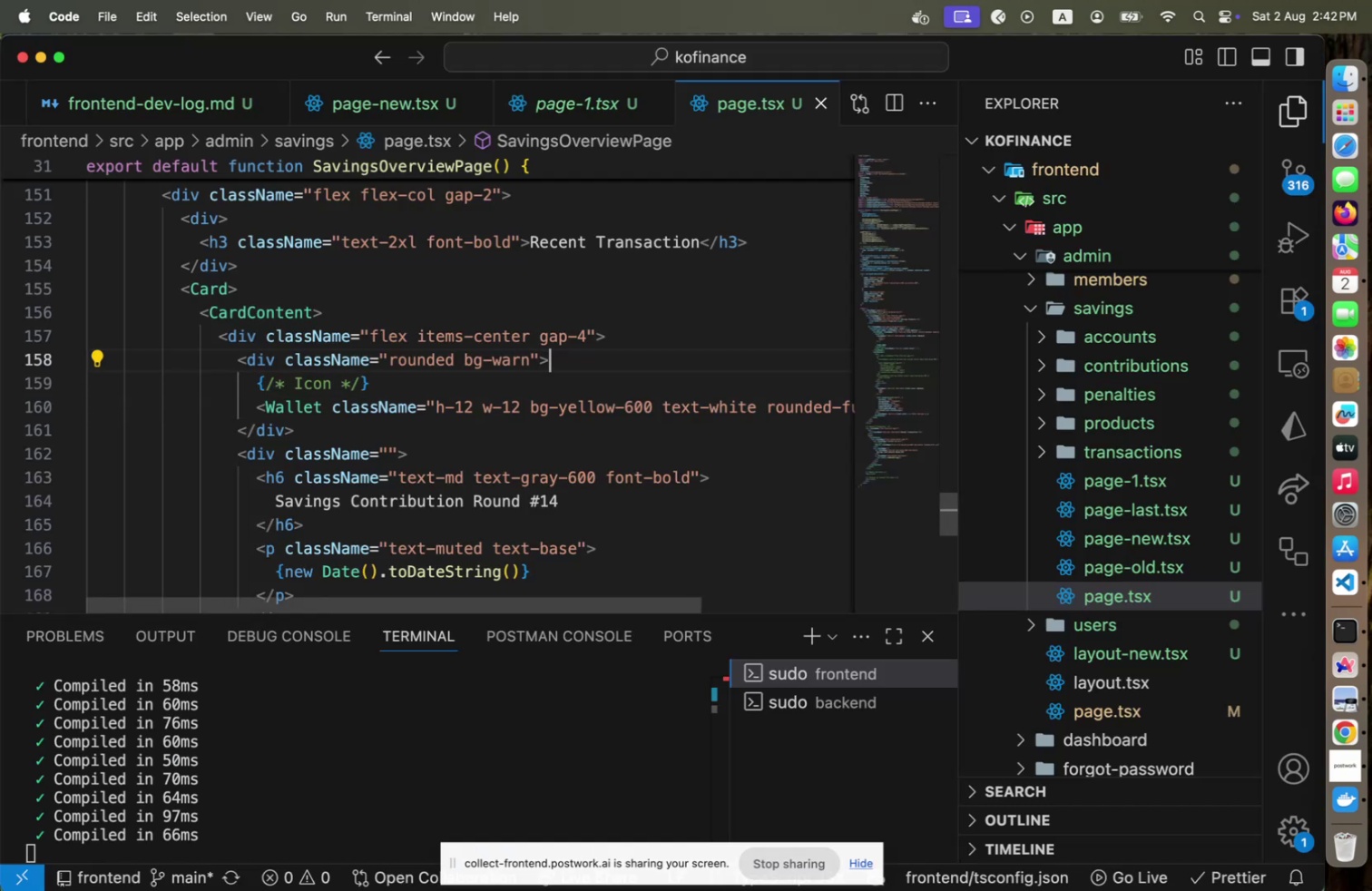 
key(ArrowLeft)
 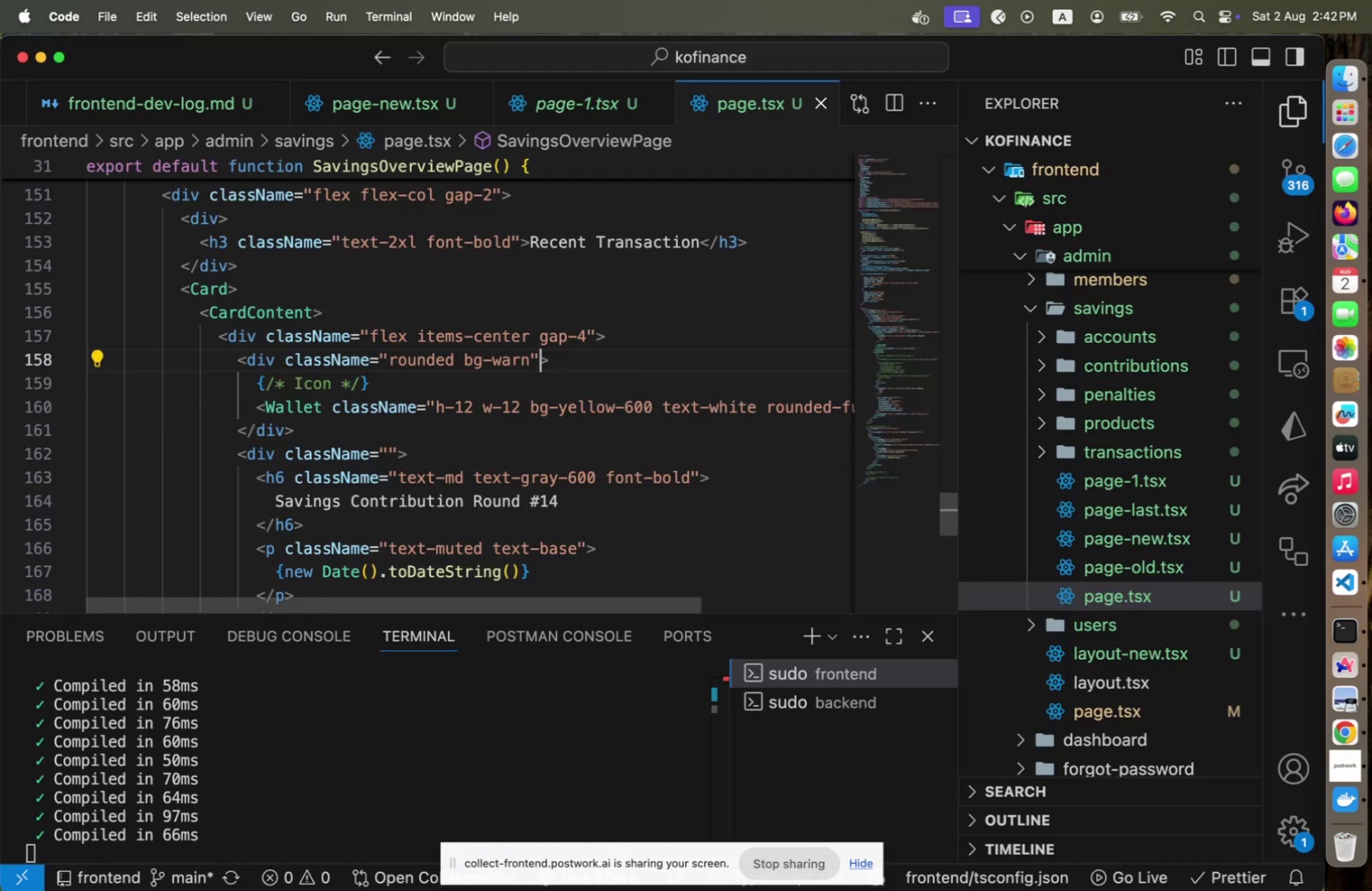 
key(ArrowLeft)
 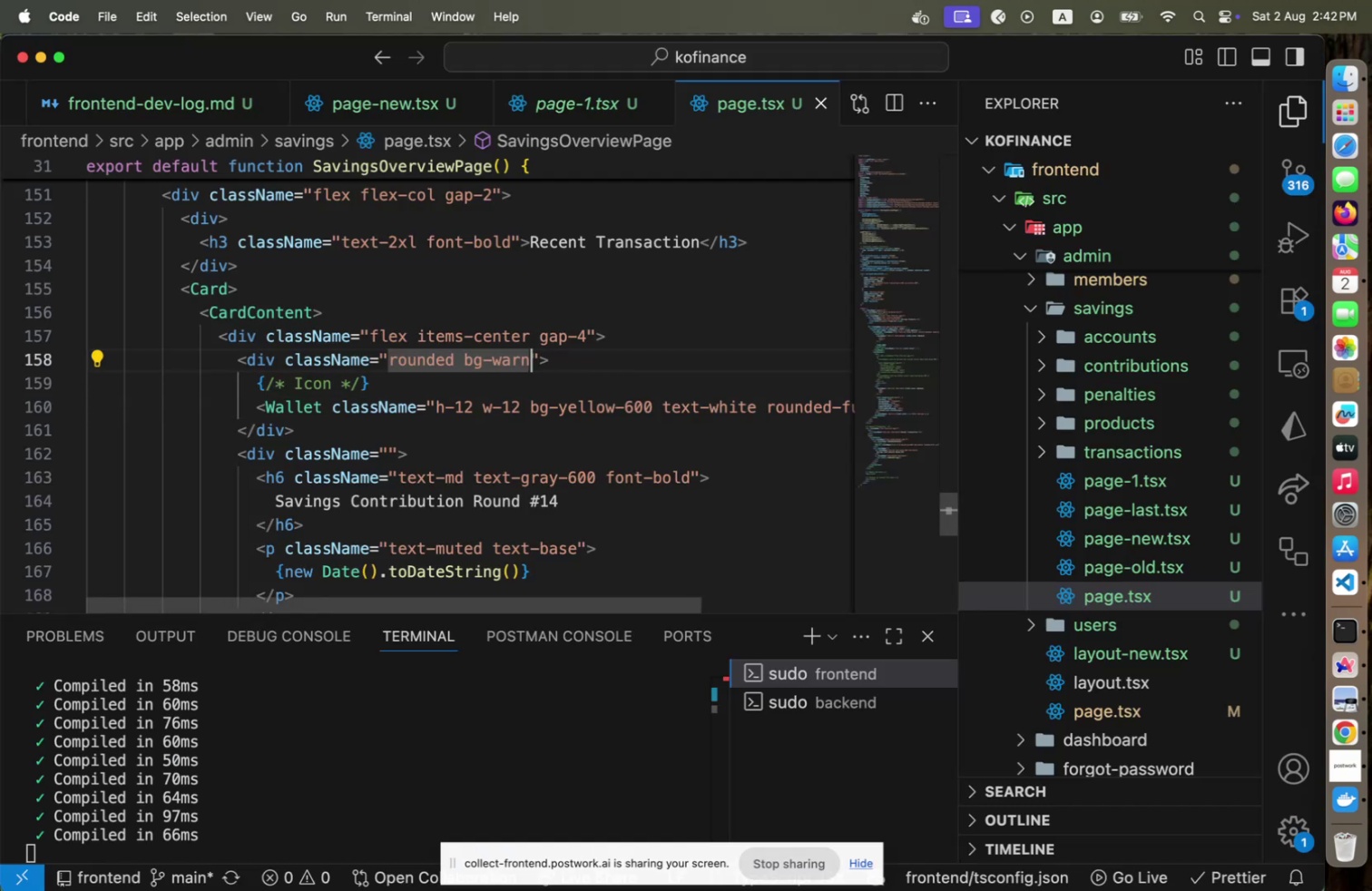 
hold_key(key=ShiftLeft, duration=1.61)
 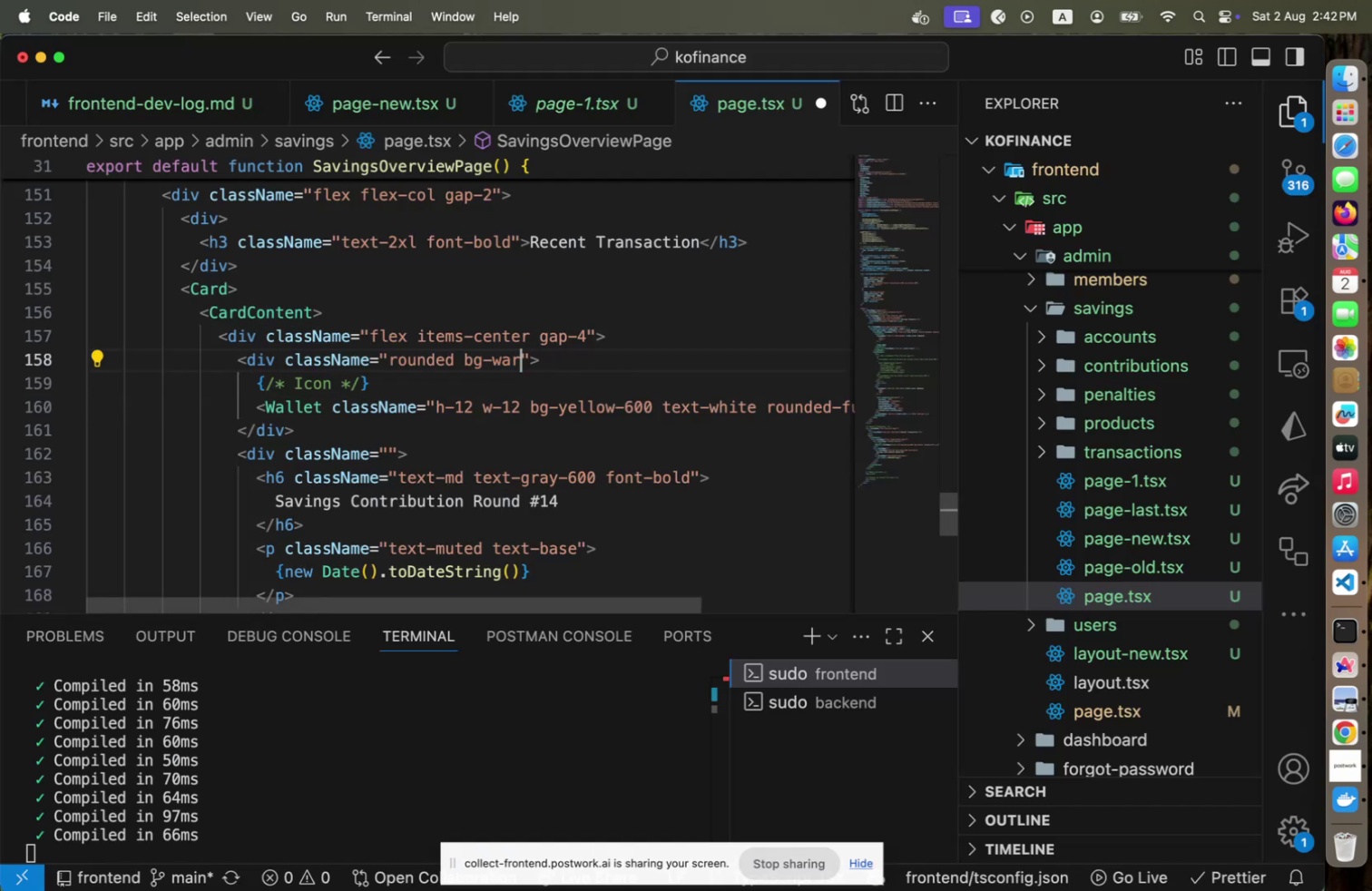 
hold_key(key=ArrowLeft, duration=0.98)
 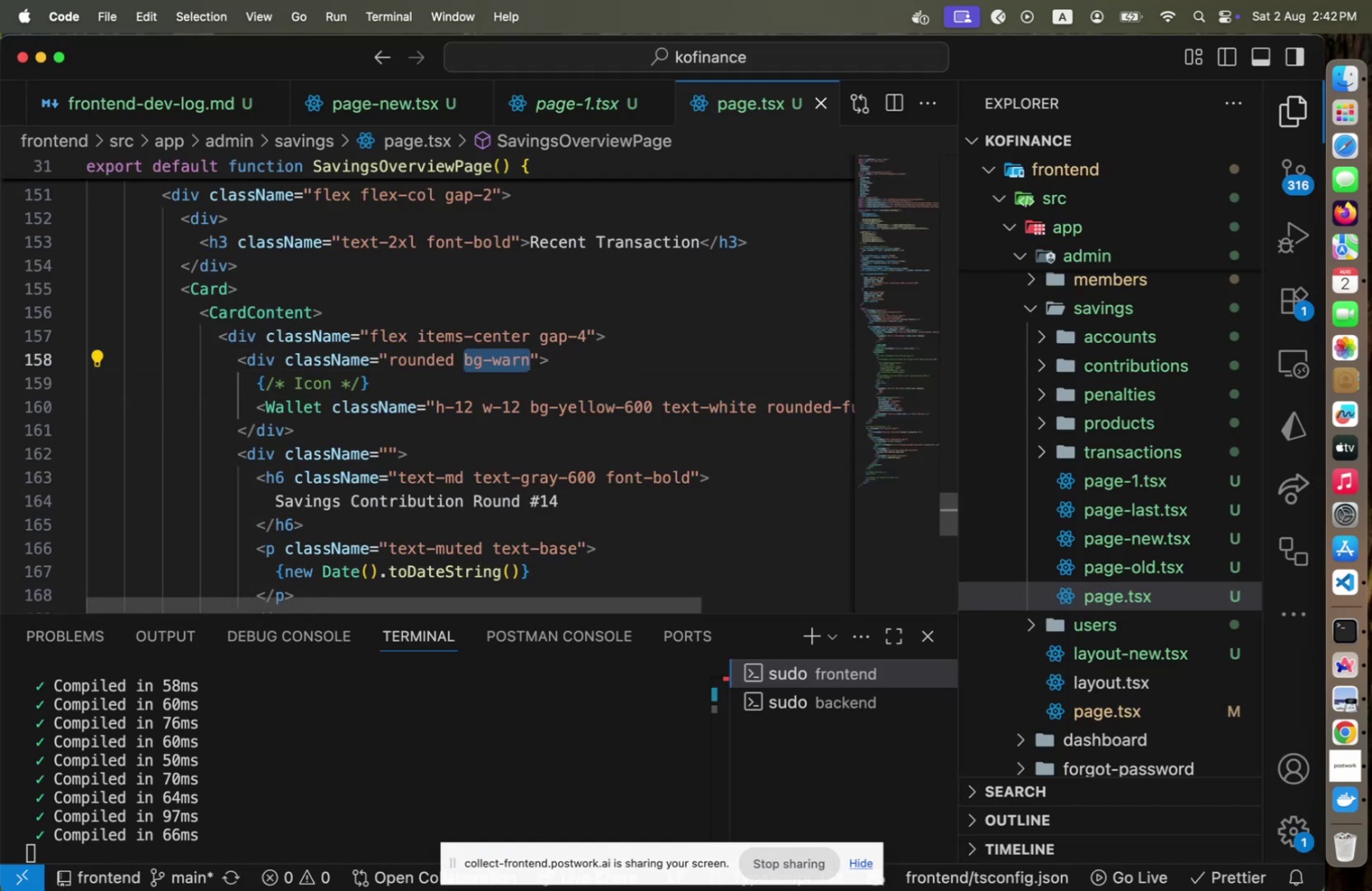 
key(ArrowRight)
 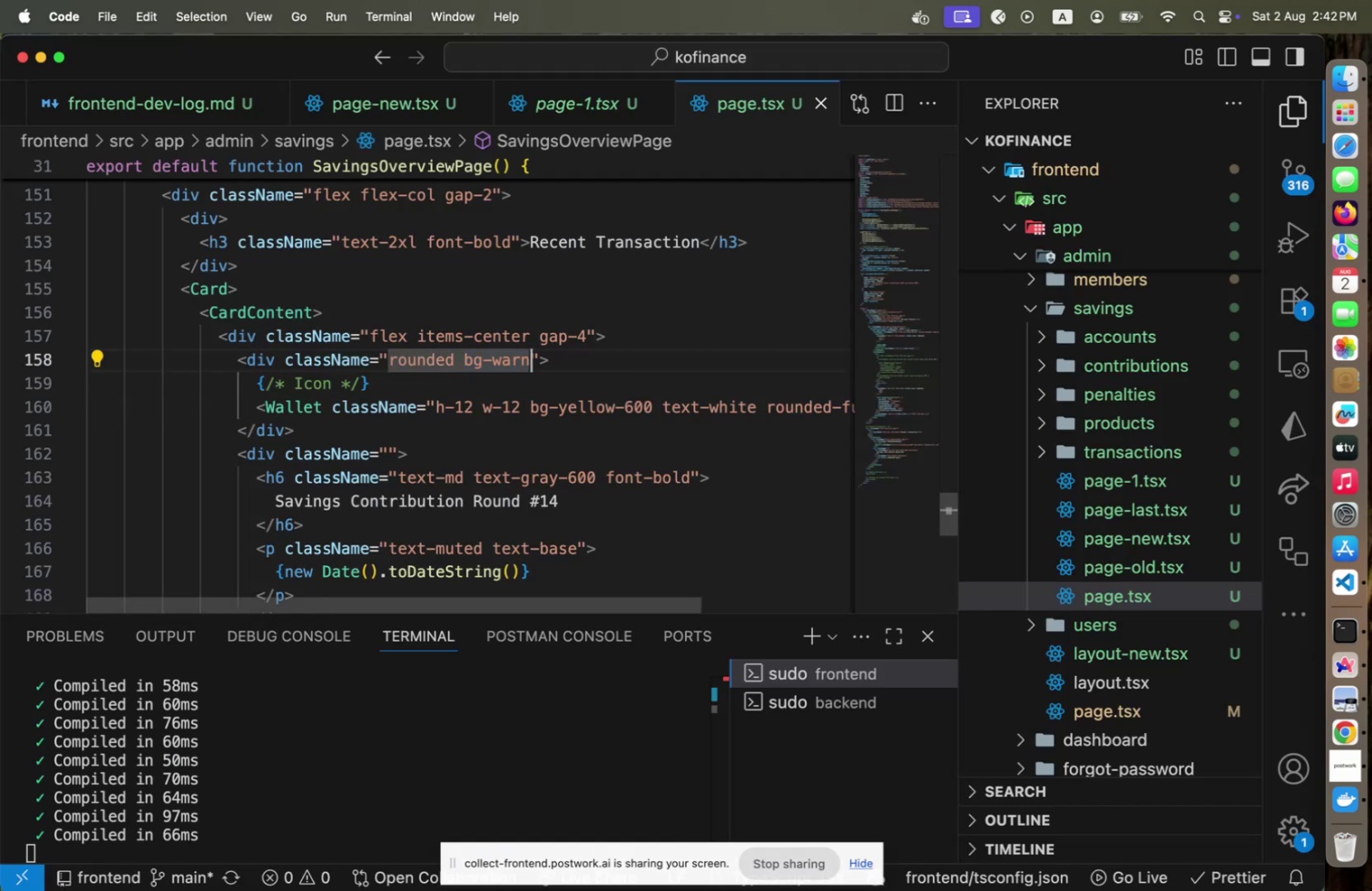 
key(Backspace)
key(Backspace)
key(Backspace)
key(Backspace)
type(yellow-full)
 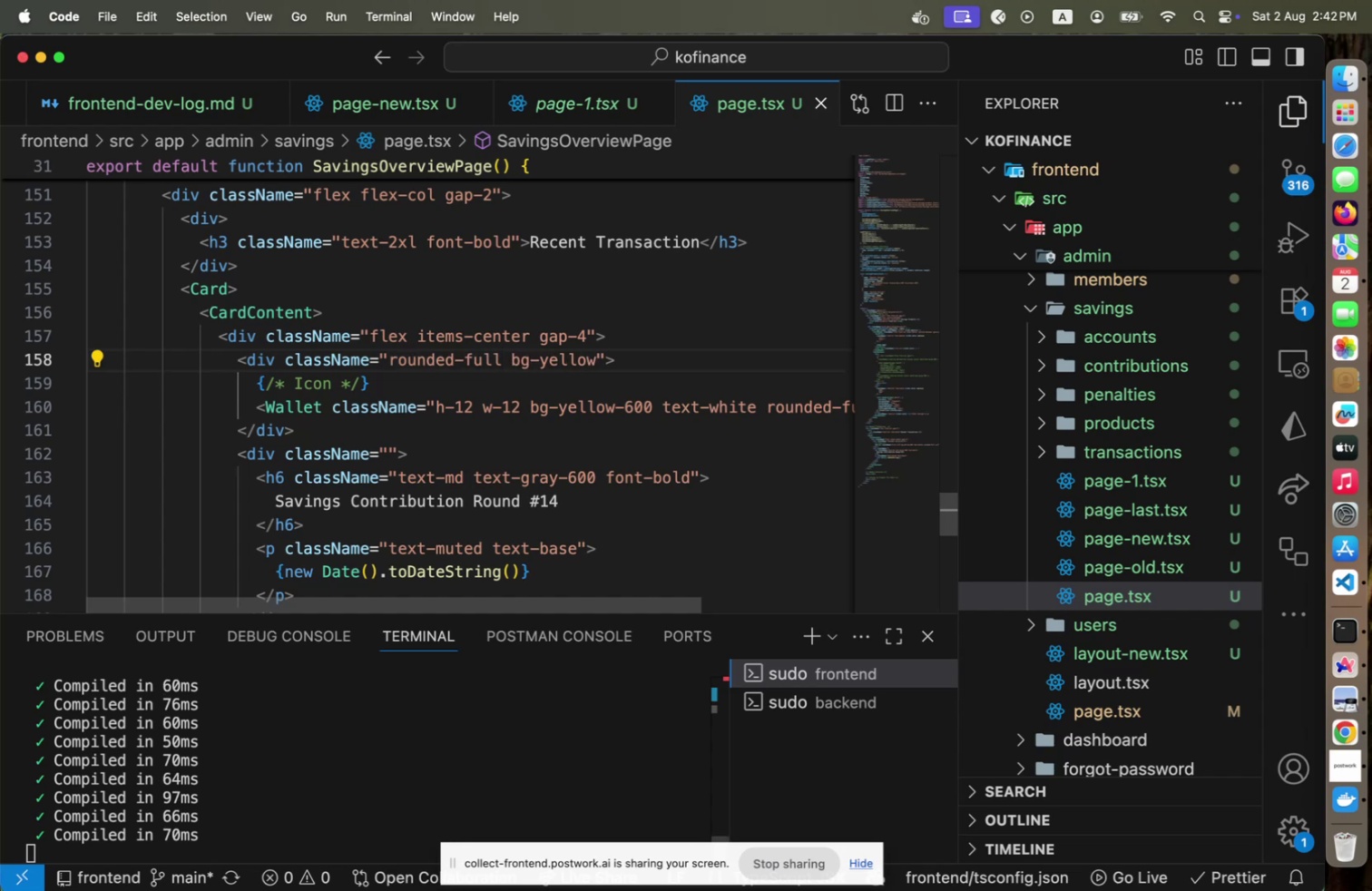 
hold_key(key=ArrowLeft, duration=1.17)
 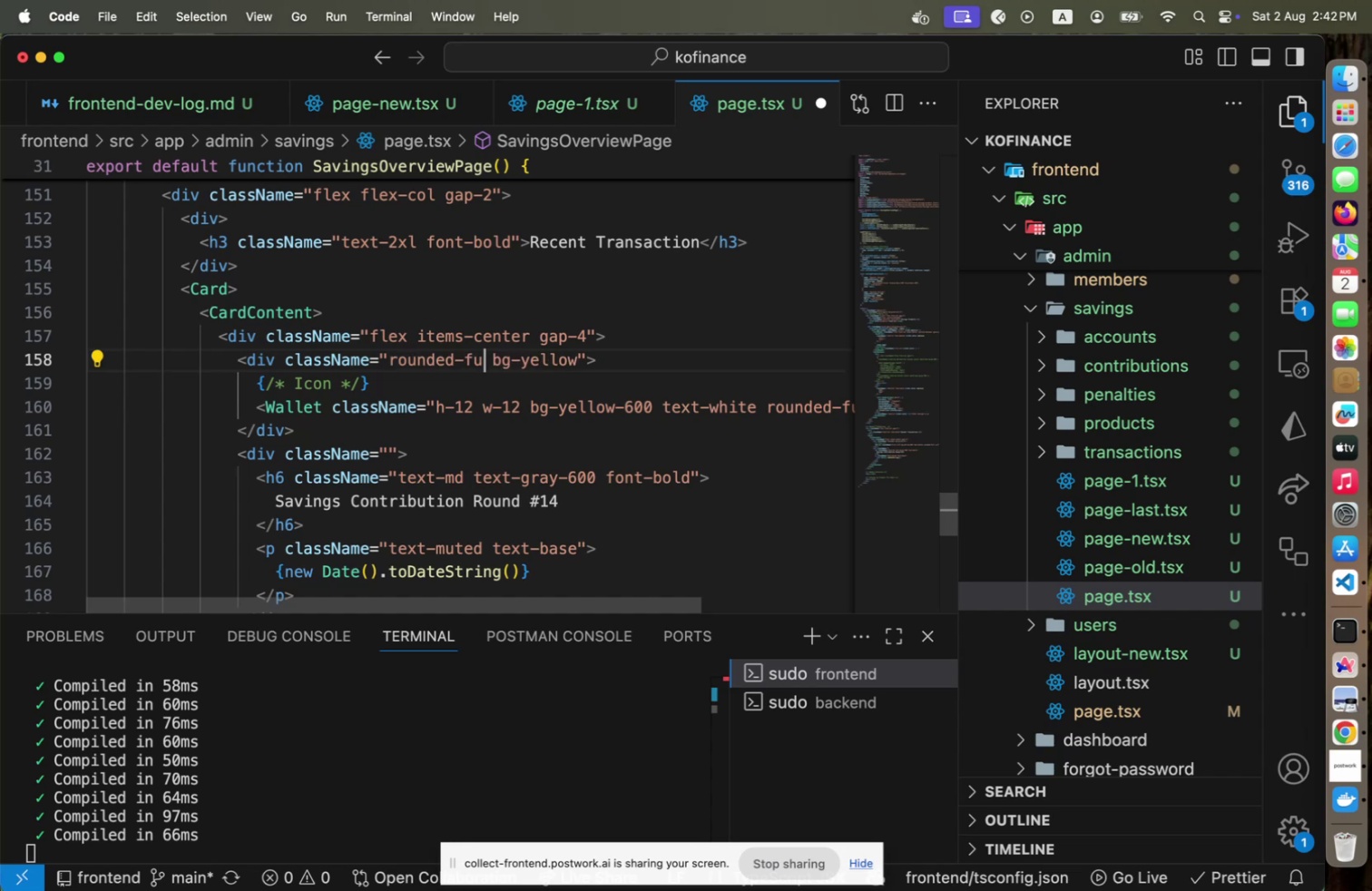 
key(Meta+CommandLeft)
 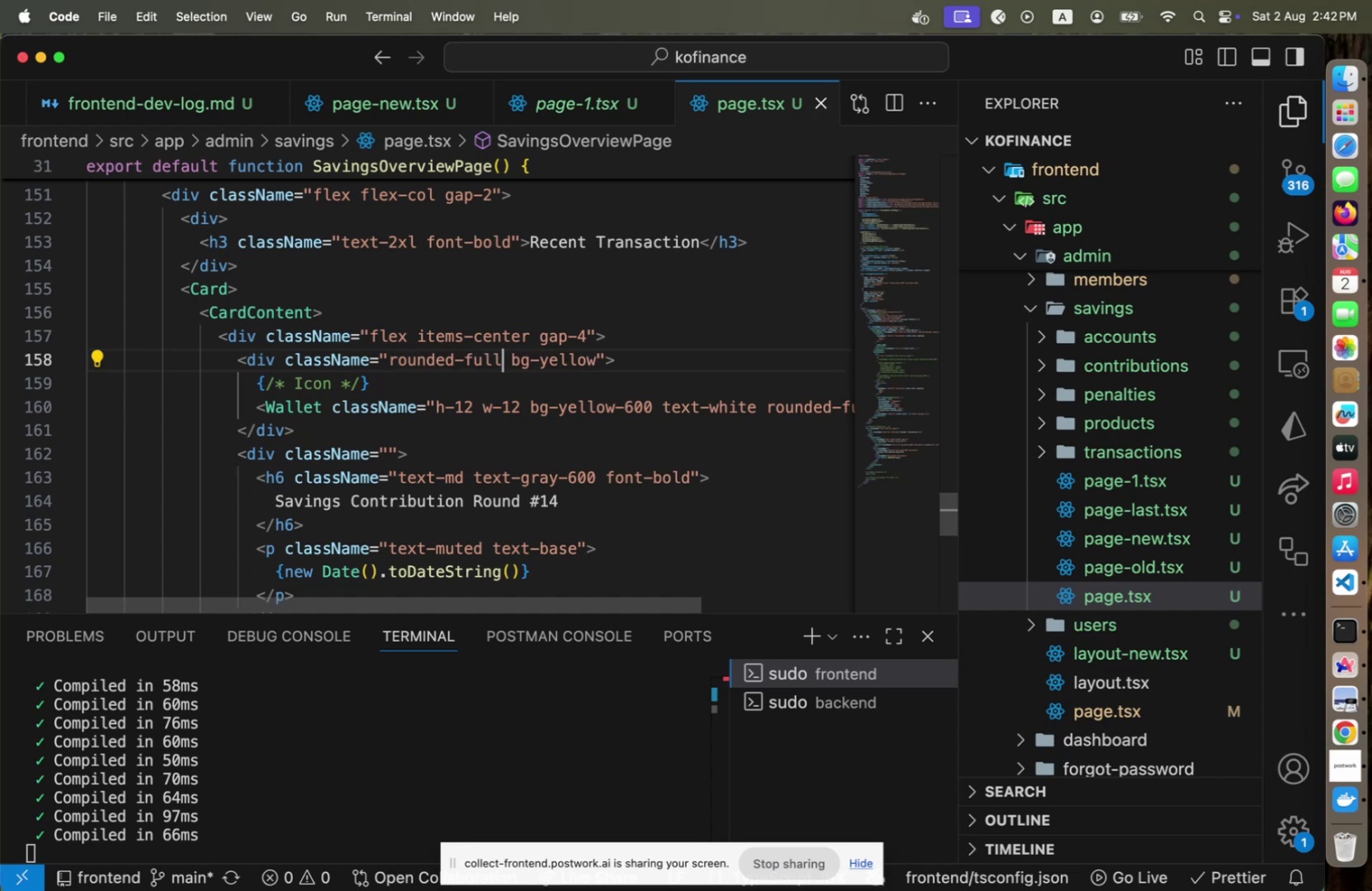 
key(Meta+S)
 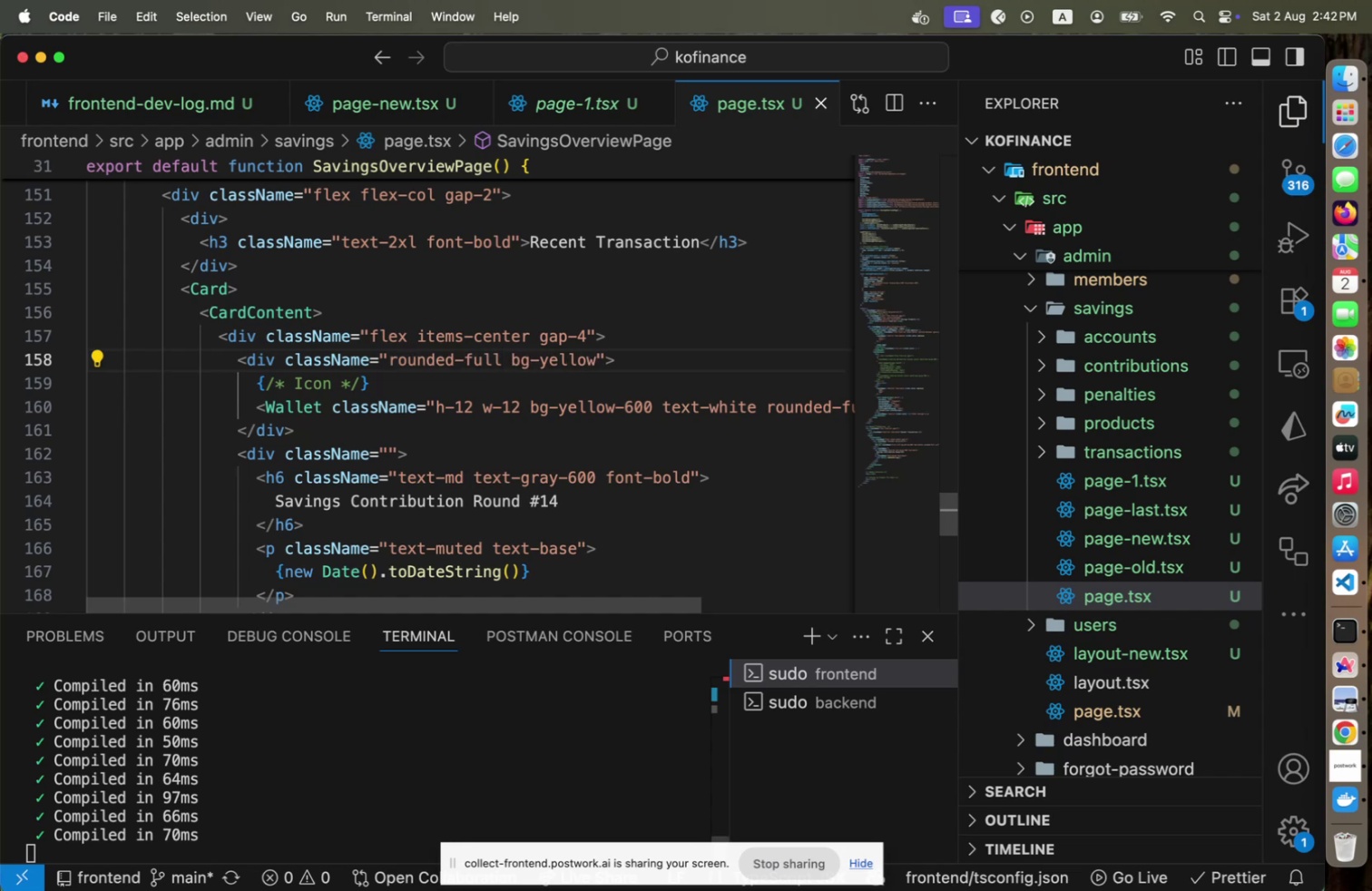 
key(Meta+CommandLeft)
 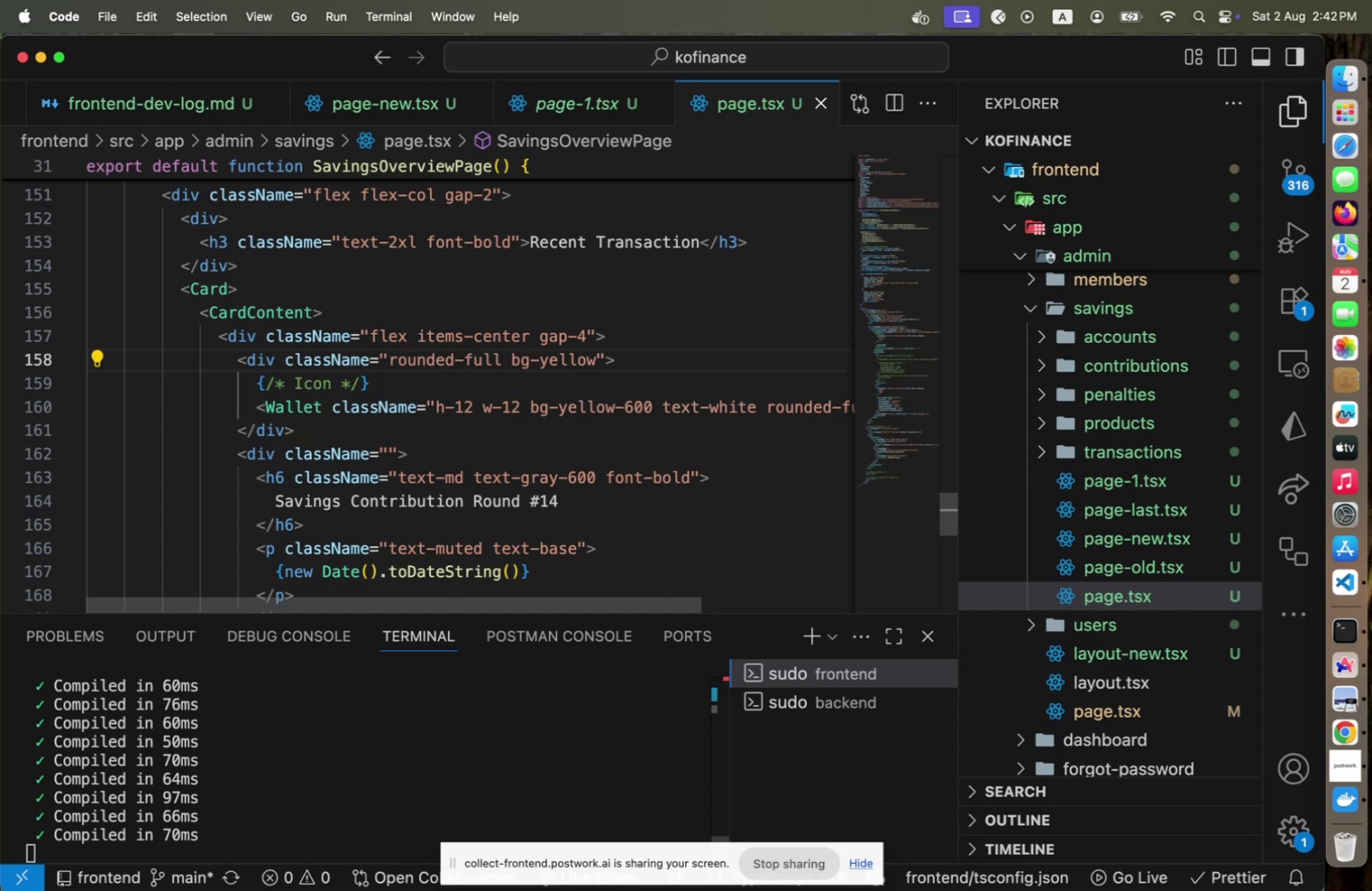 
key(Meta+Tab)
 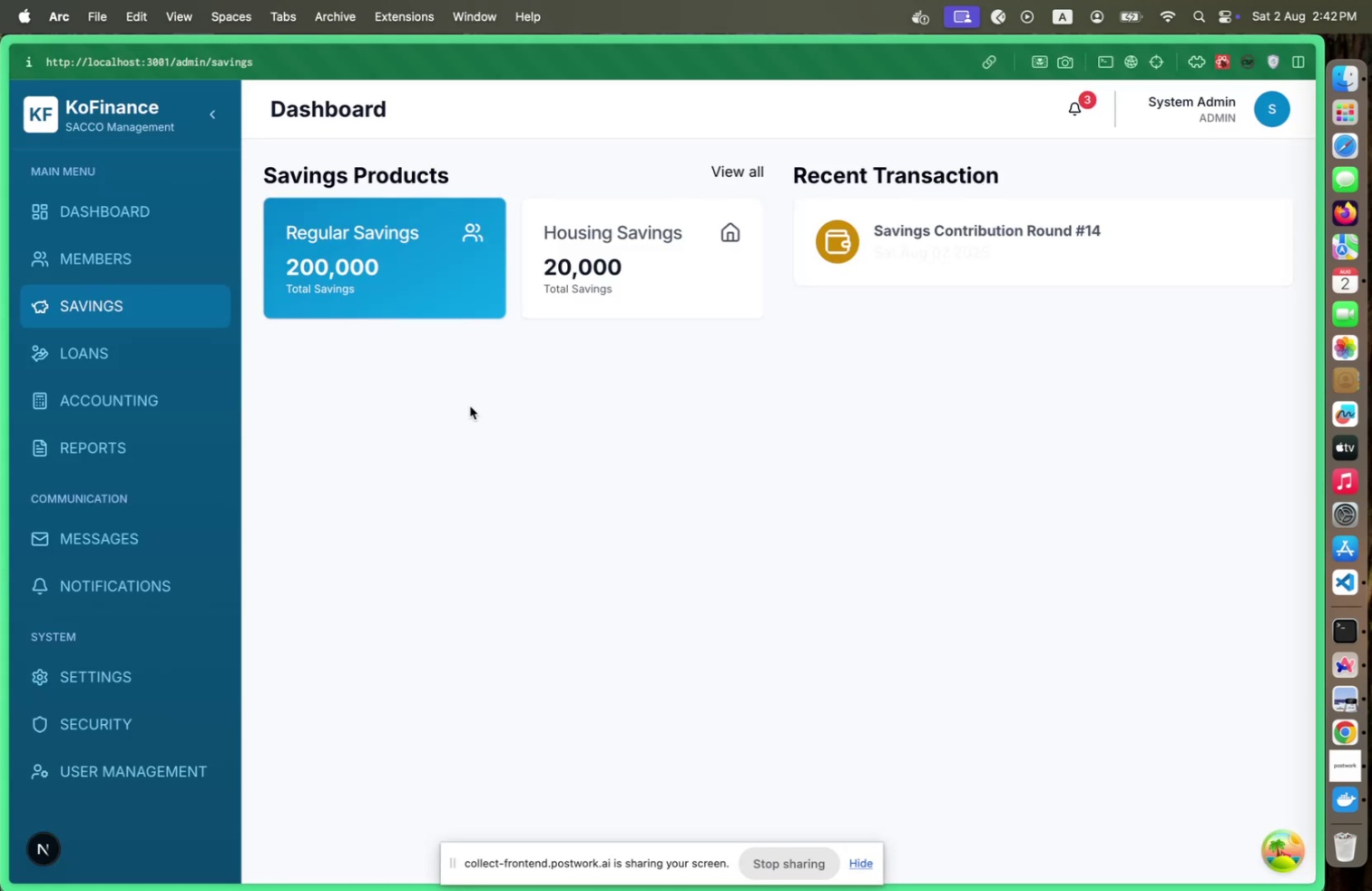 
key(Meta+CommandLeft)
 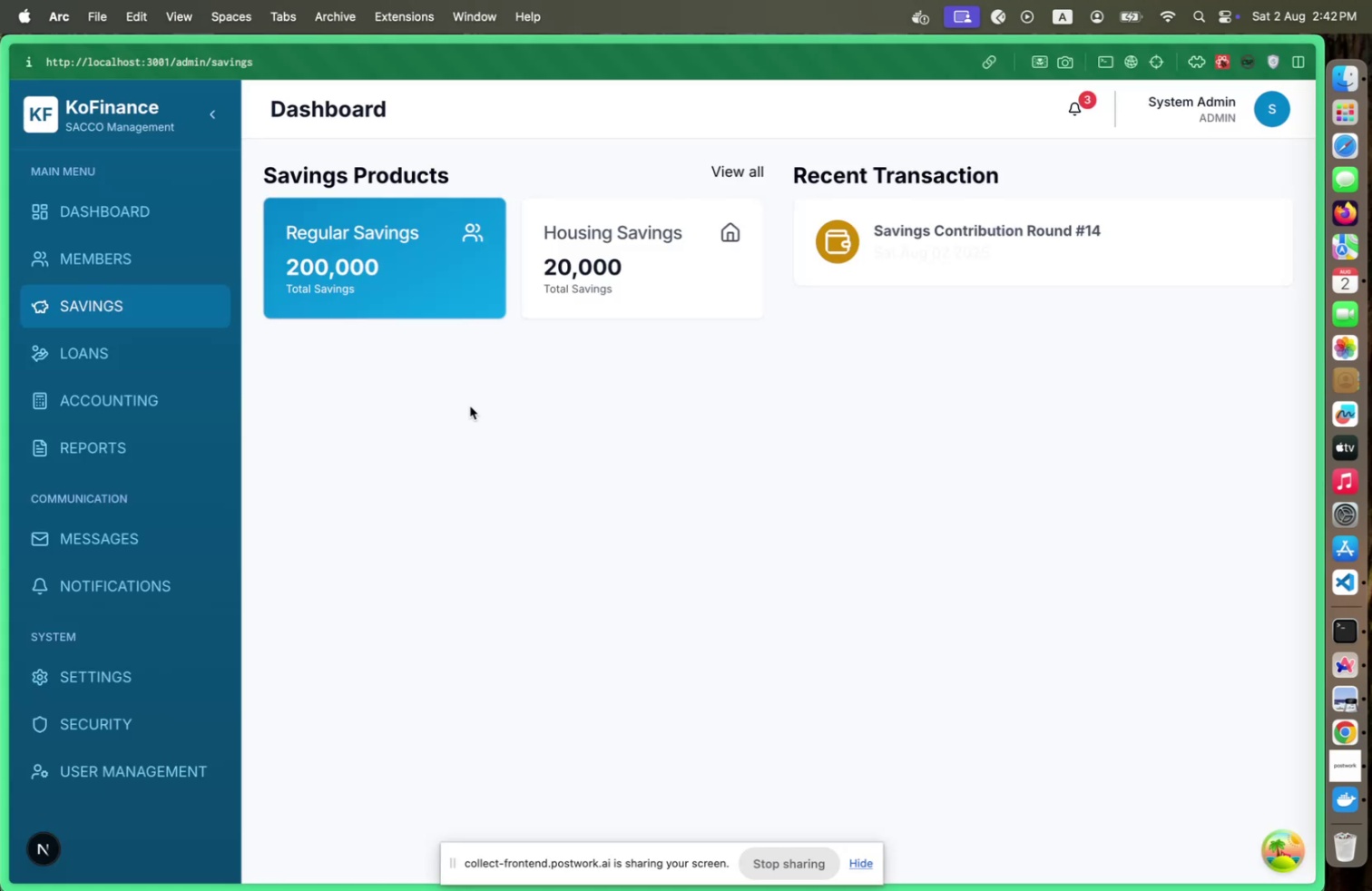 
key(Meta+Tab)
 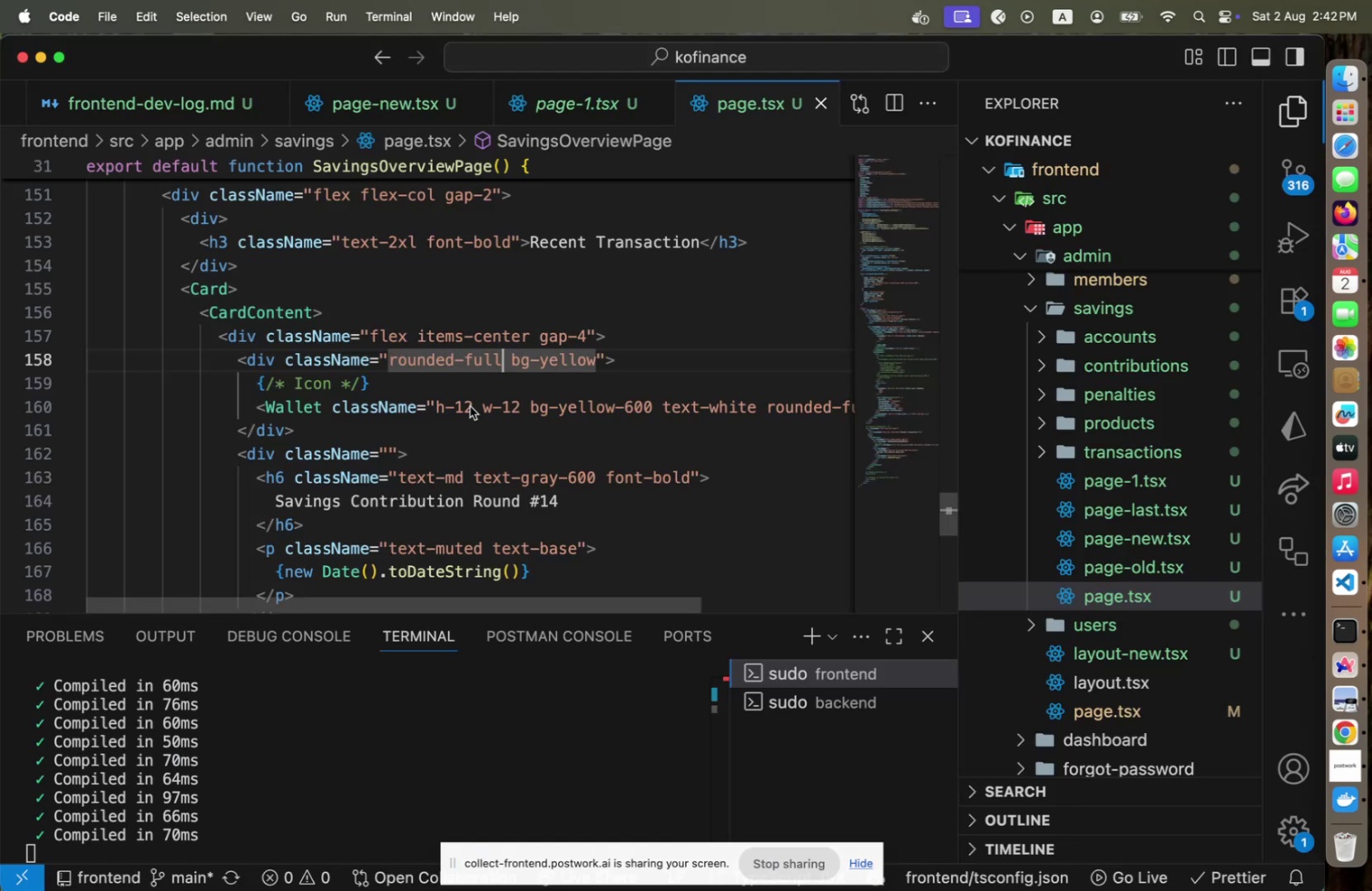 
key(ArrowDown)
 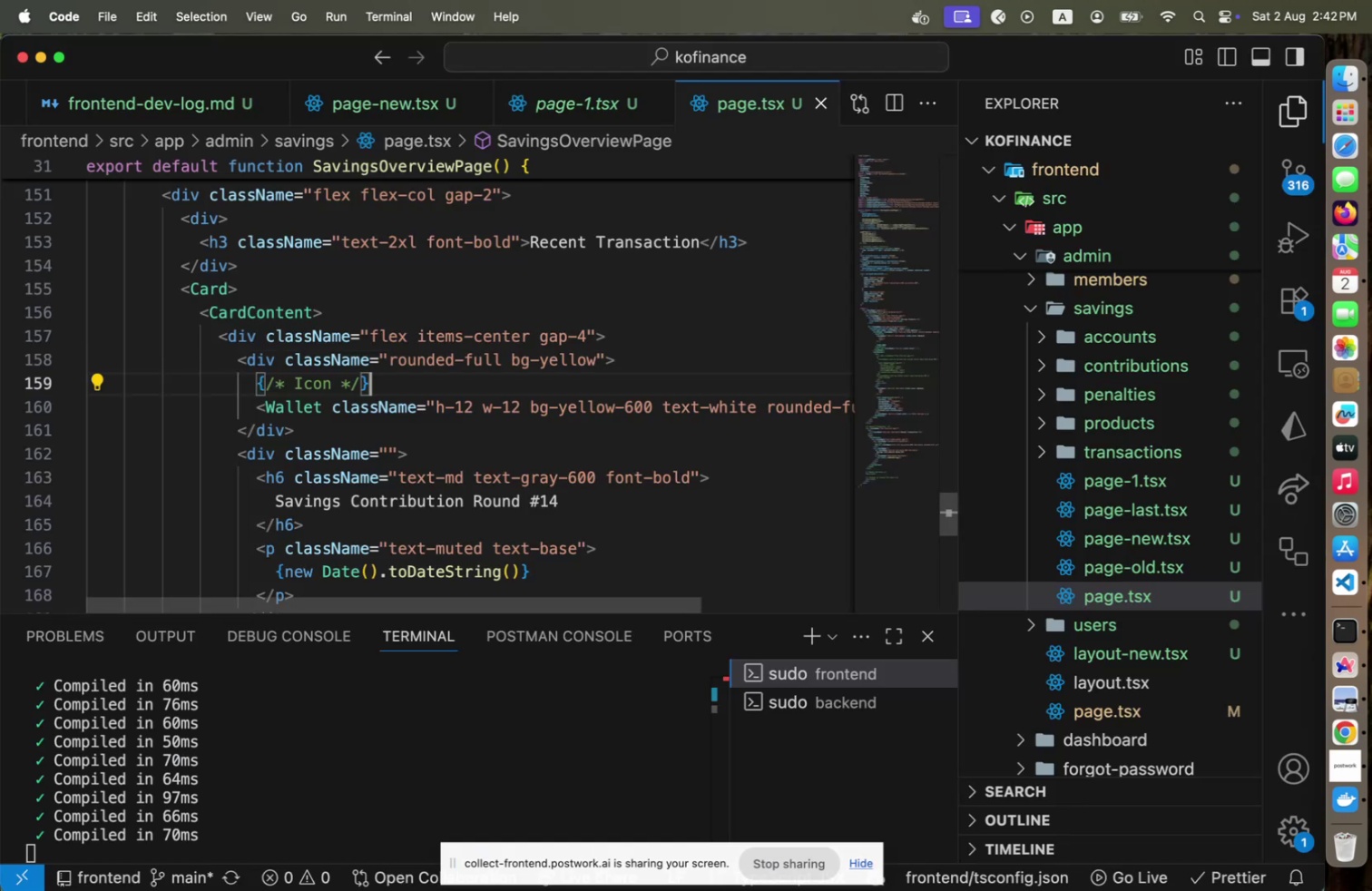 
key(ArrowDown)
 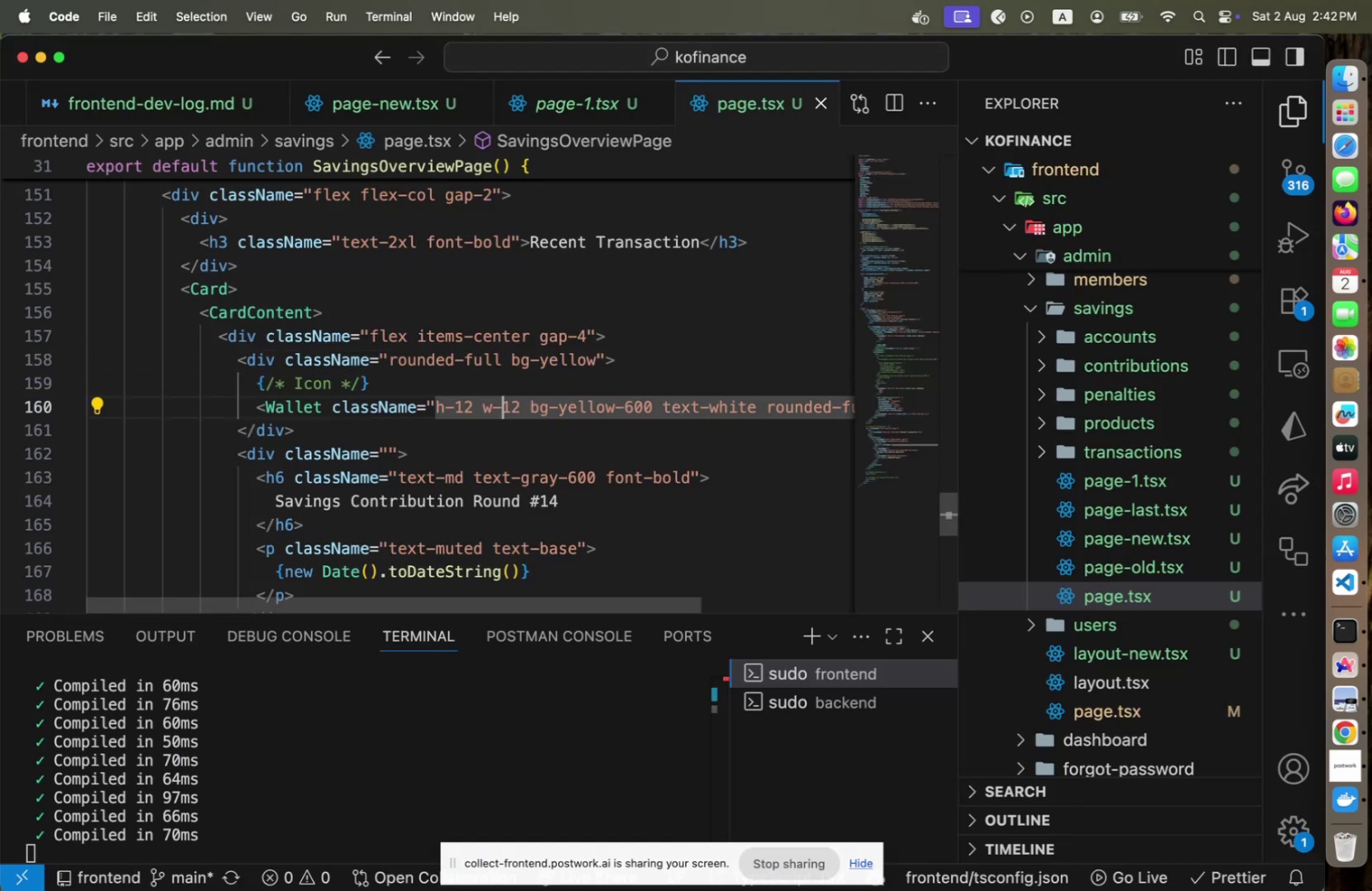 
key(ArrowRight)
 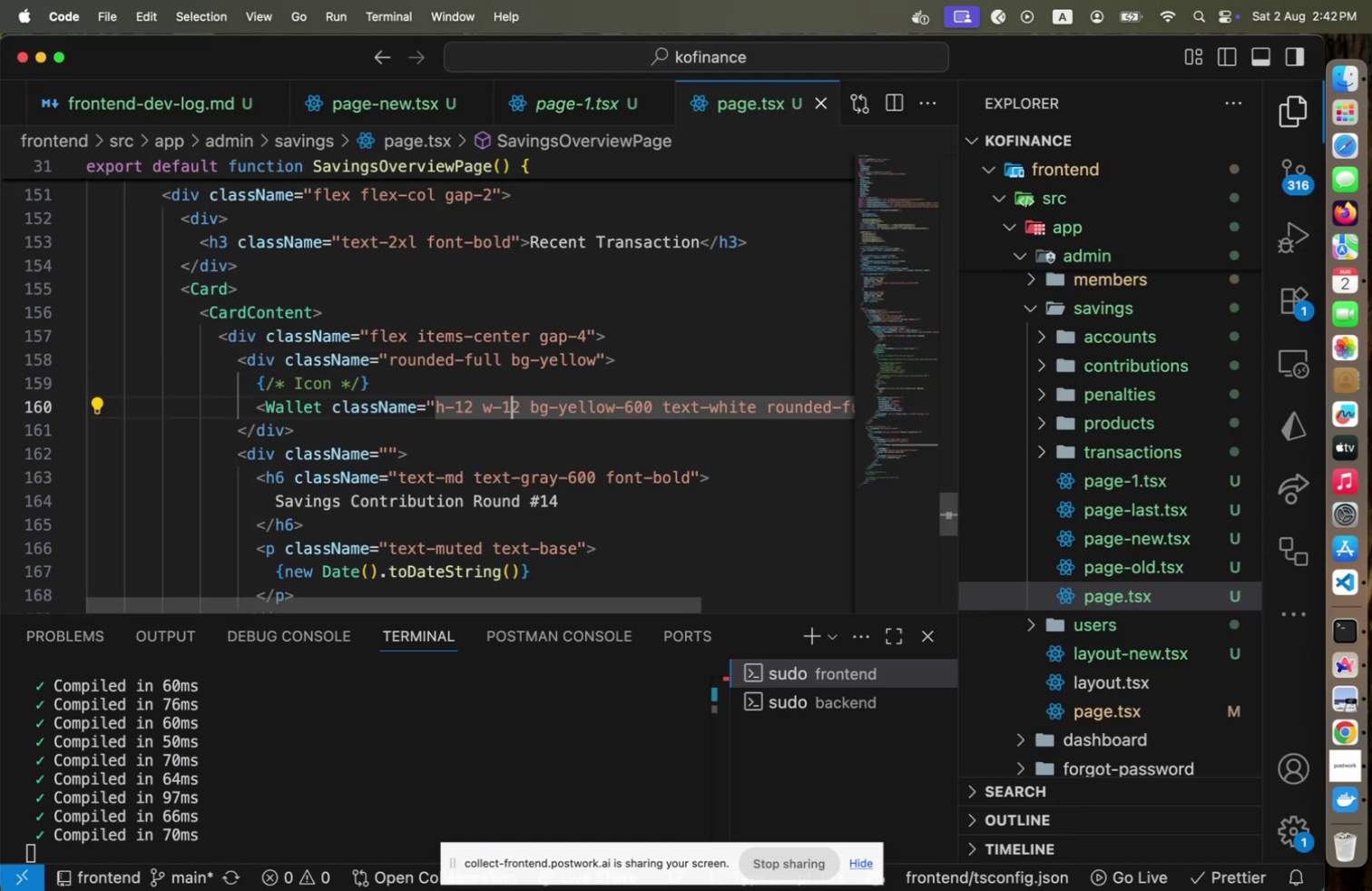 
key(ArrowRight)
 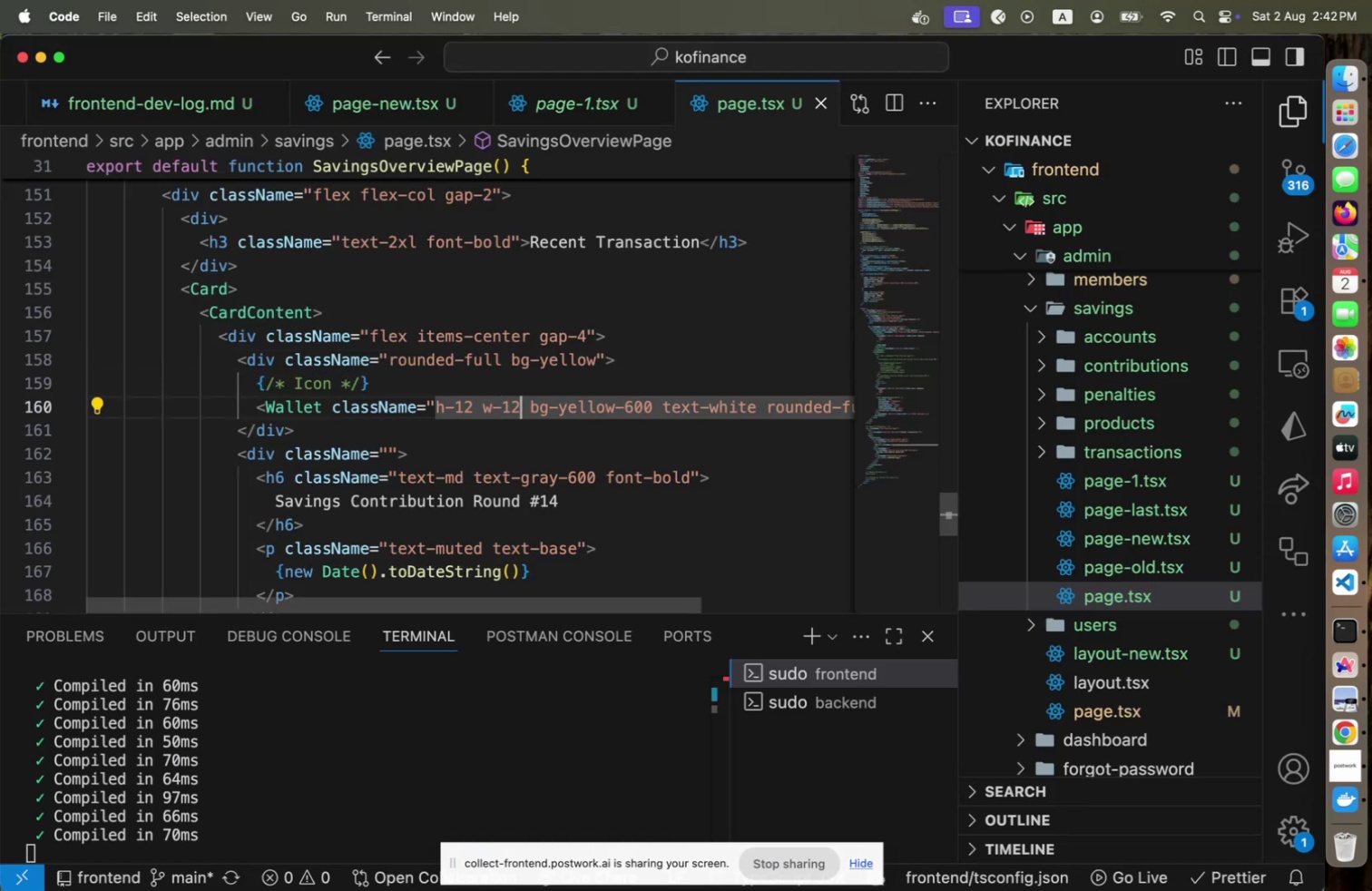 
key(ArrowRight)
 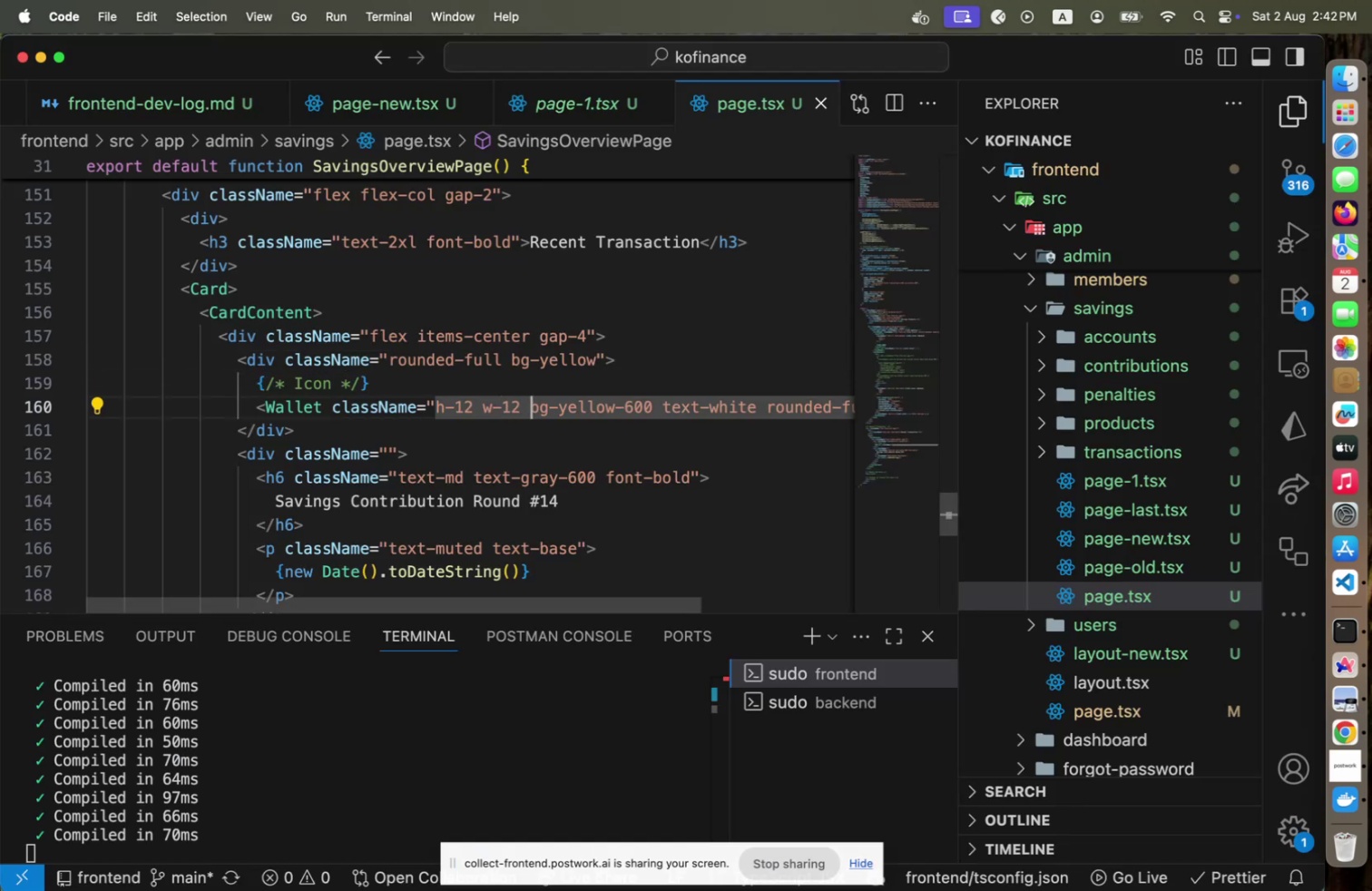 
key(Shift+End)
 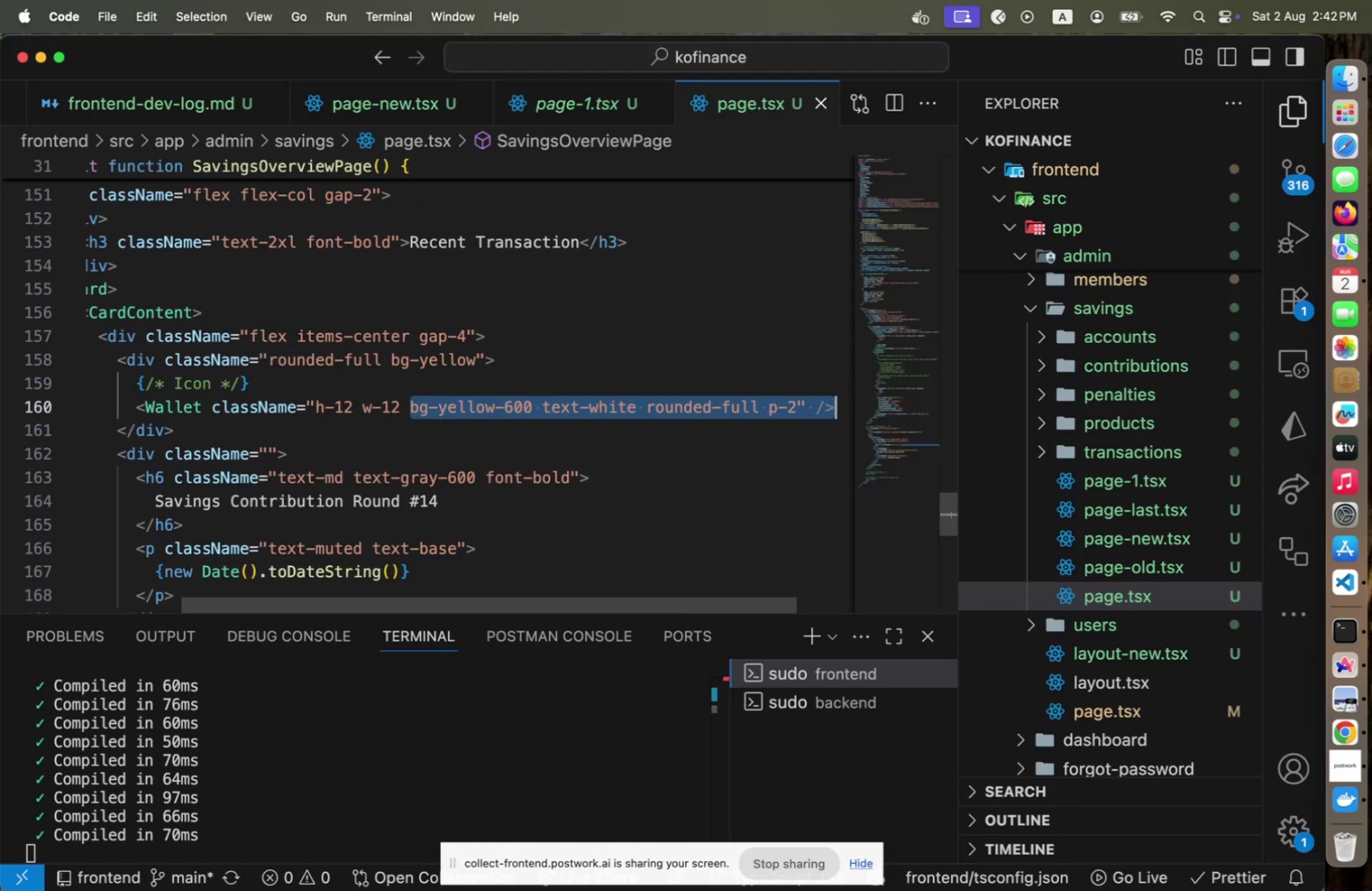 
hold_key(key=ArrowLeft, duration=1.05)
 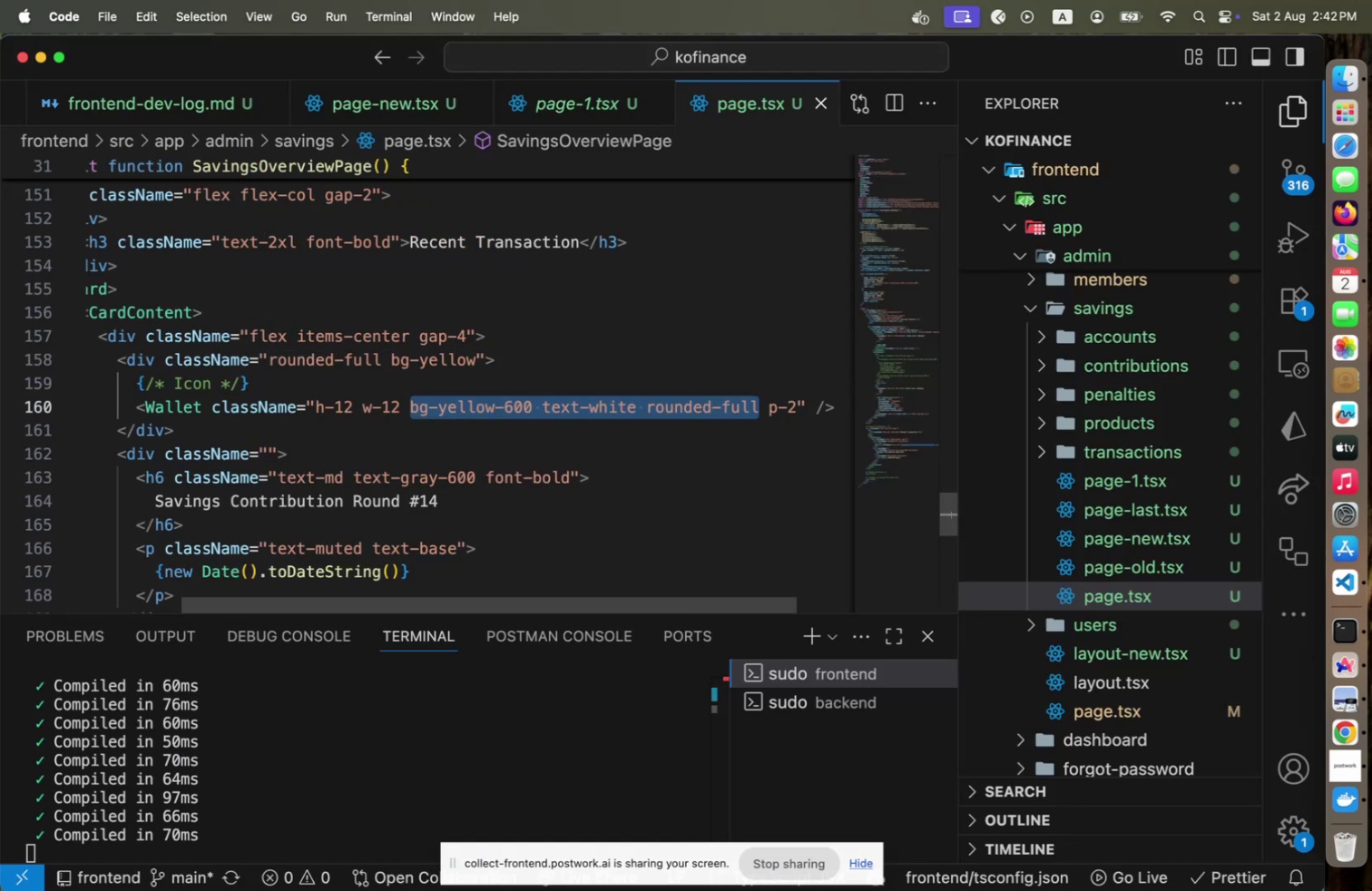 
key(Backspace)
 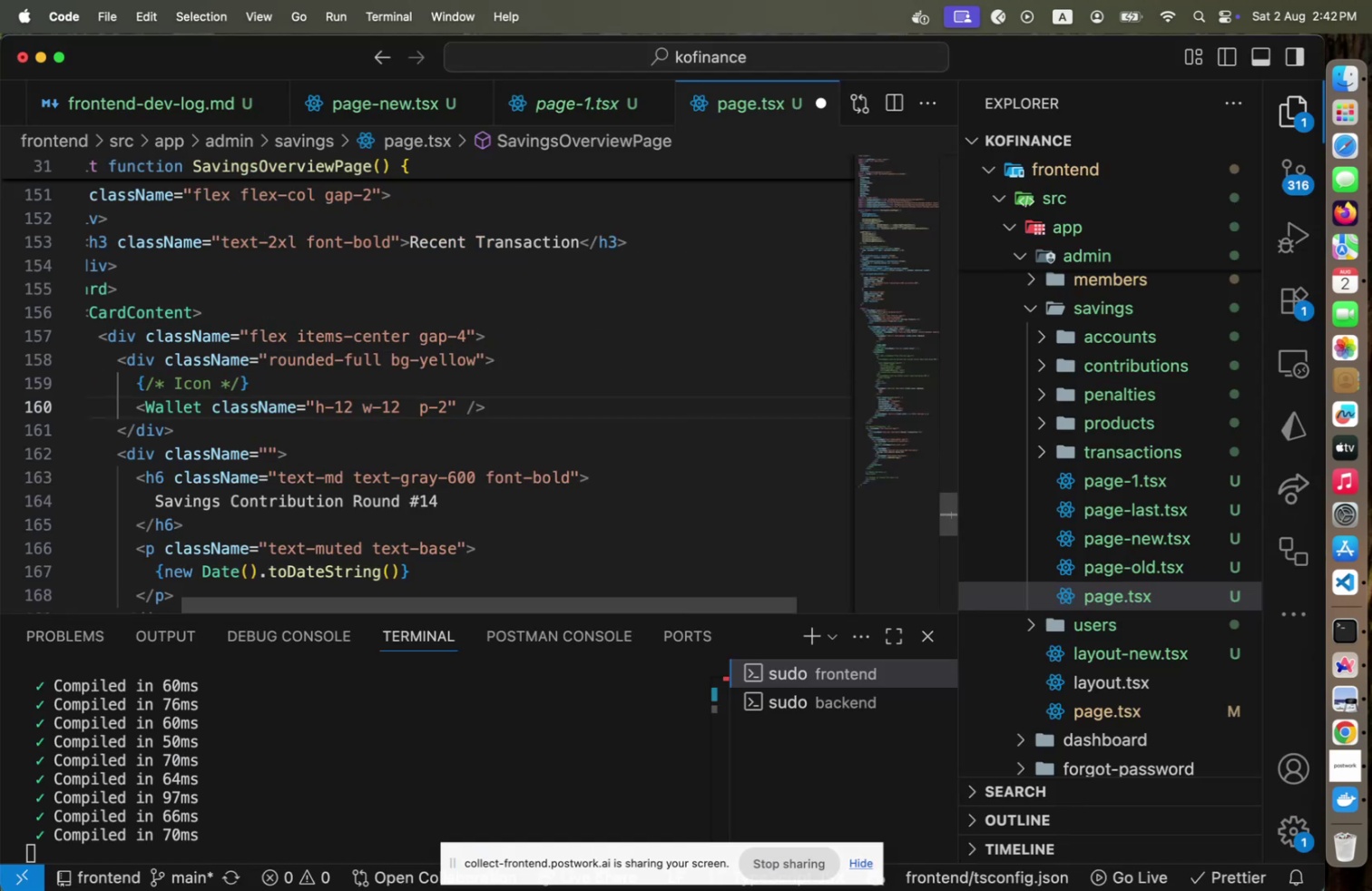 
key(Backspace)
 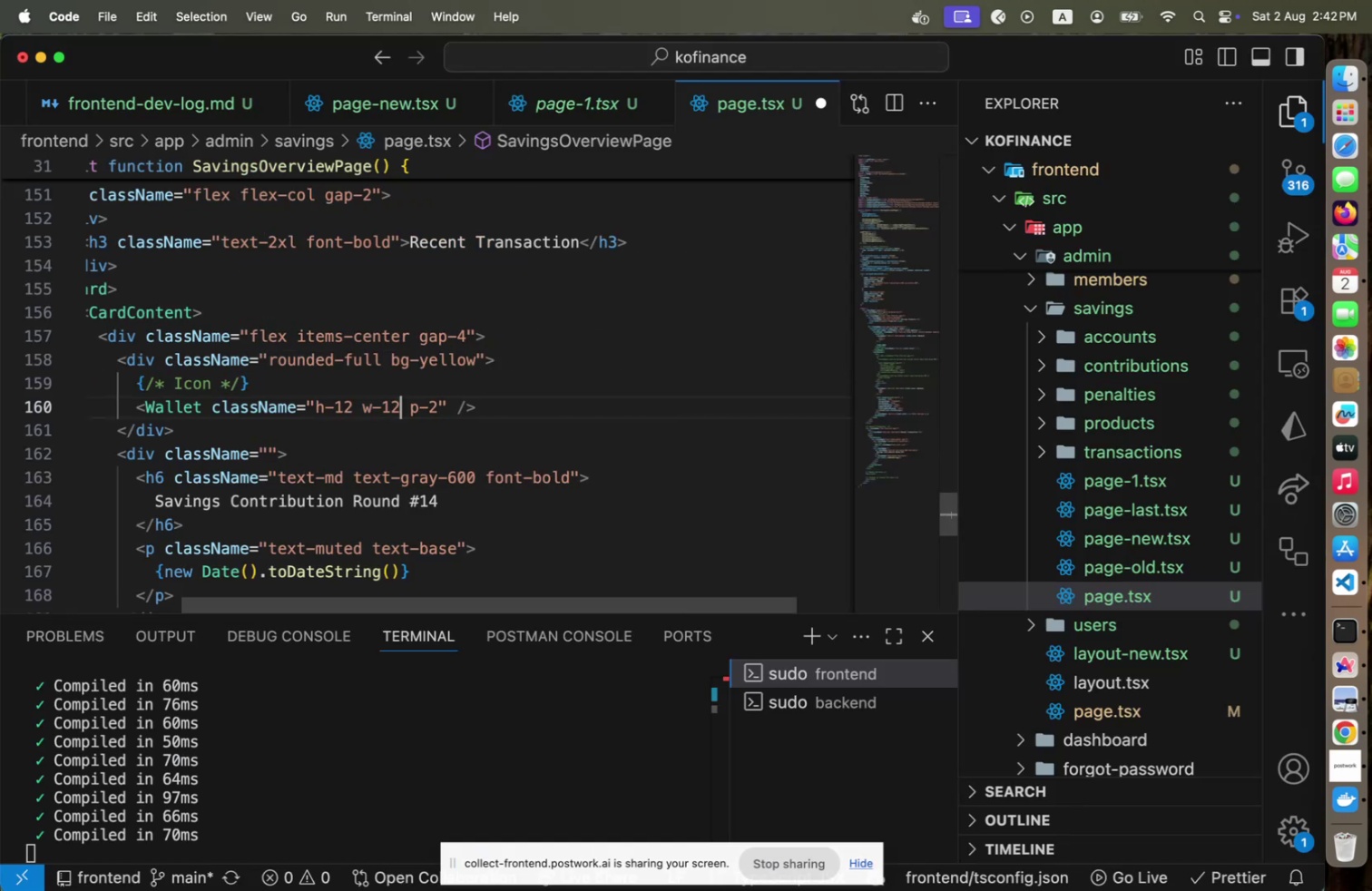 
key(Meta+CommandLeft)
 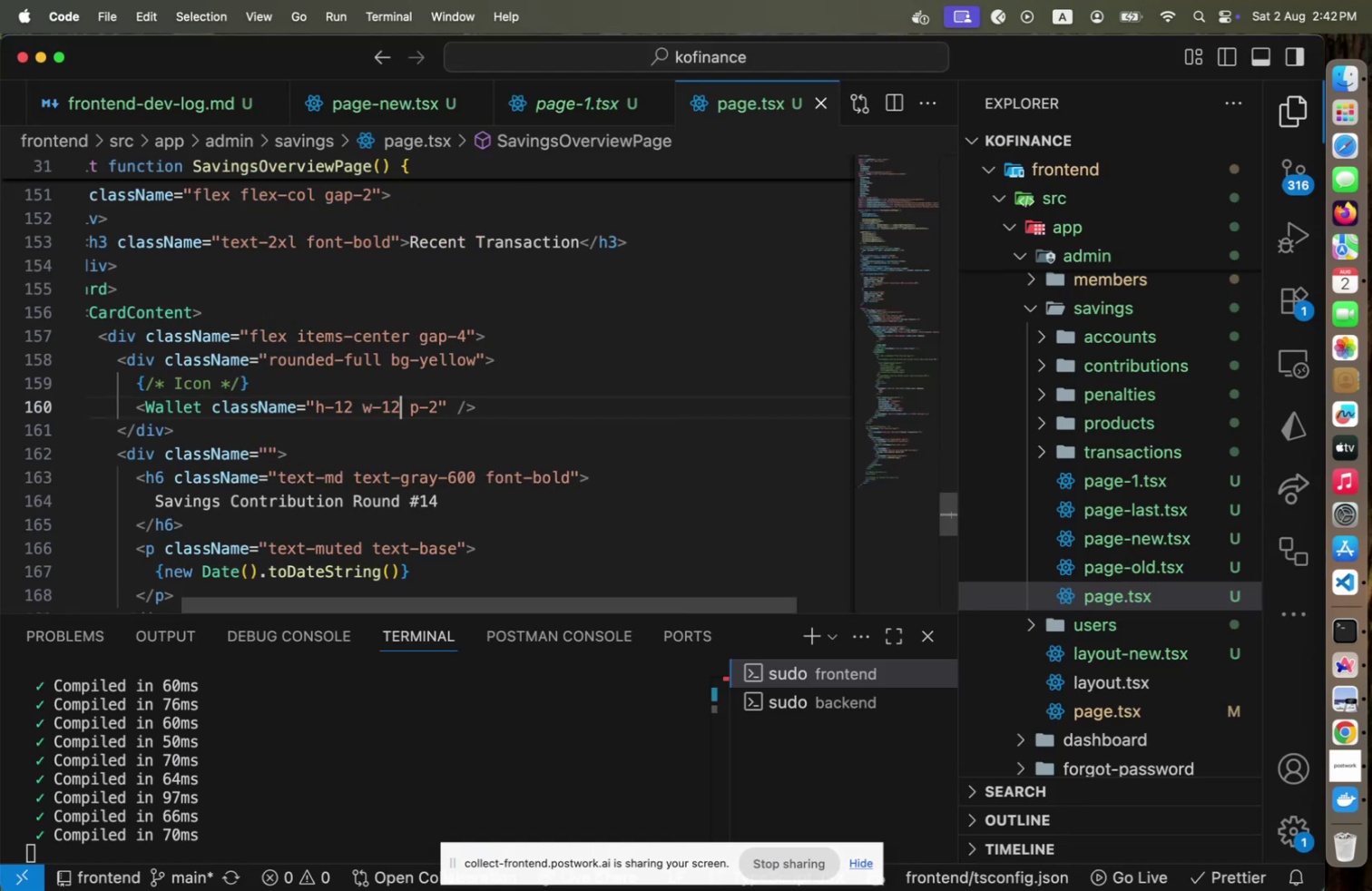 
key(Meta+S)
 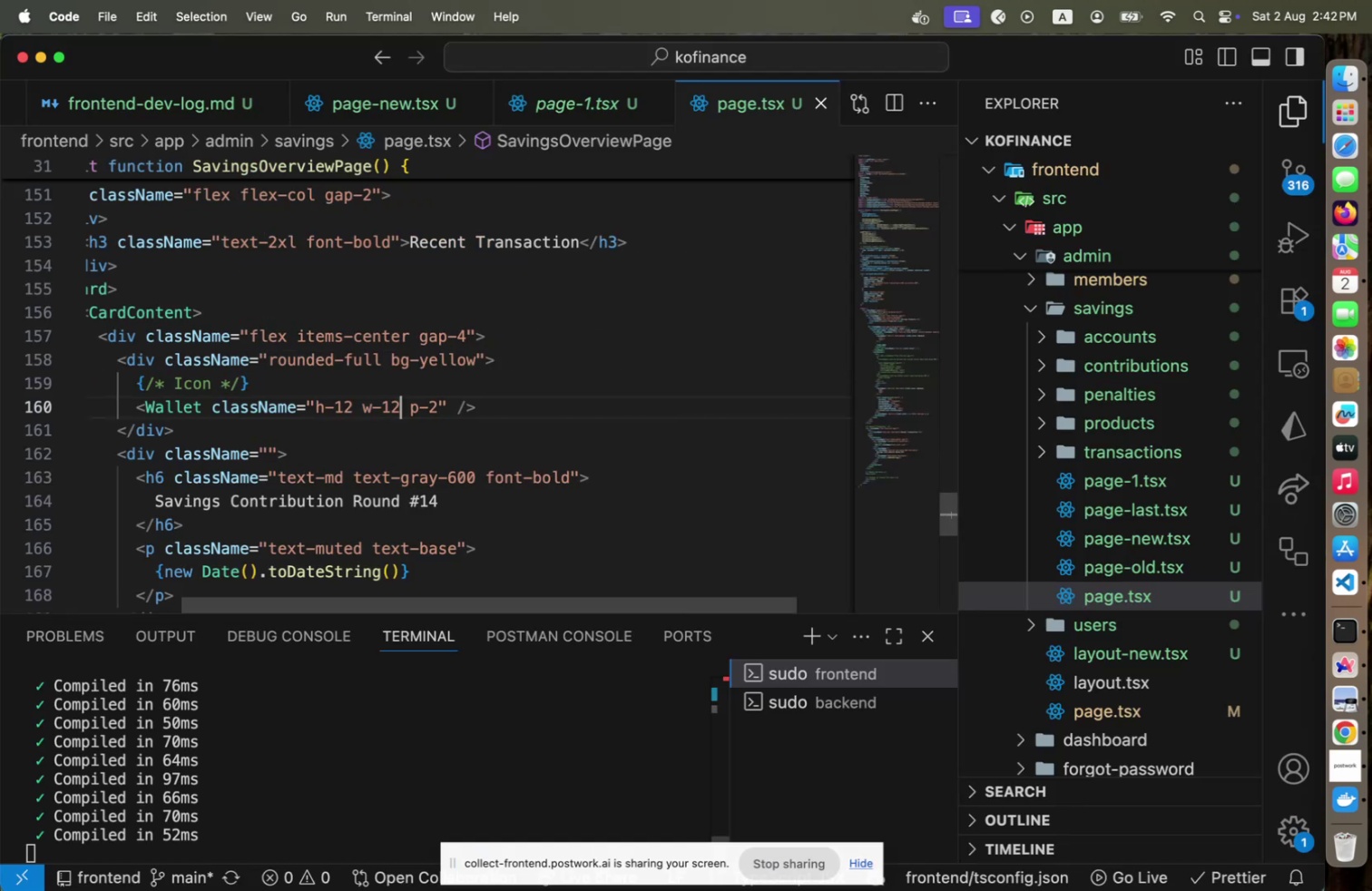 
key(Meta+CommandLeft)
 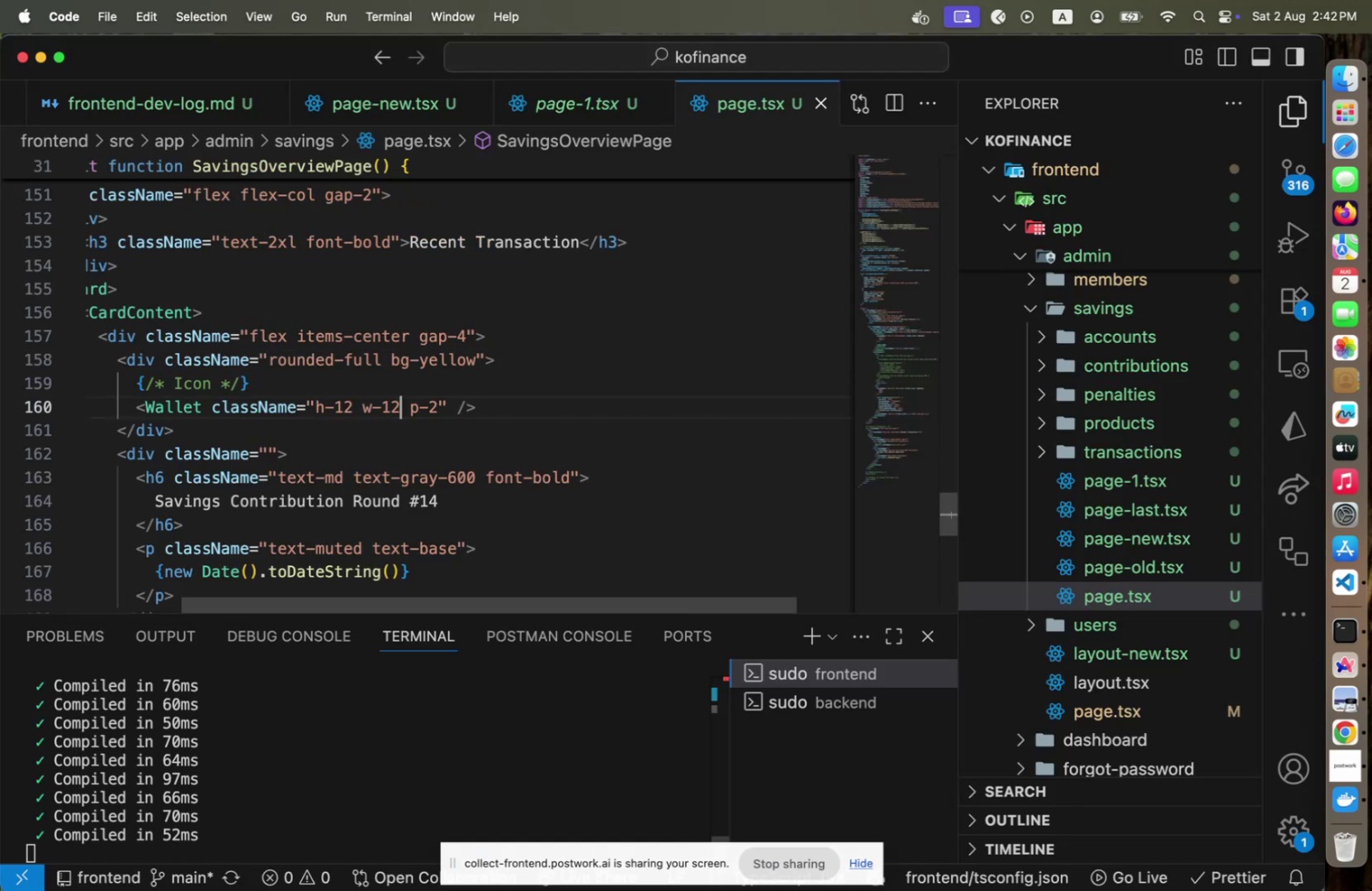 
key(Meta+Tab)
 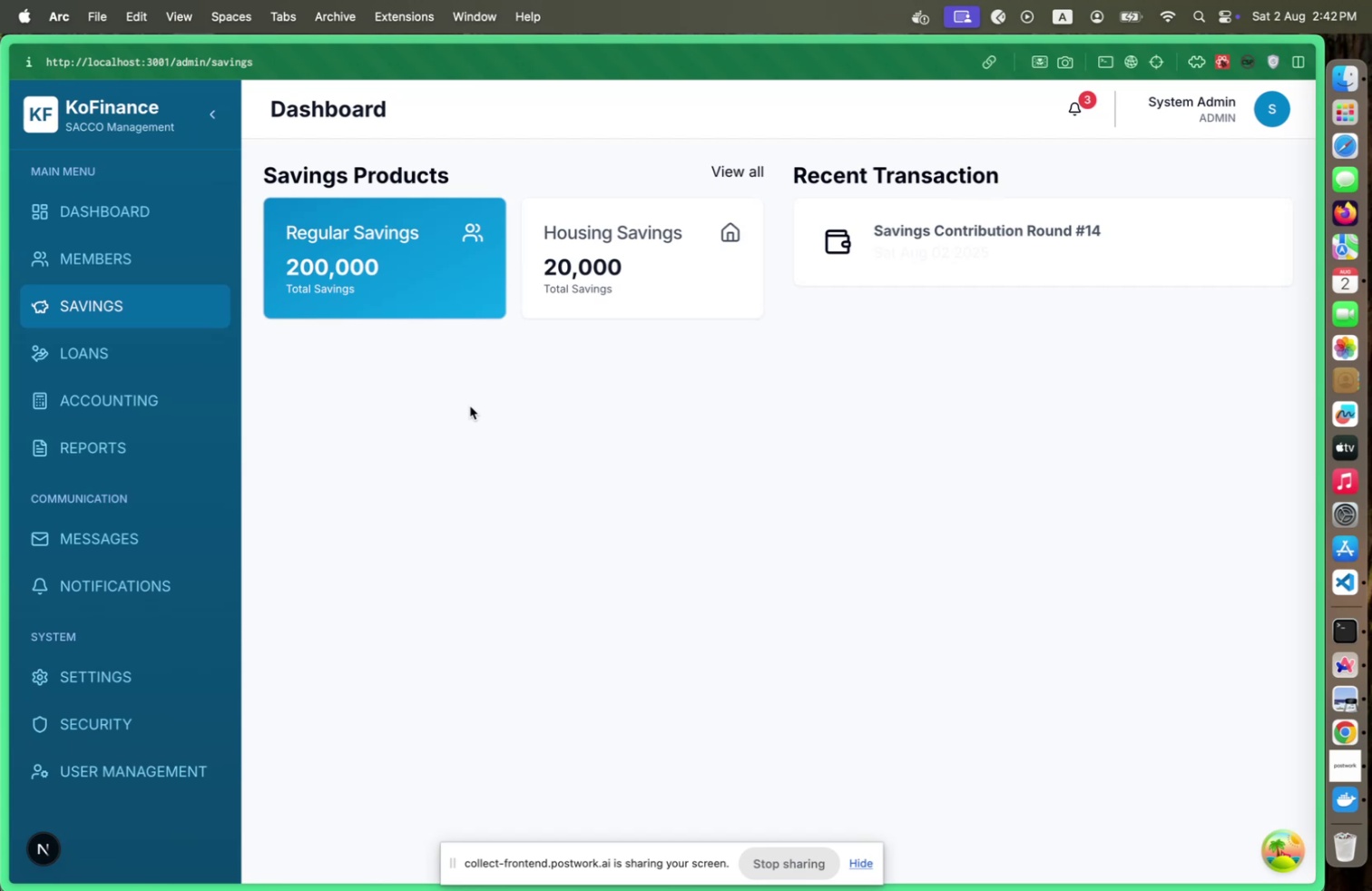 
key(Meta+CommandLeft)
 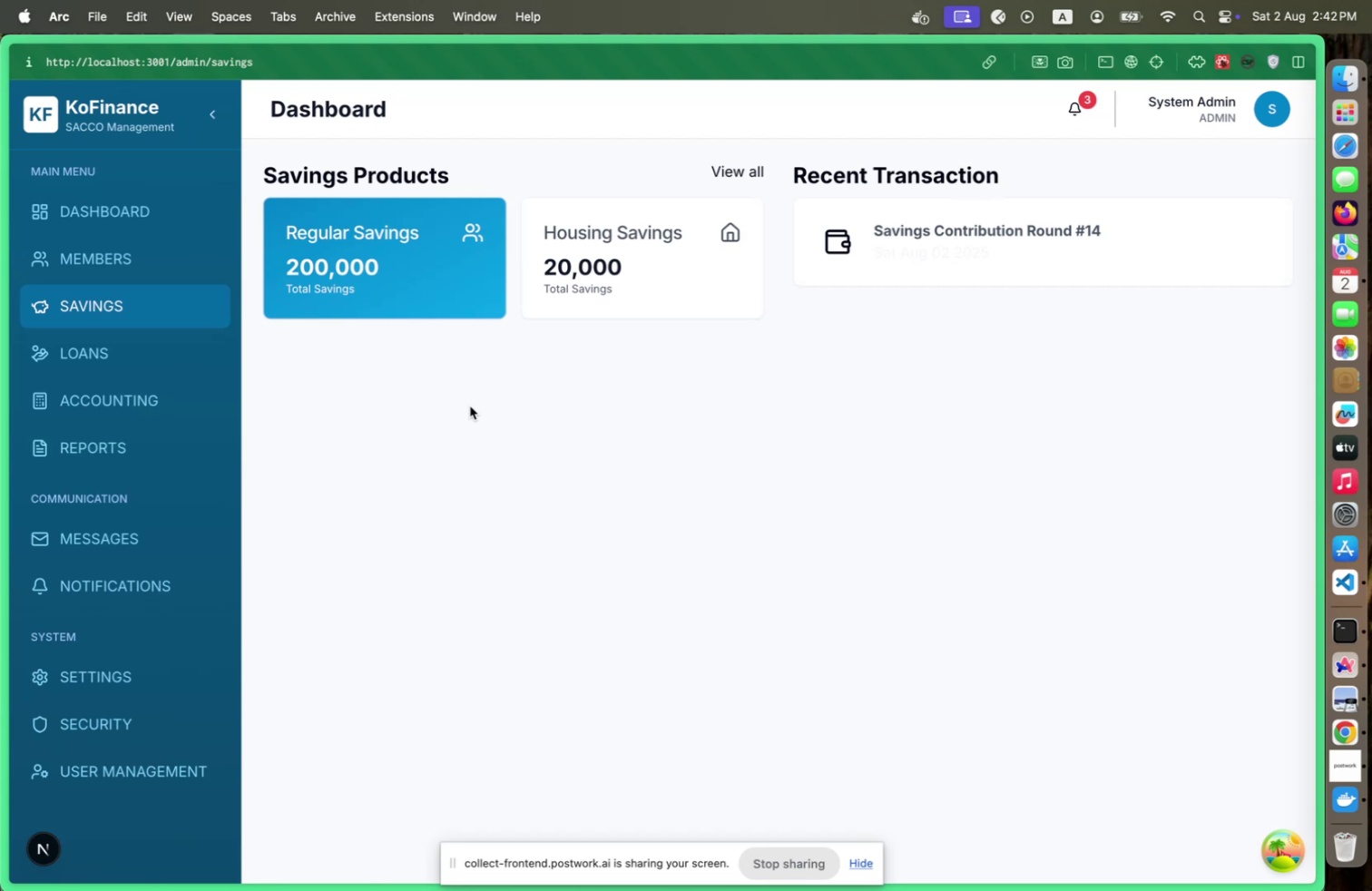 
key(Meta+Tab)
 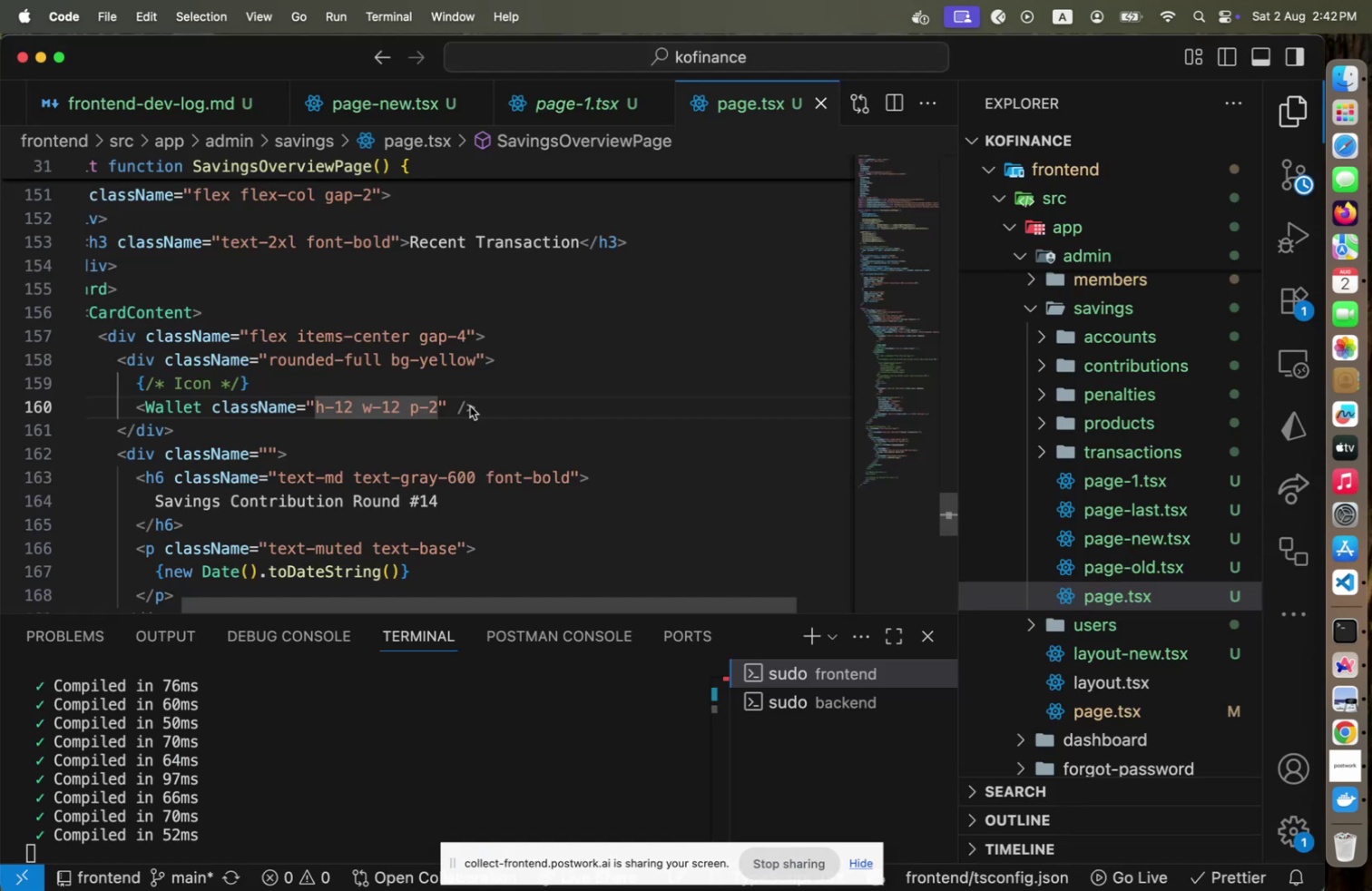 
key(ArrowRight)
 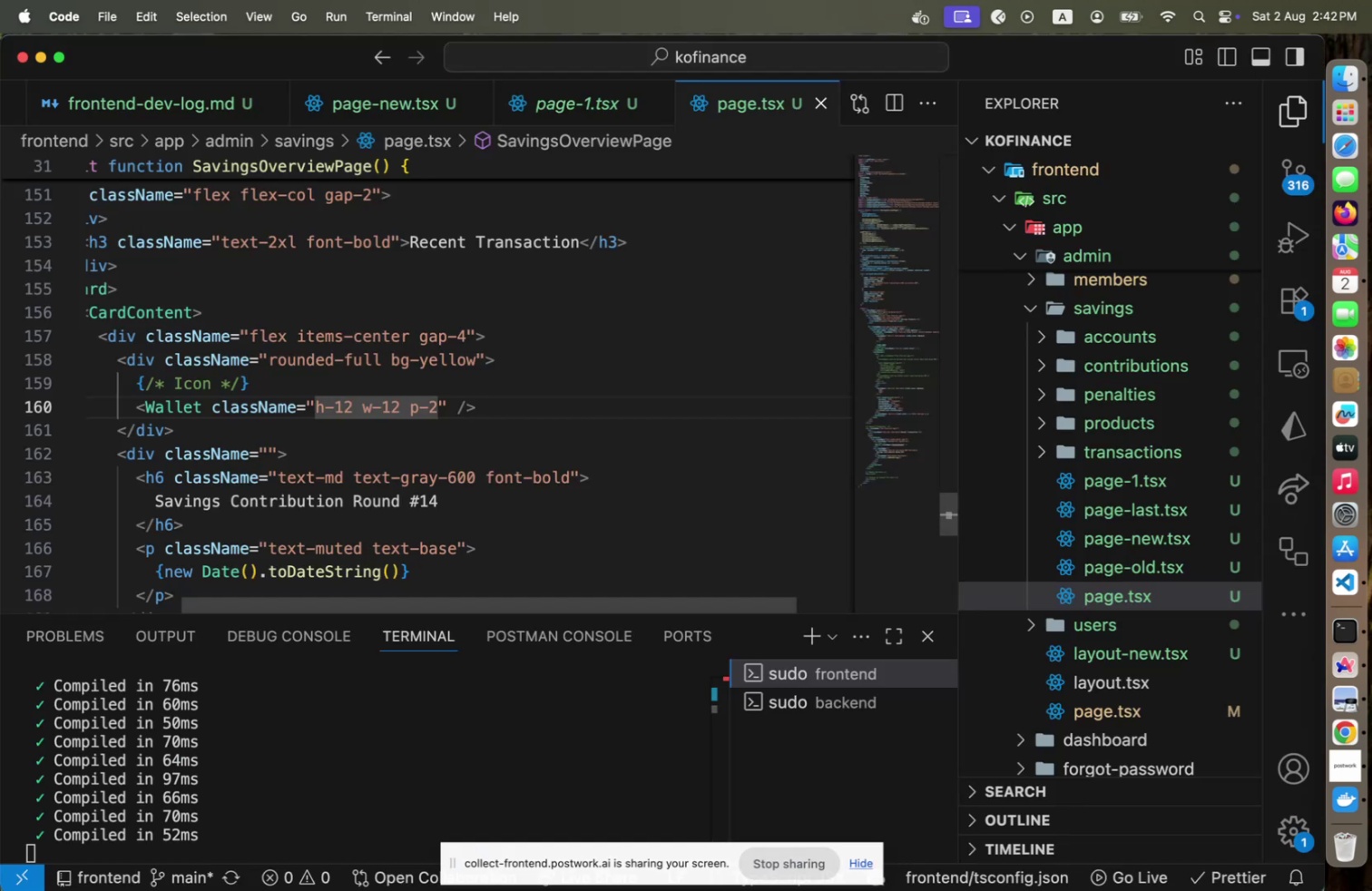 
key(Meta+CommandLeft)
 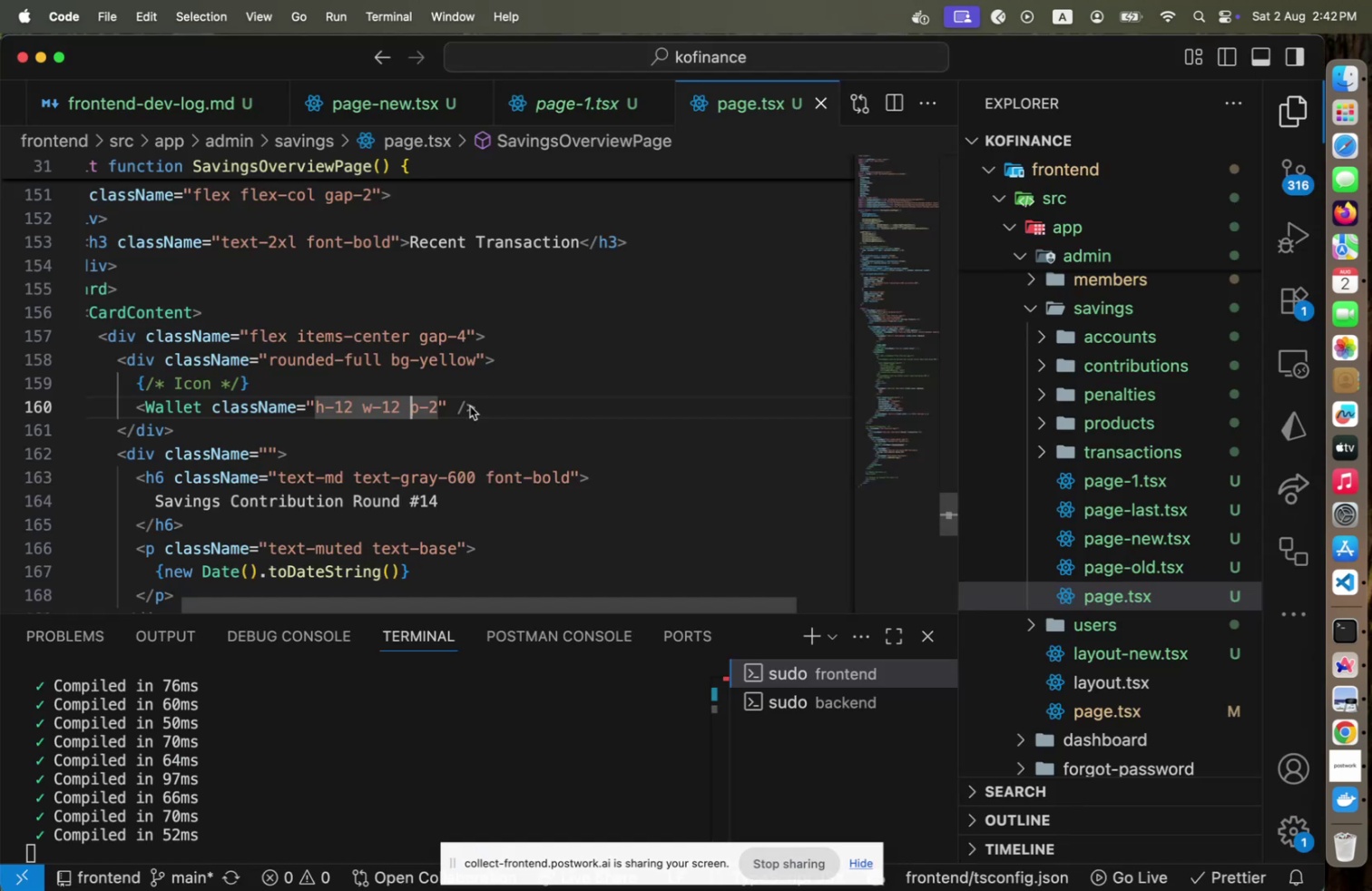 
key(Meta+Tab)
 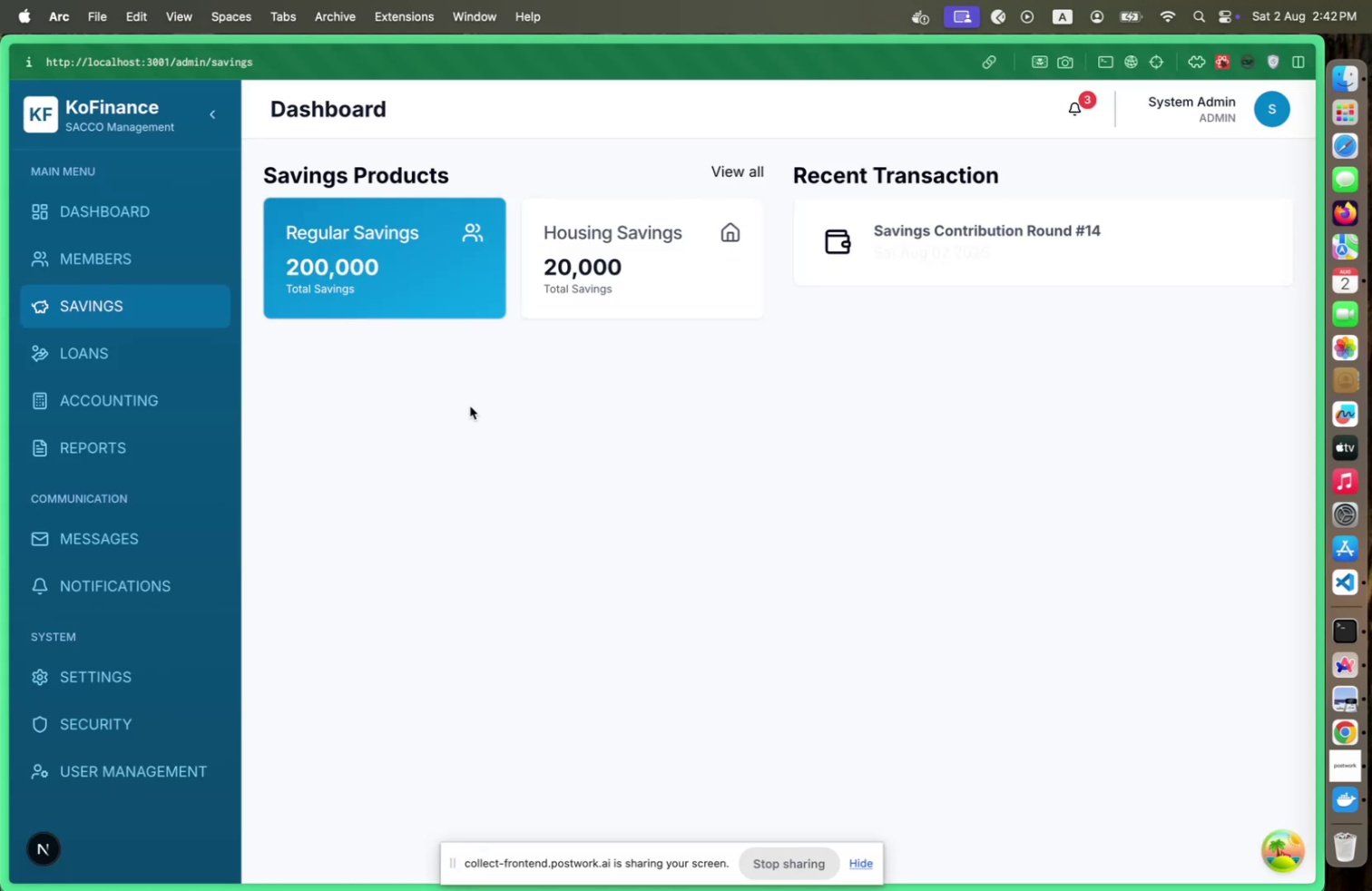 
key(Meta+CommandLeft)
 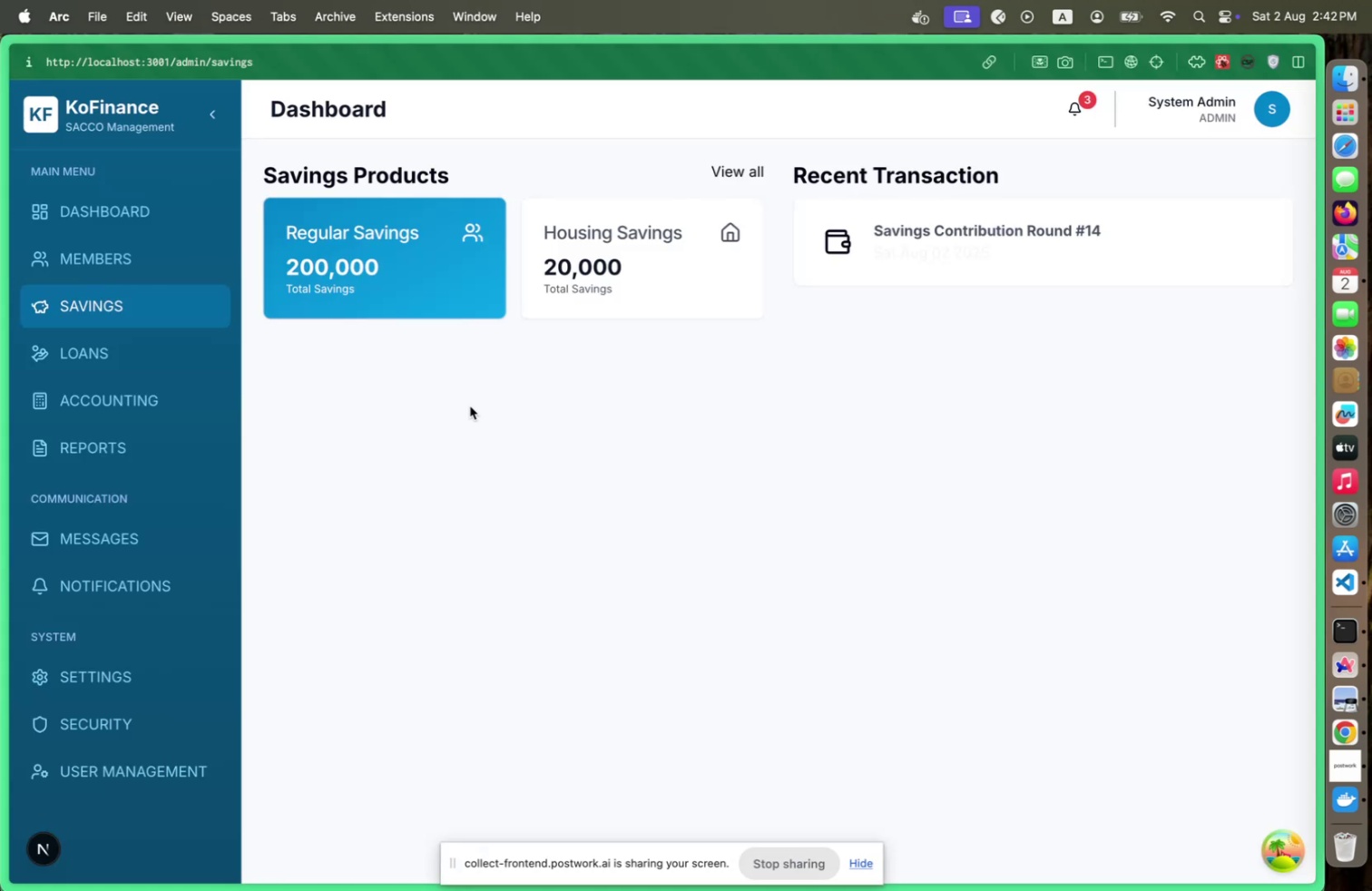 
key(Meta+Tab)
 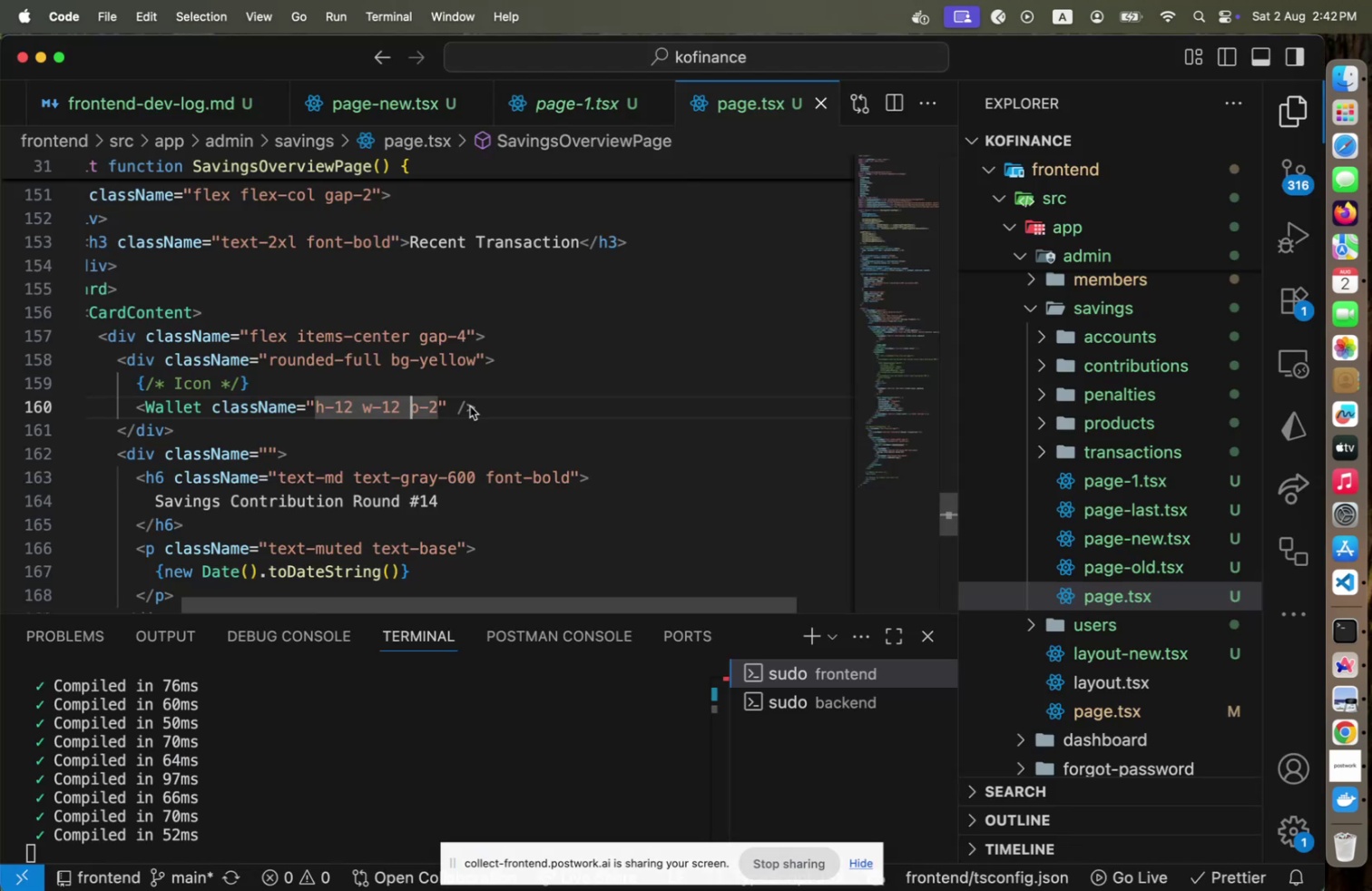 
key(ArrowUp)
 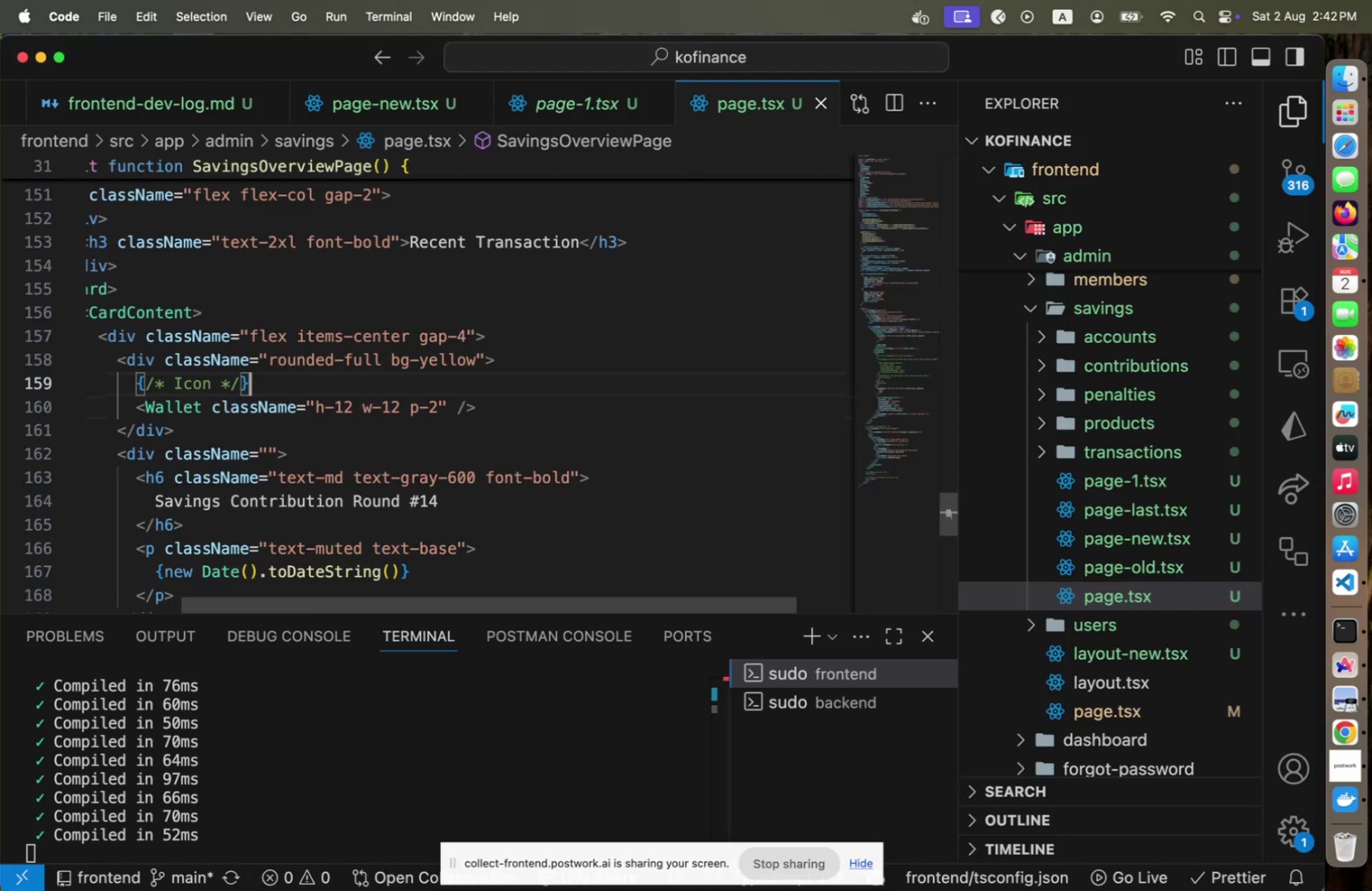 
key(ArrowUp)
 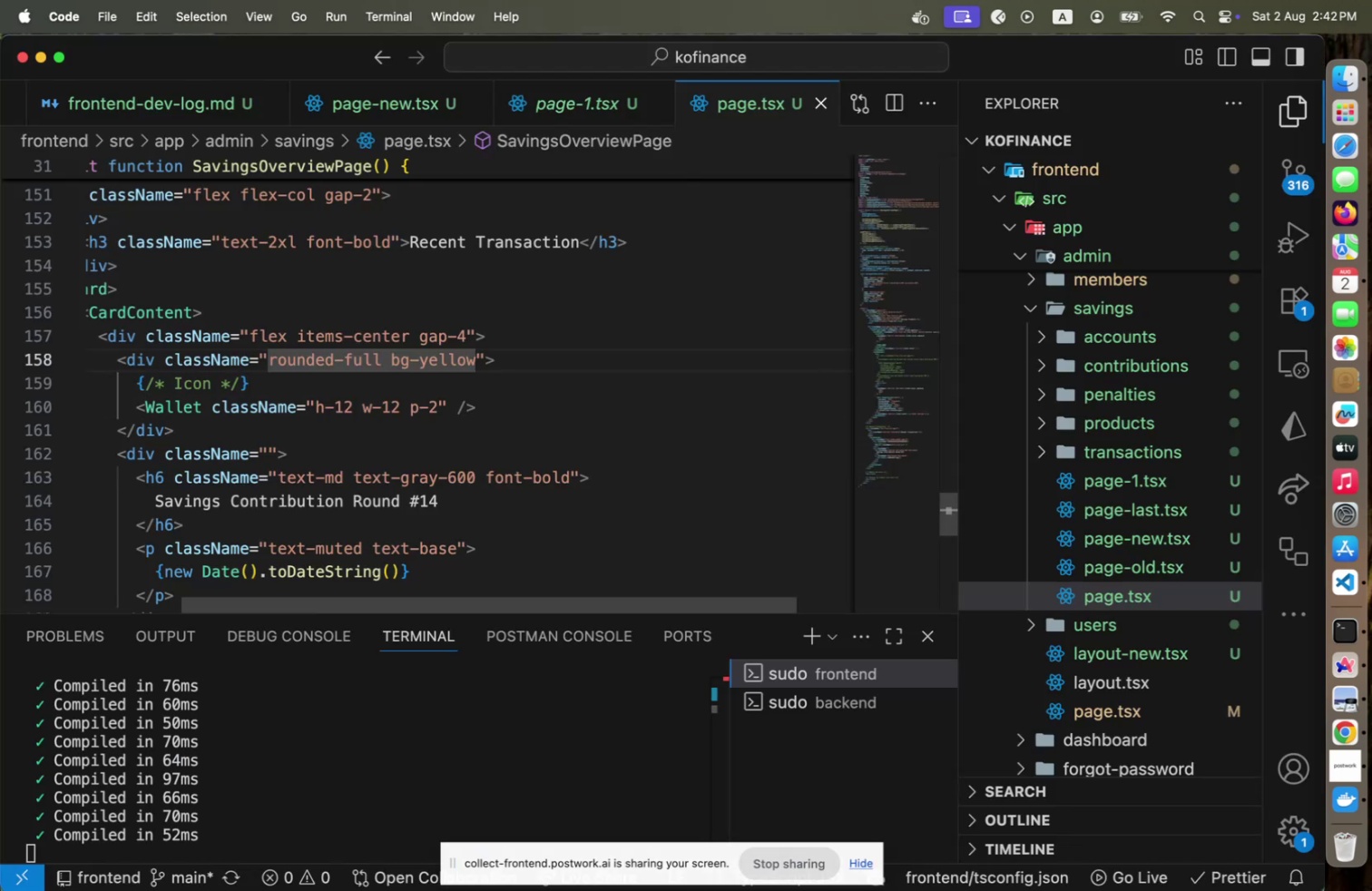 
key(ArrowRight)
 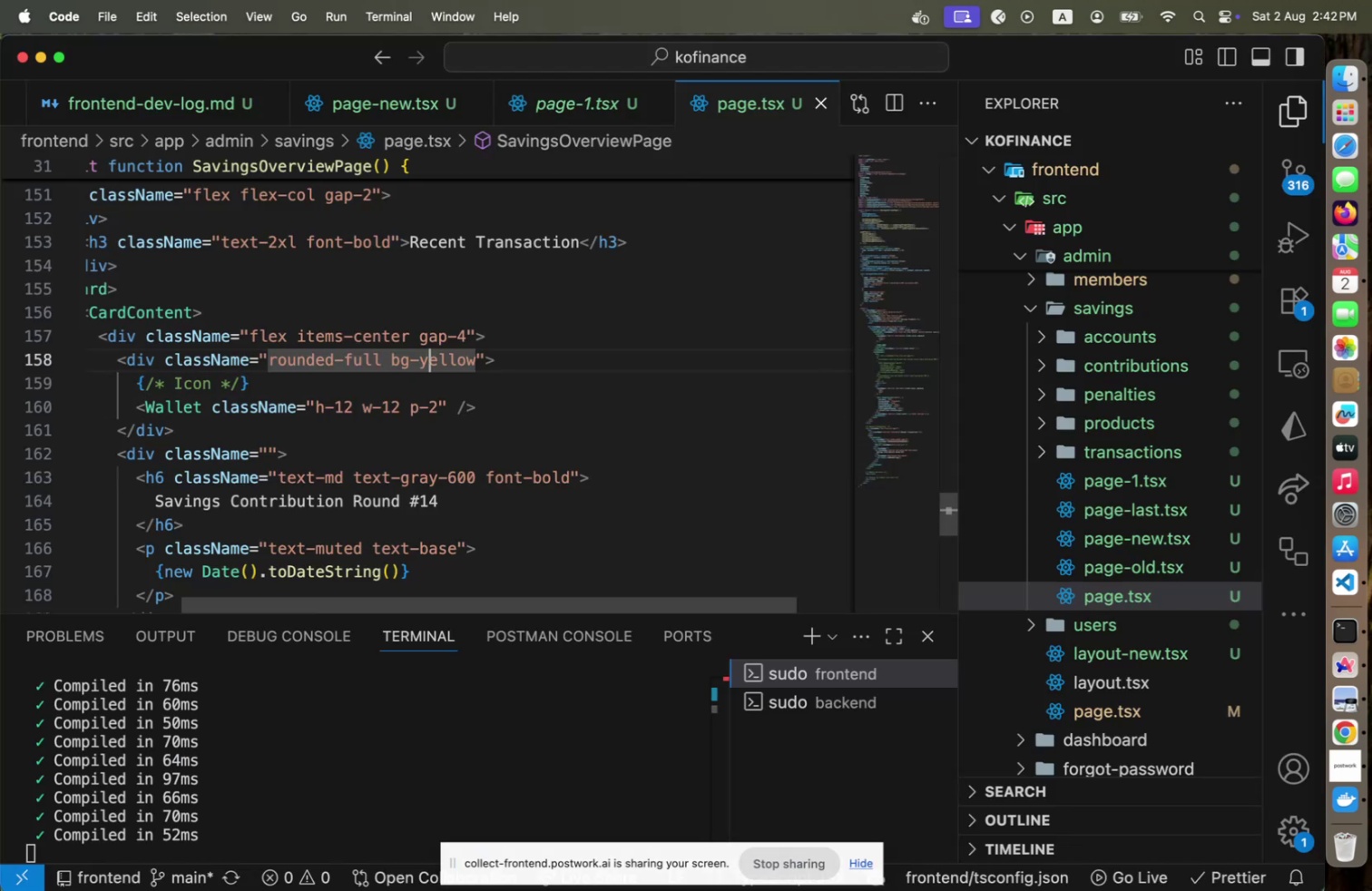 
key(ArrowRight)
 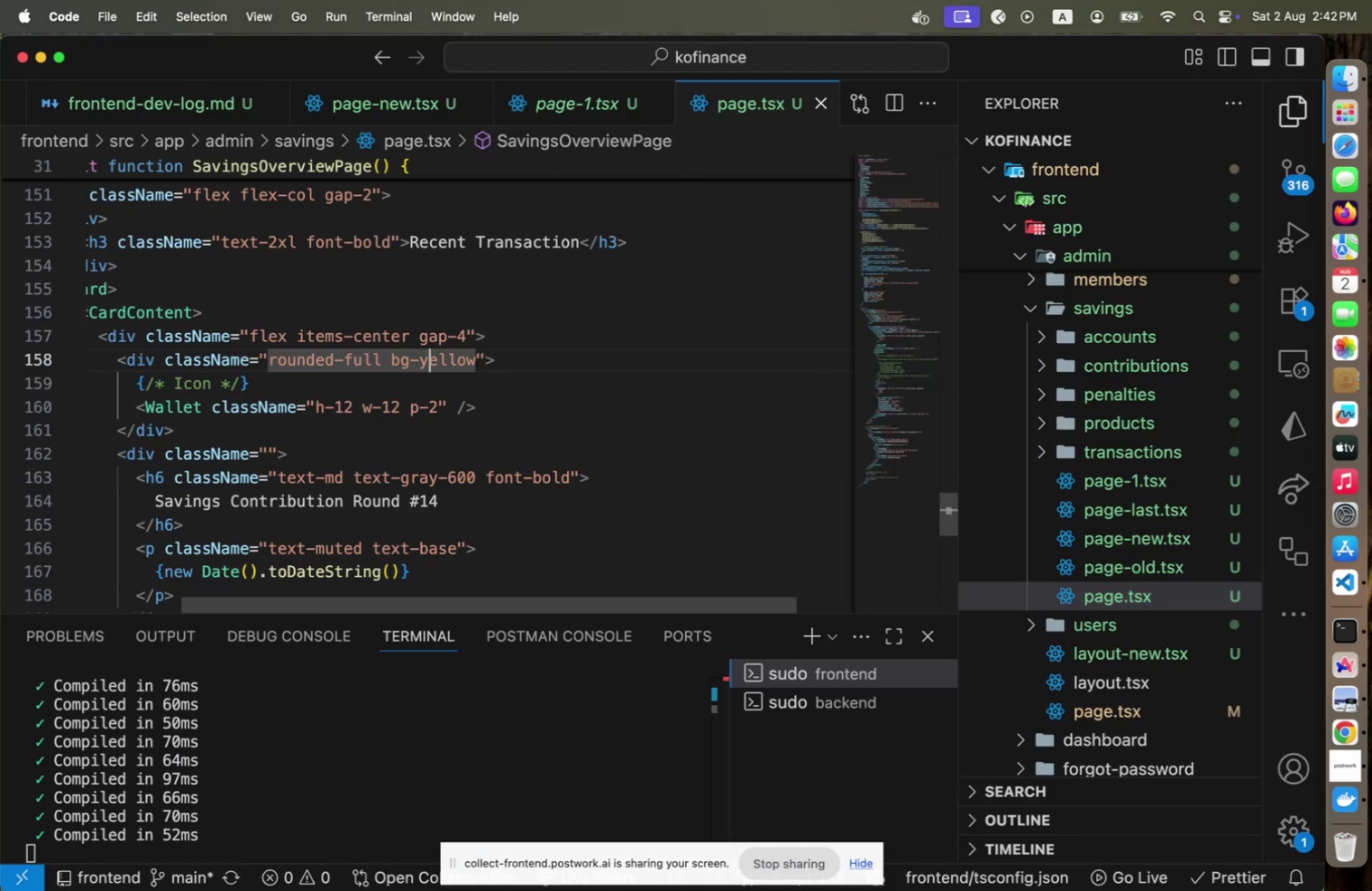 
key(ArrowRight)
 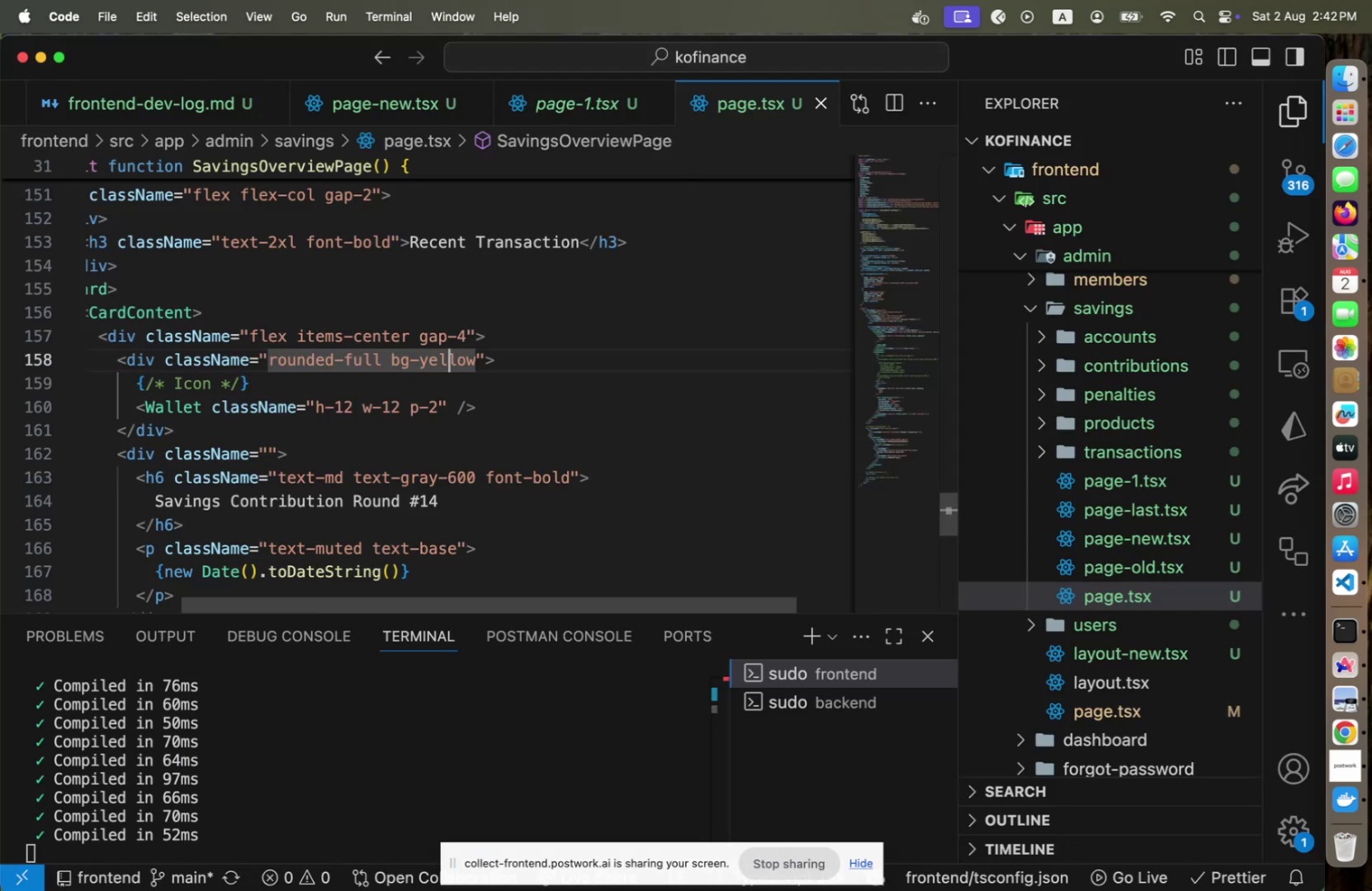 
key(ArrowRight)
 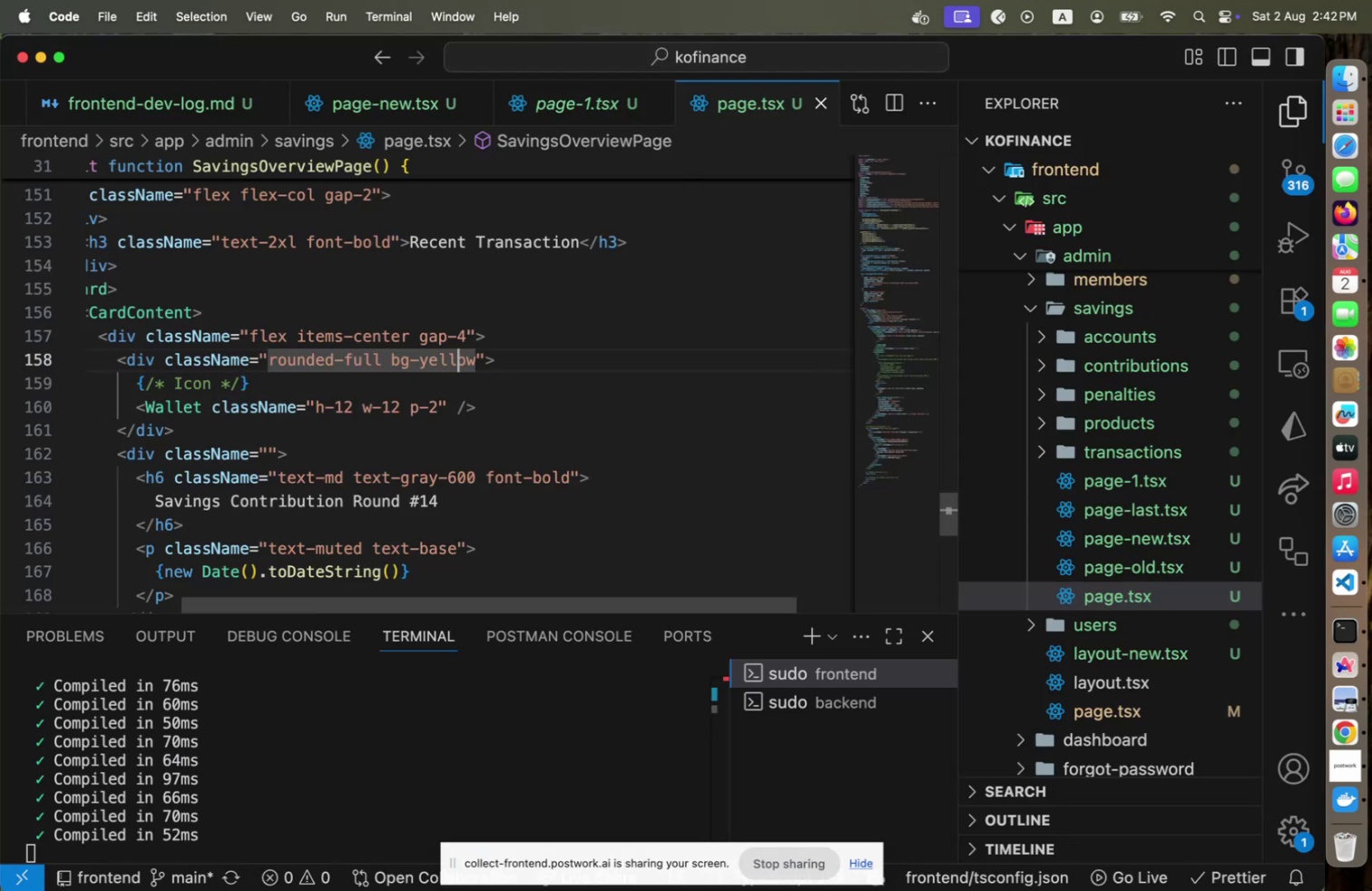 
key(ArrowRight)
 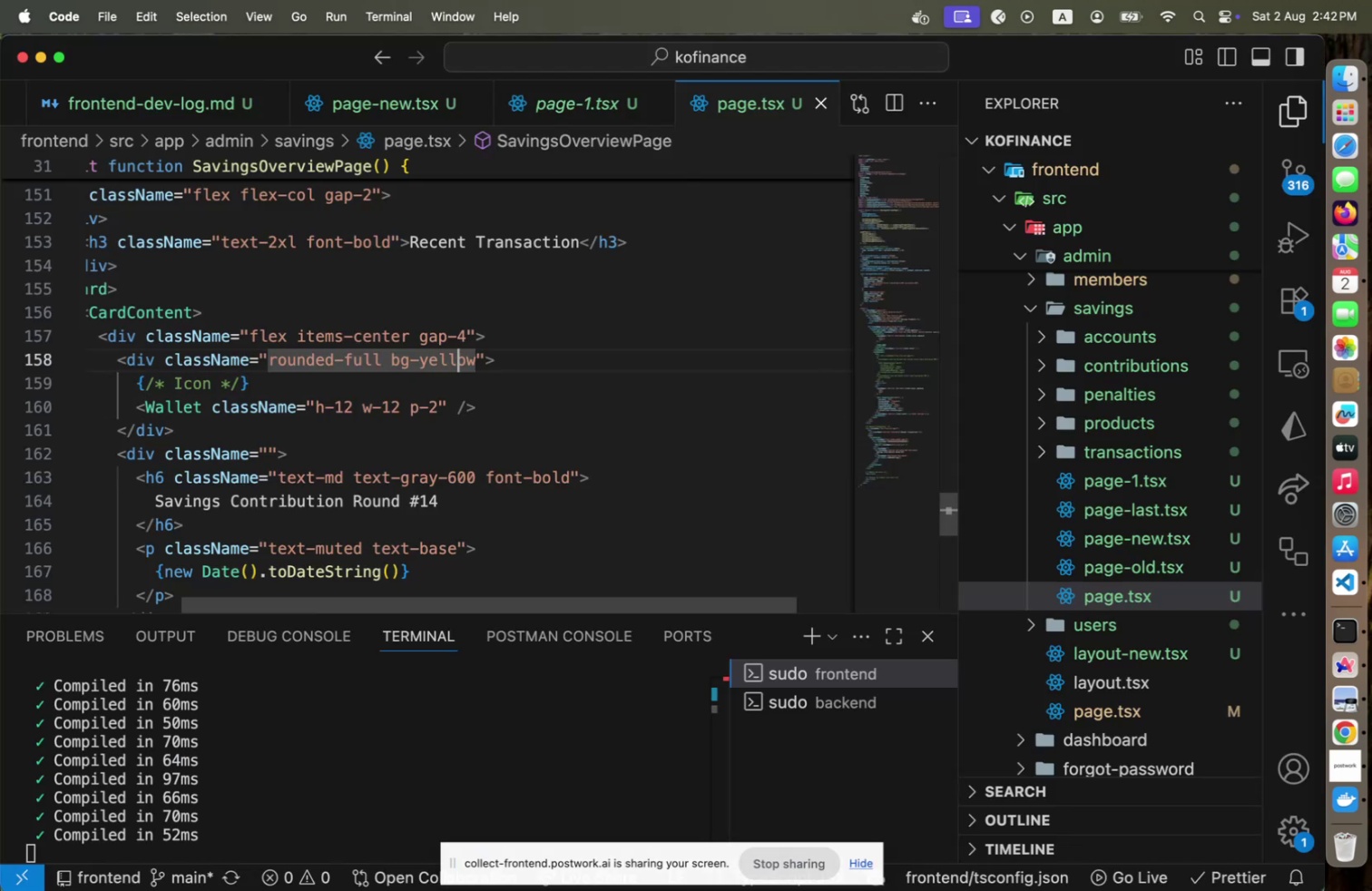 
key(ArrowRight)
 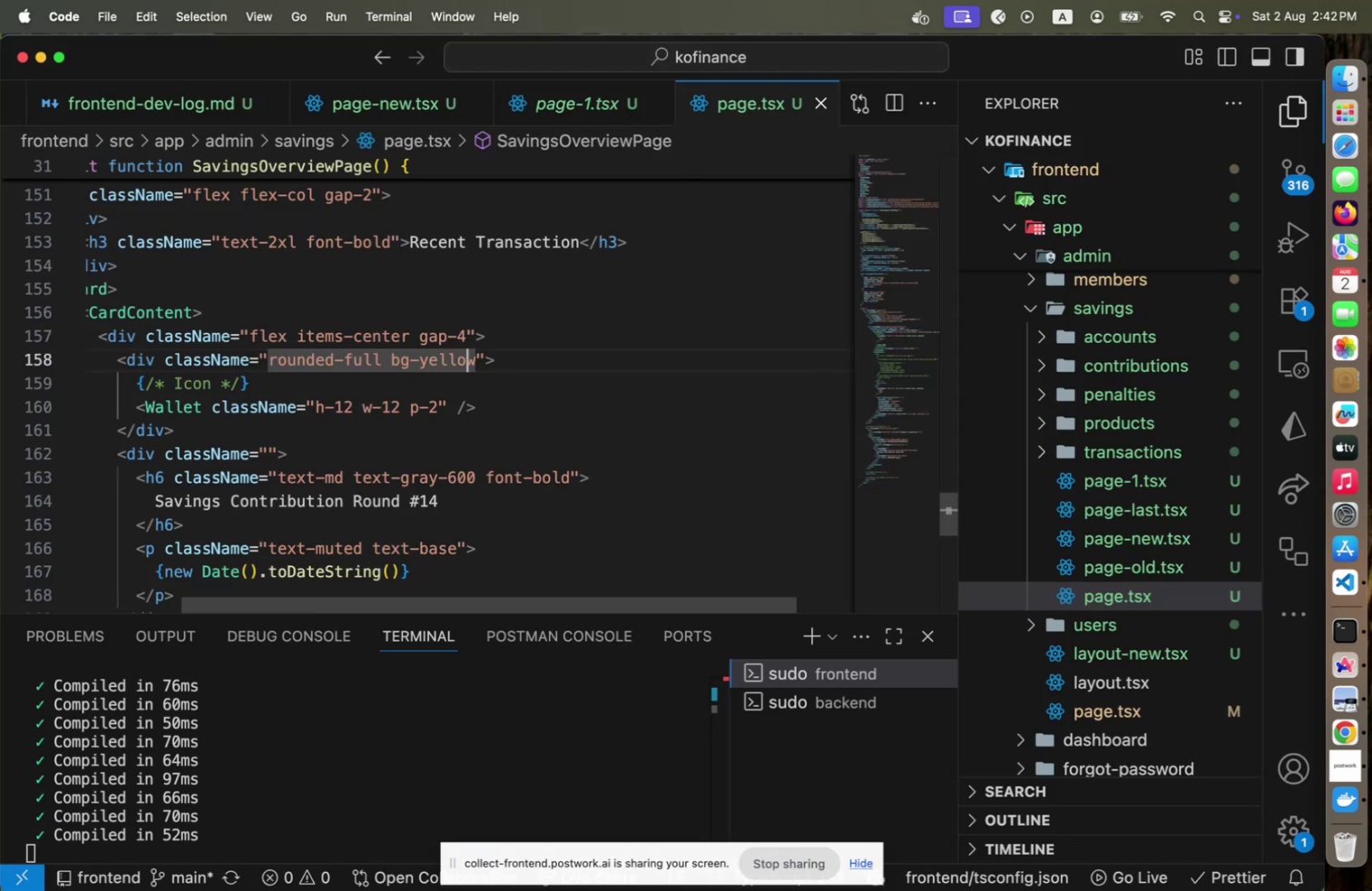 
key(ArrowRight)
 